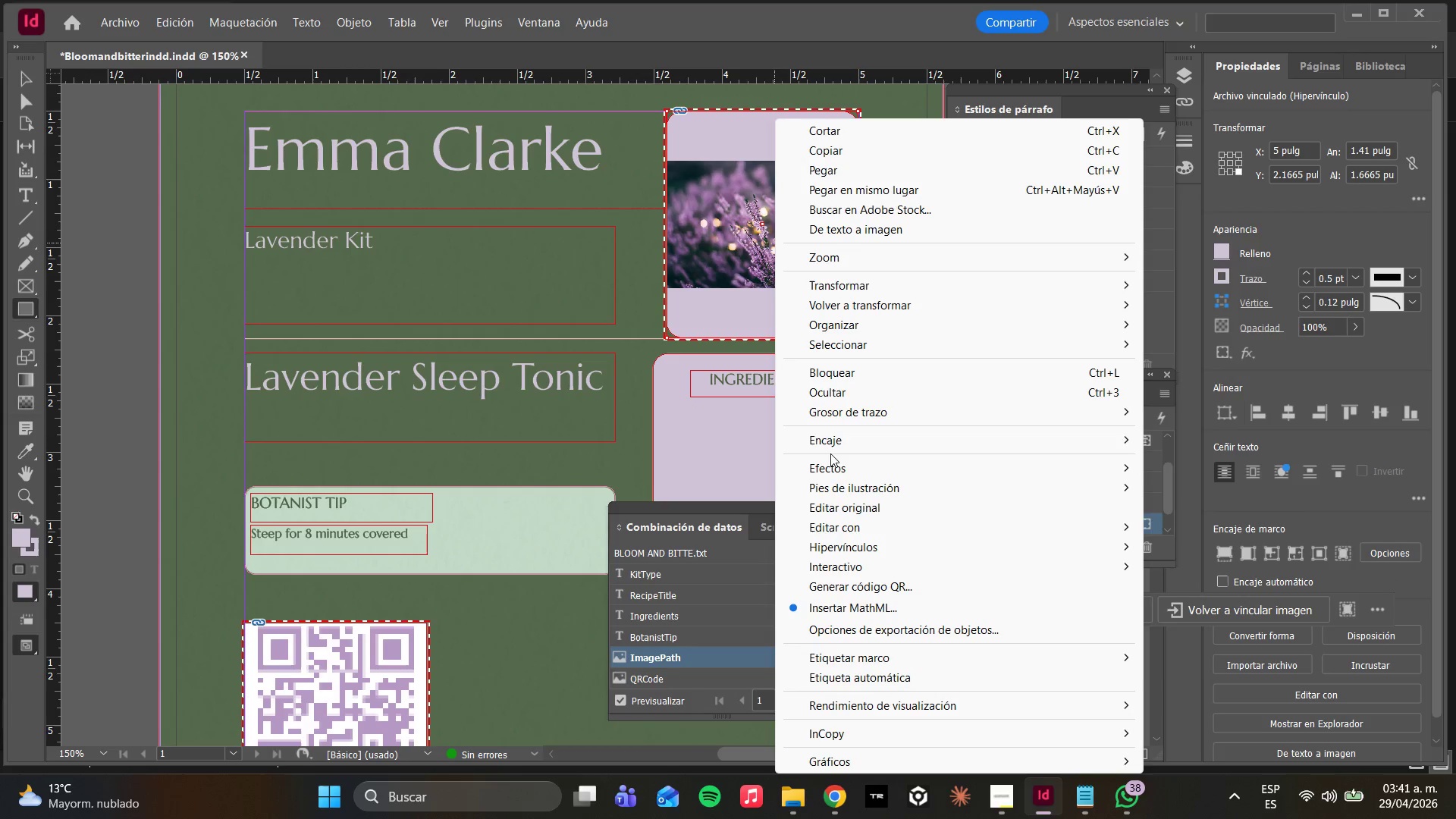 
left_click([827, 445])
 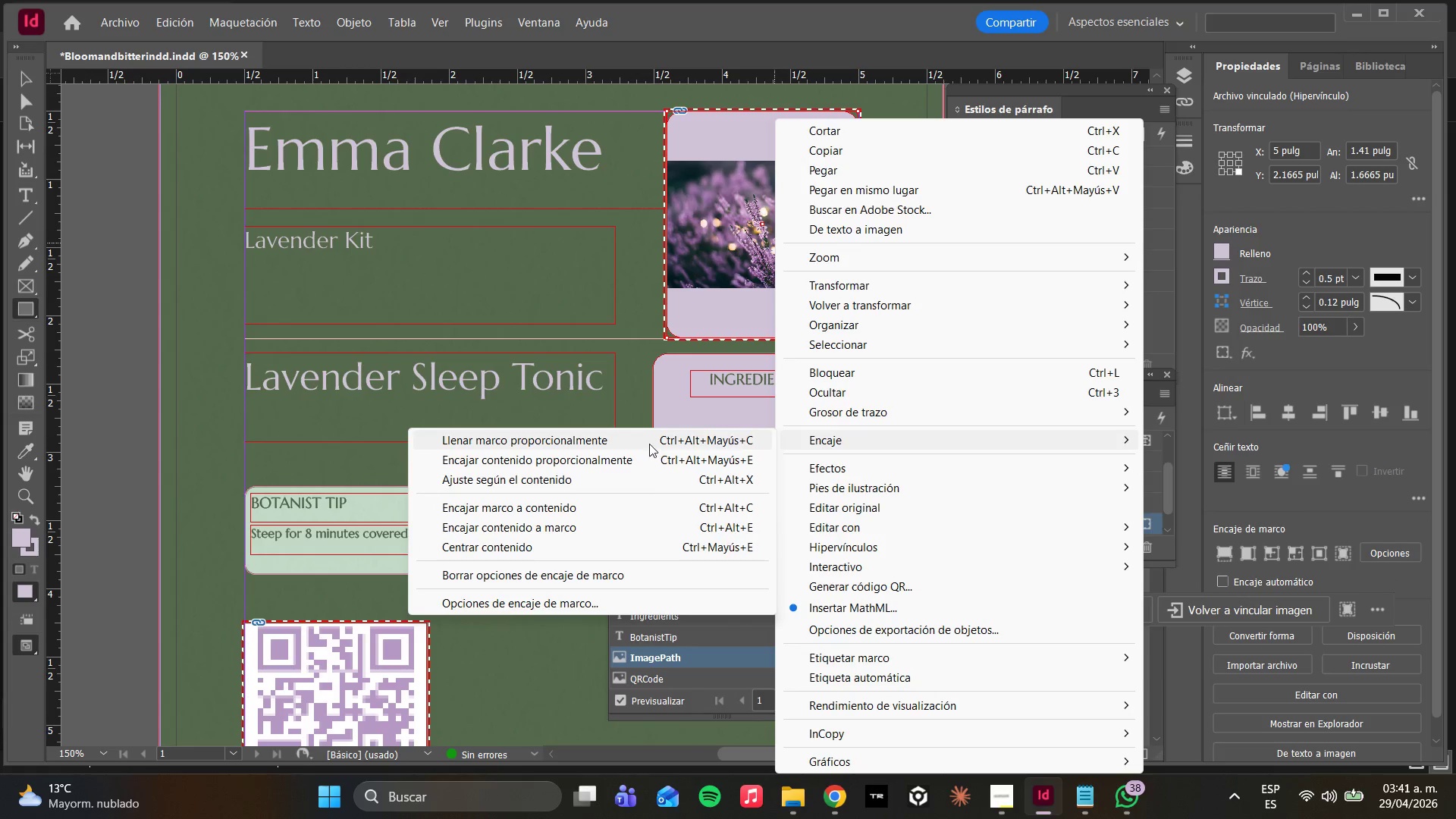 
left_click([649, 442])
 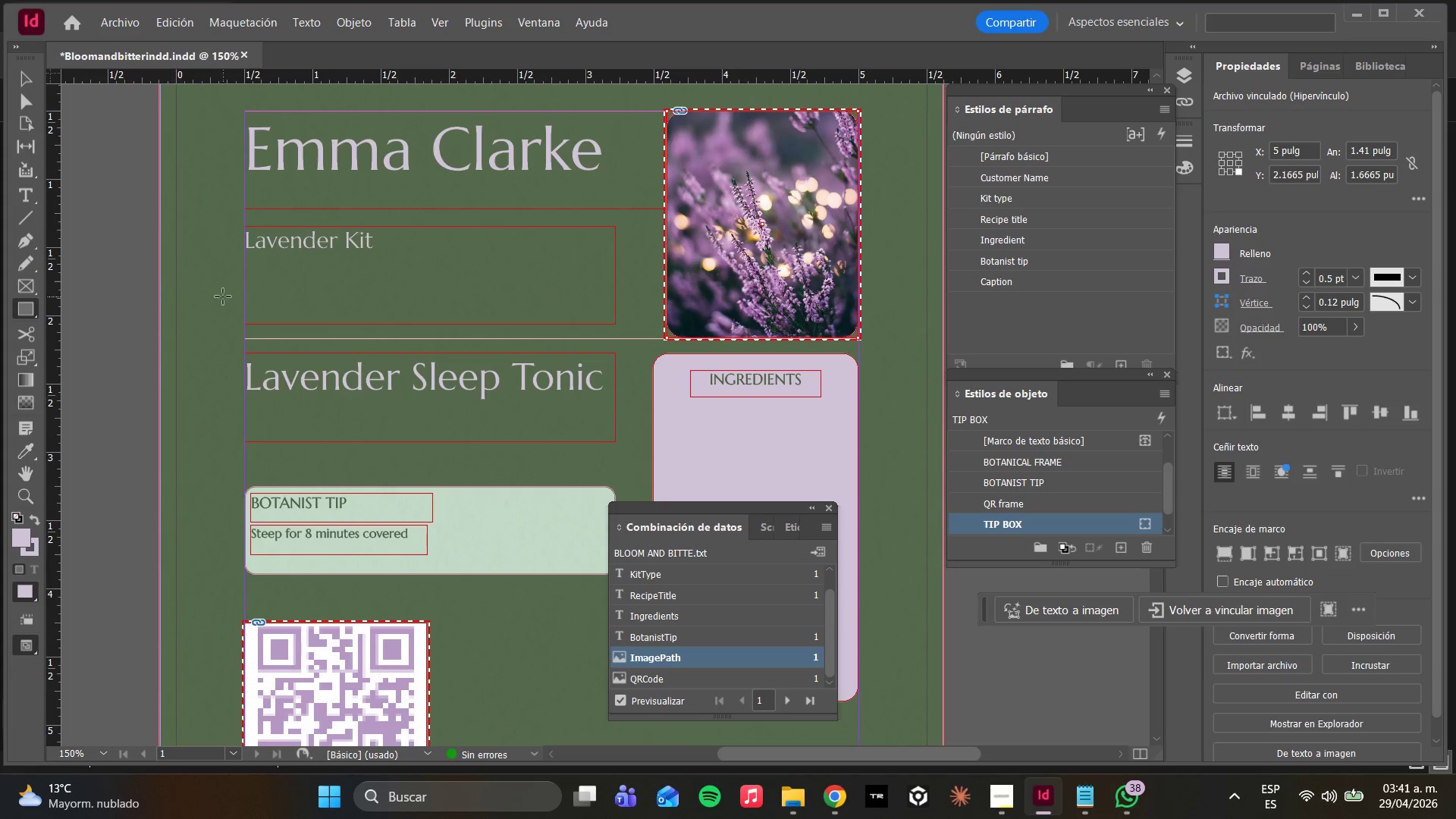 
scroll: coordinate [425, 356], scroll_direction: up, amount: 4.0
 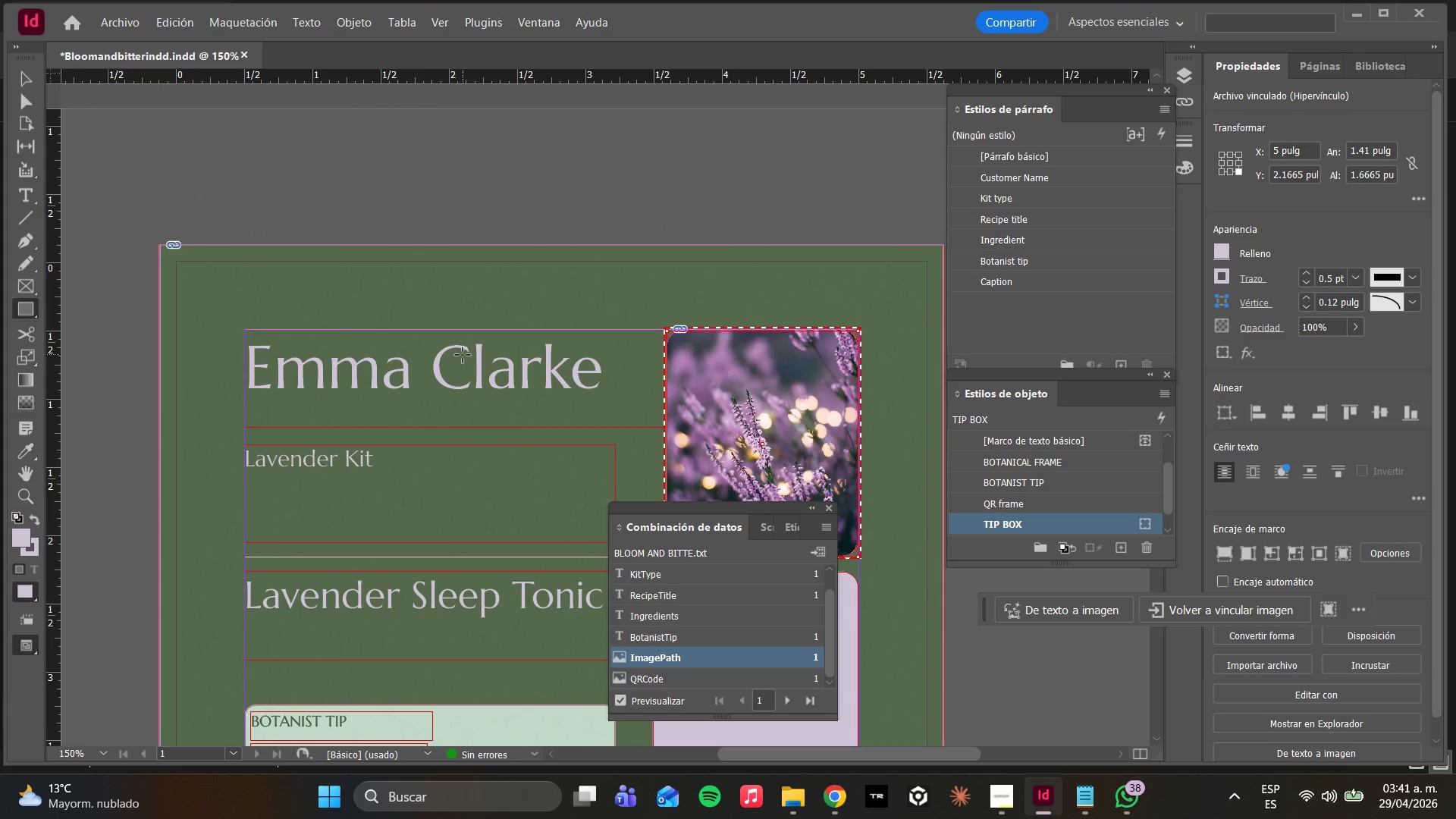 
scroll: coordinate [431, 375], scroll_direction: down, amount: 8.0
 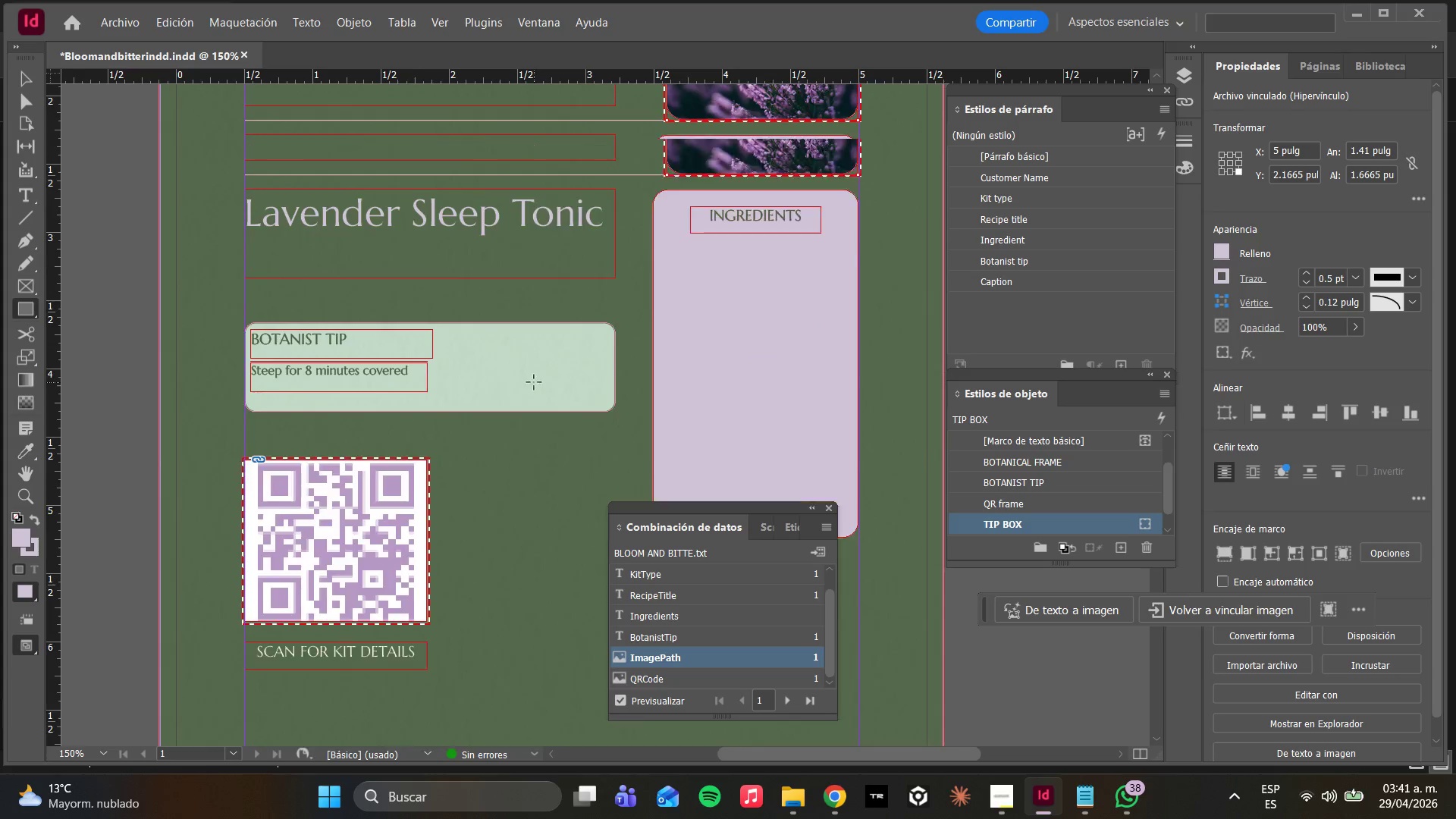 
scroll: coordinate [563, 366], scroll_direction: up, amount: 6.0
 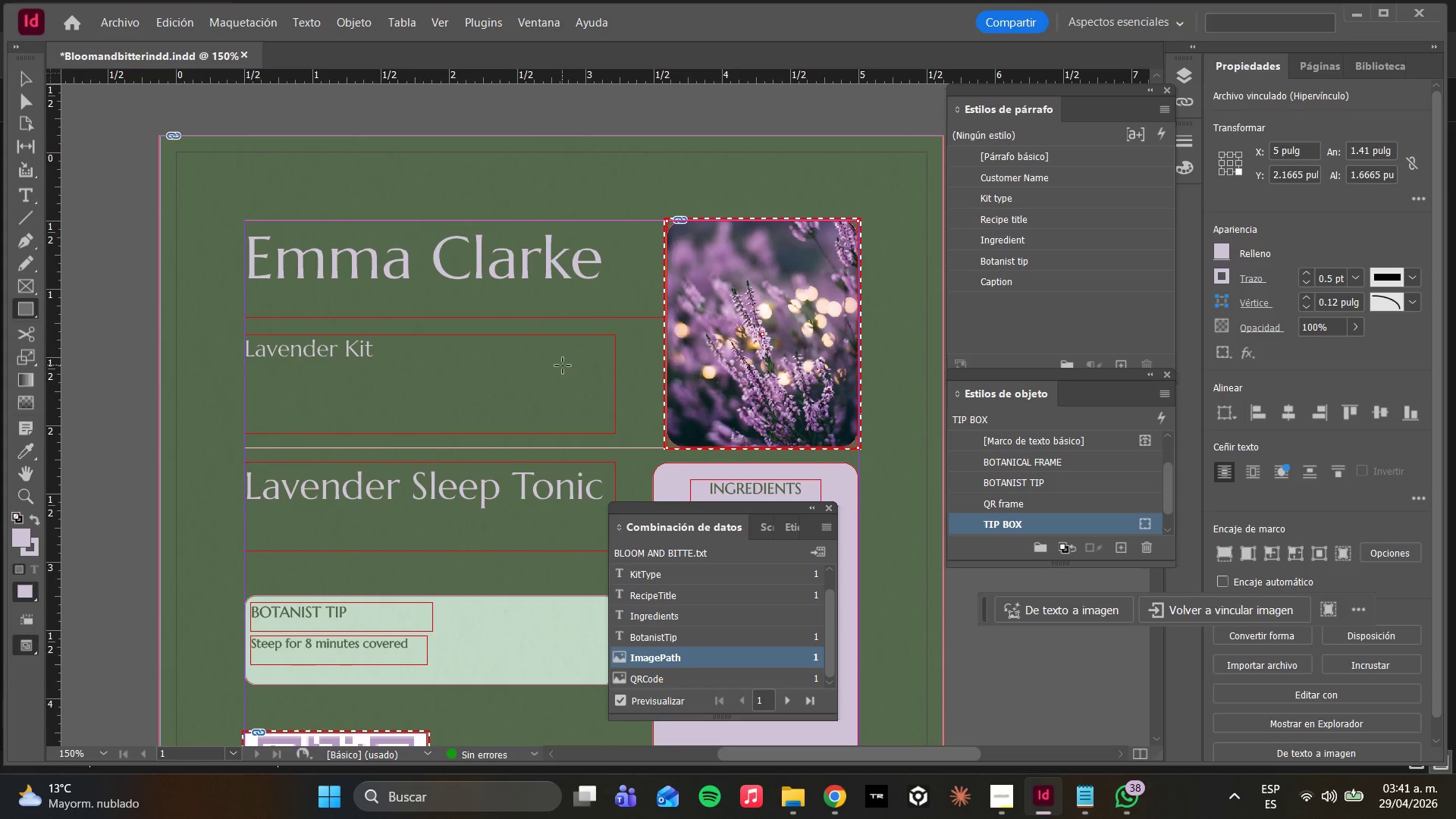 
key(Control+Z)
 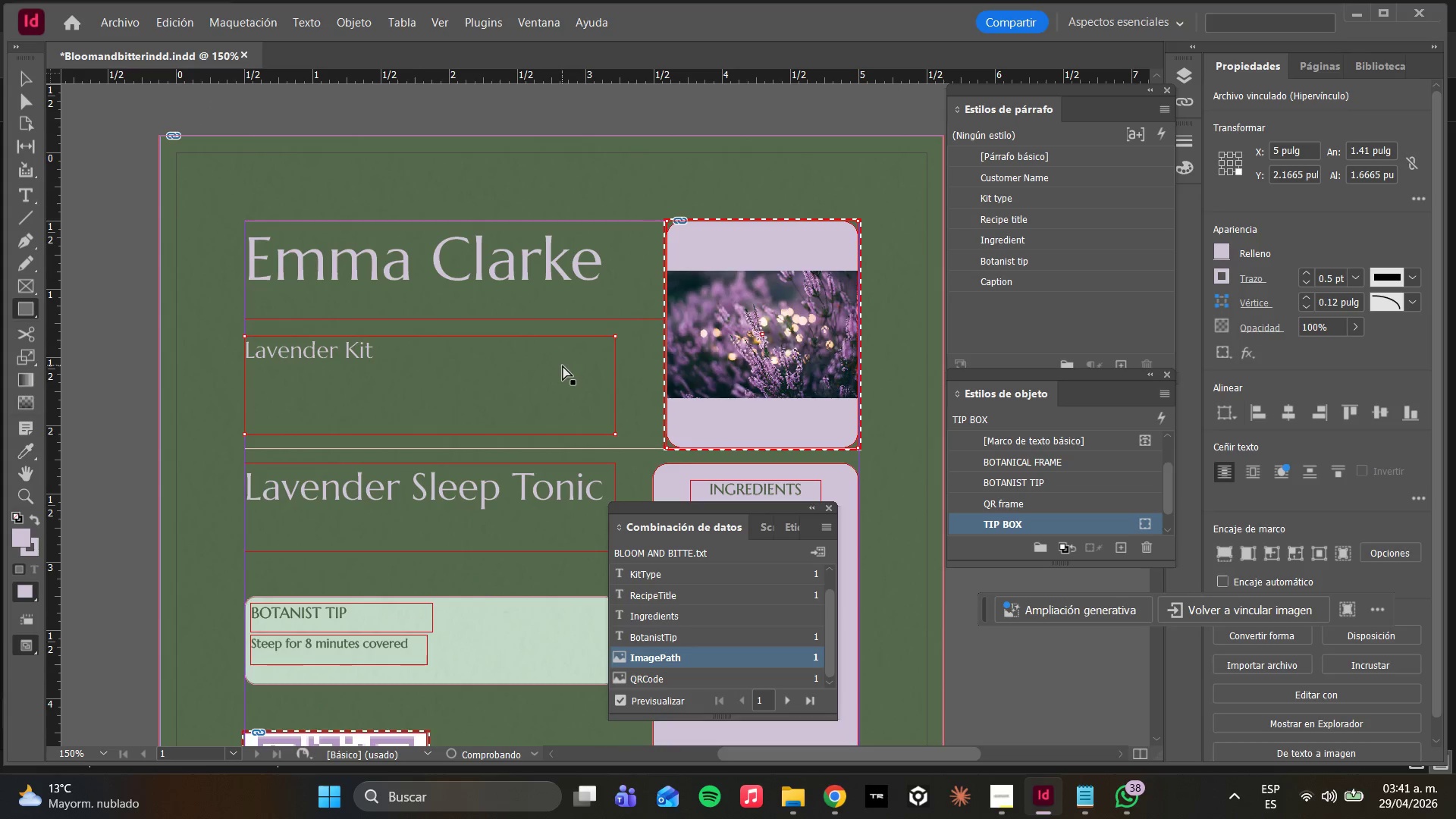 
key(Control+Z)
 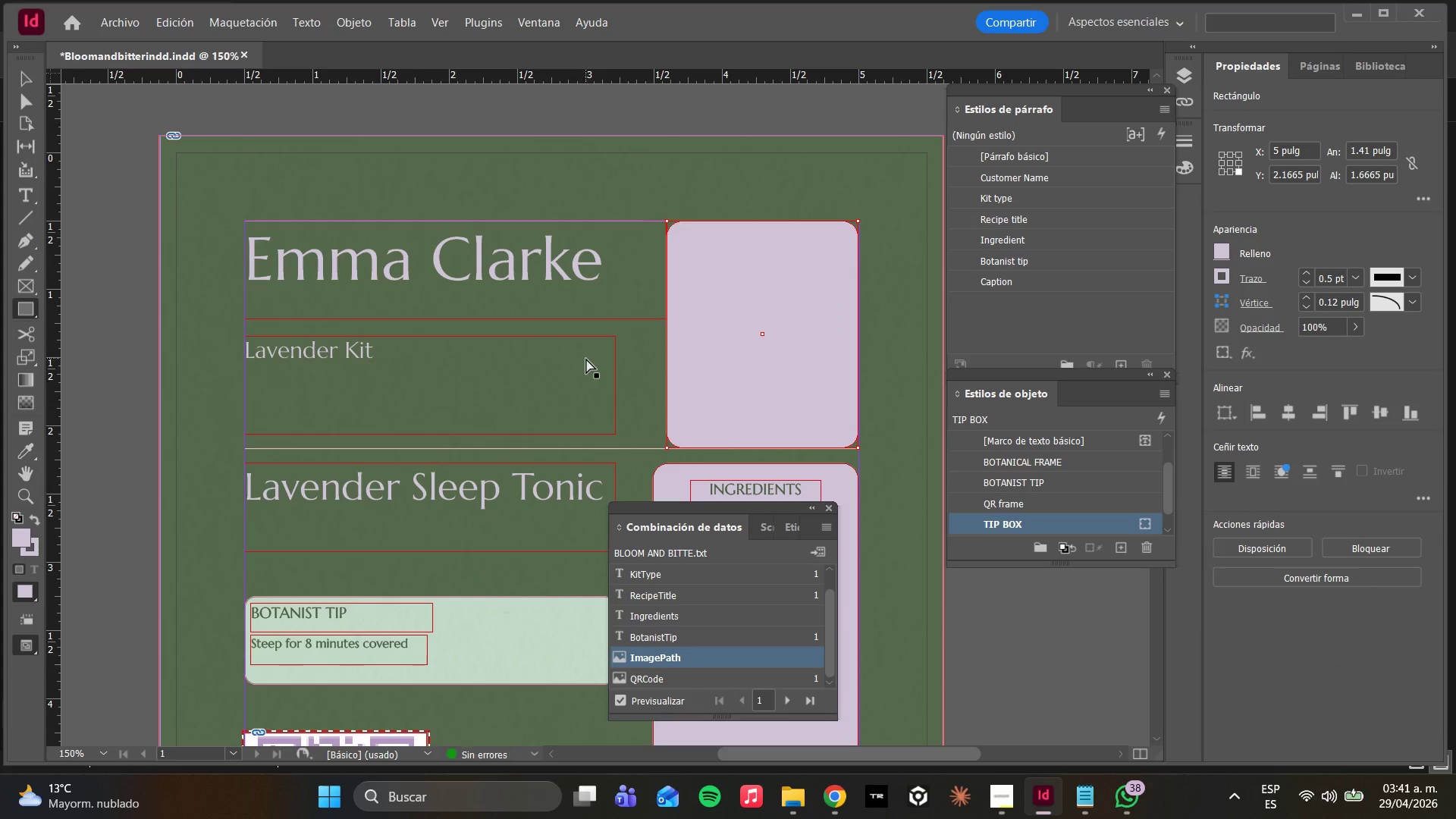 
key(Control+Z)
 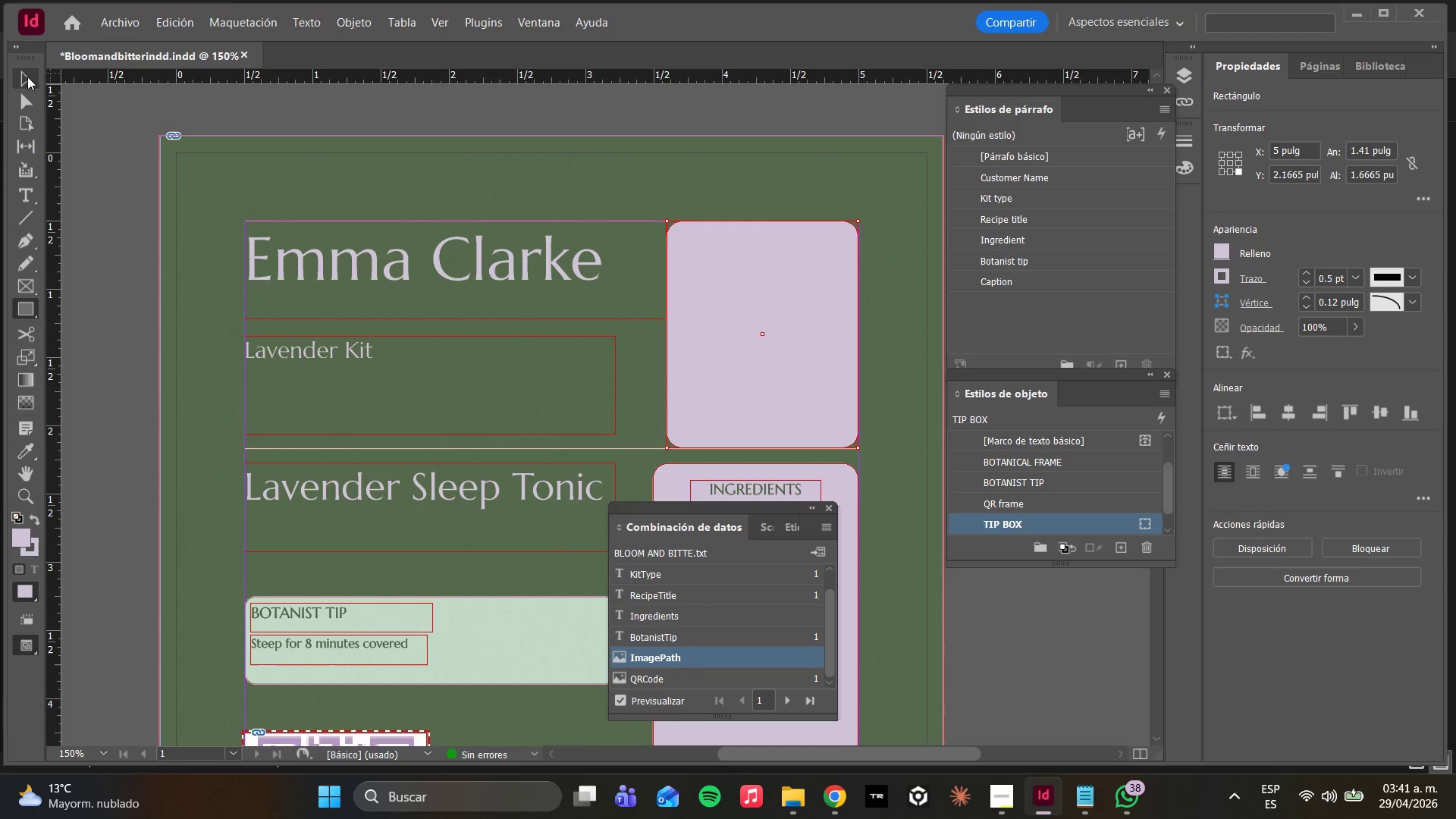 
left_click([26, 99])
 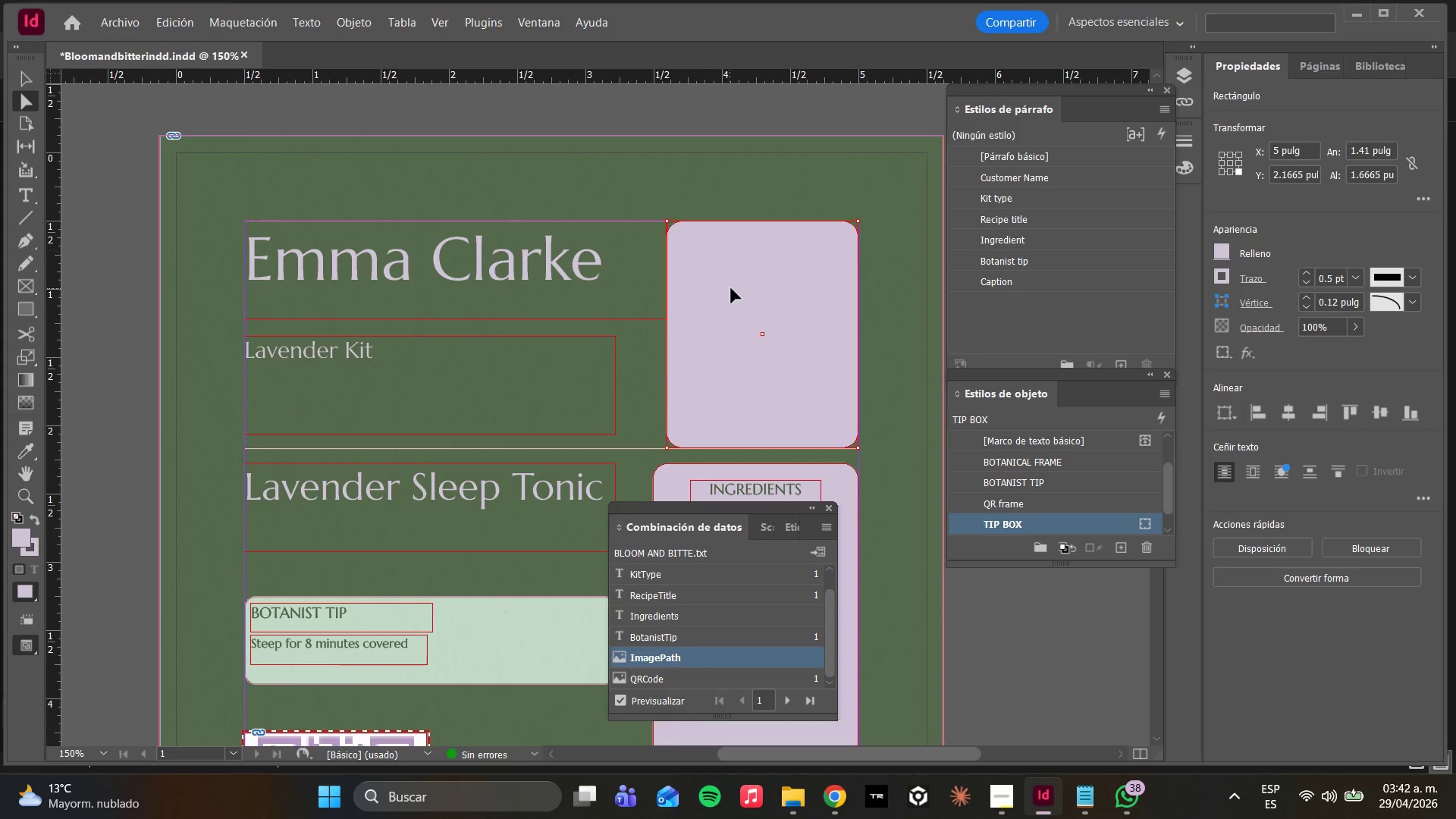 
left_click([736, 300])
 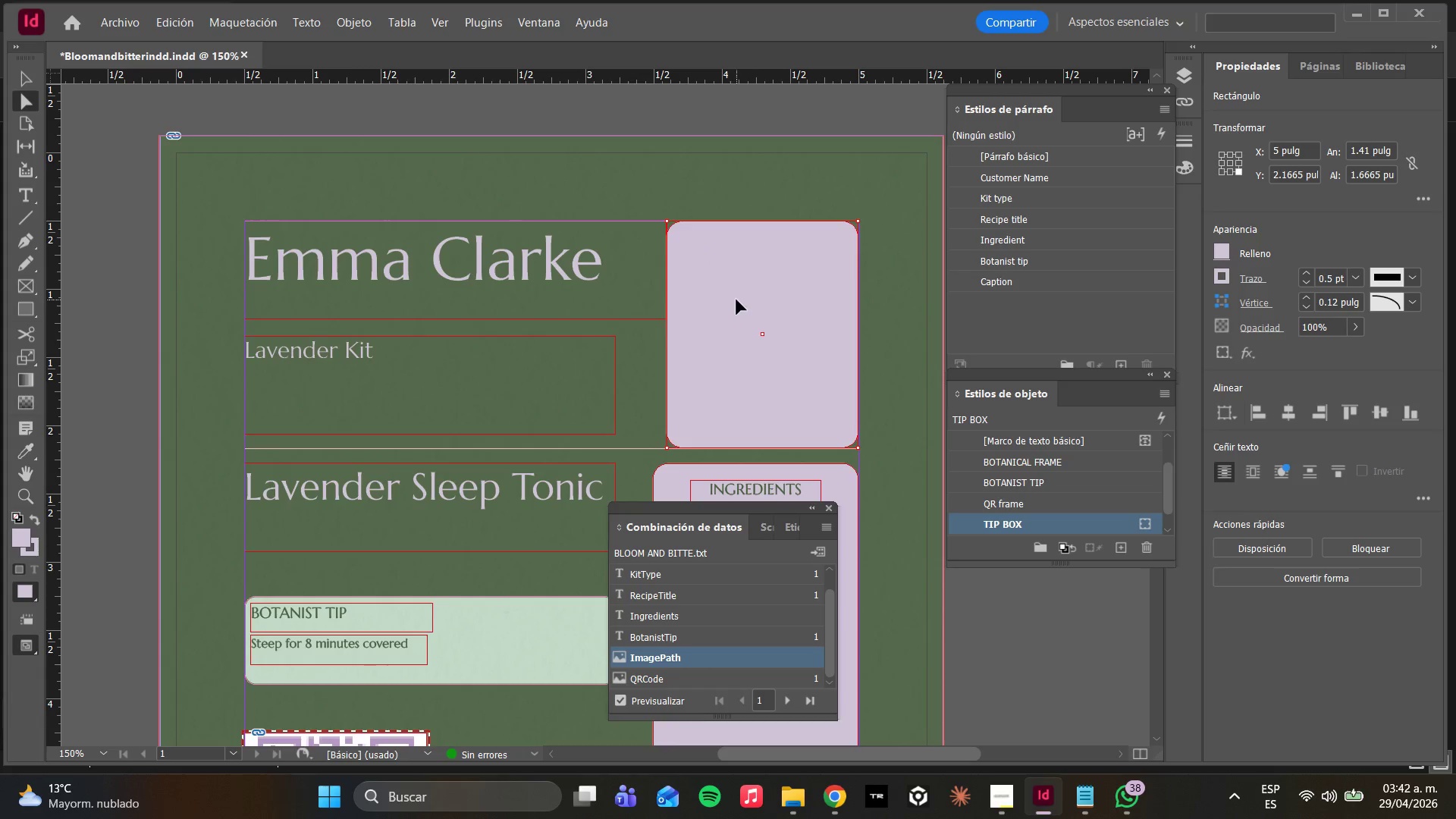 
key(Delete)
 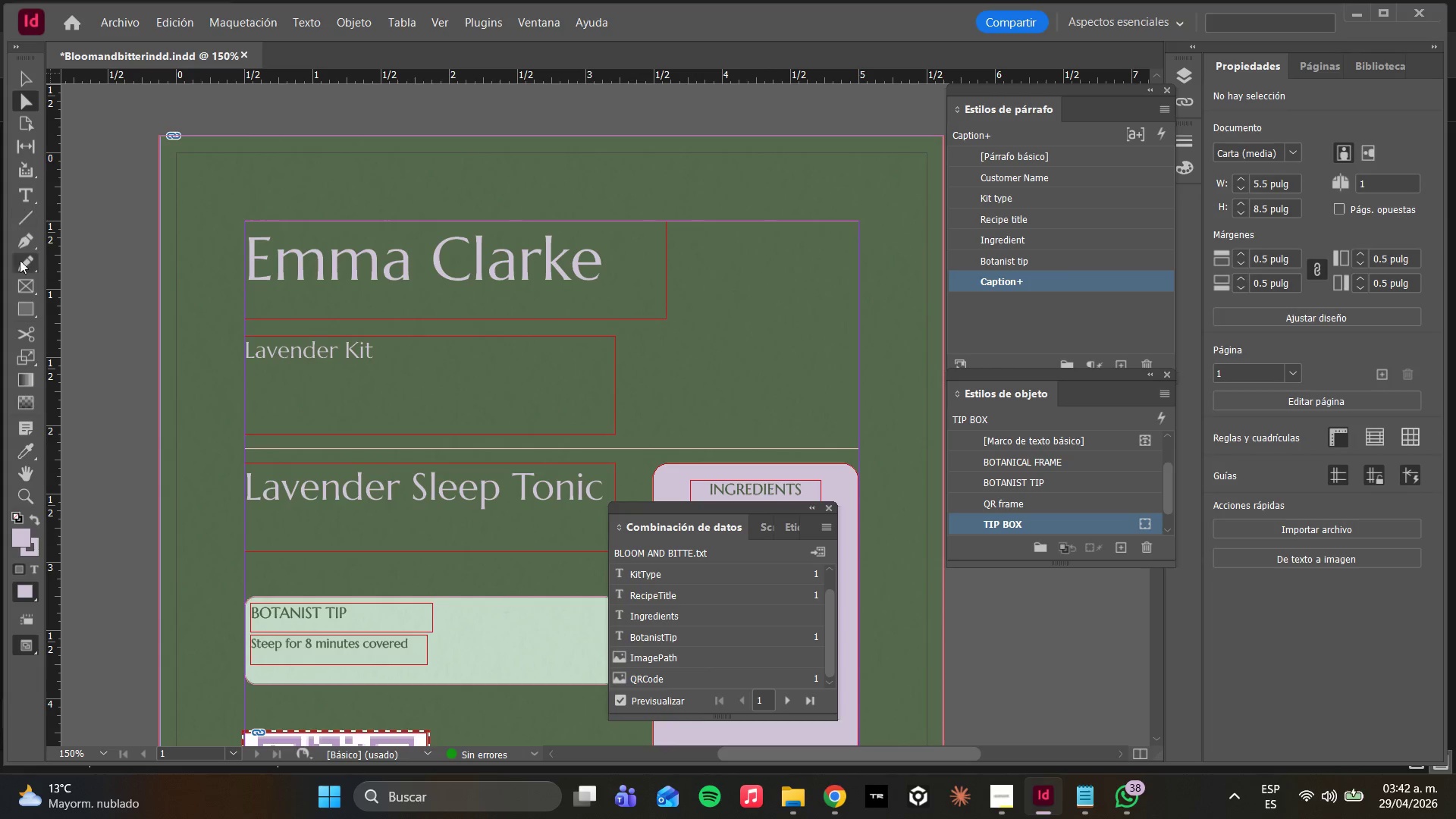 
left_click([22, 310])
 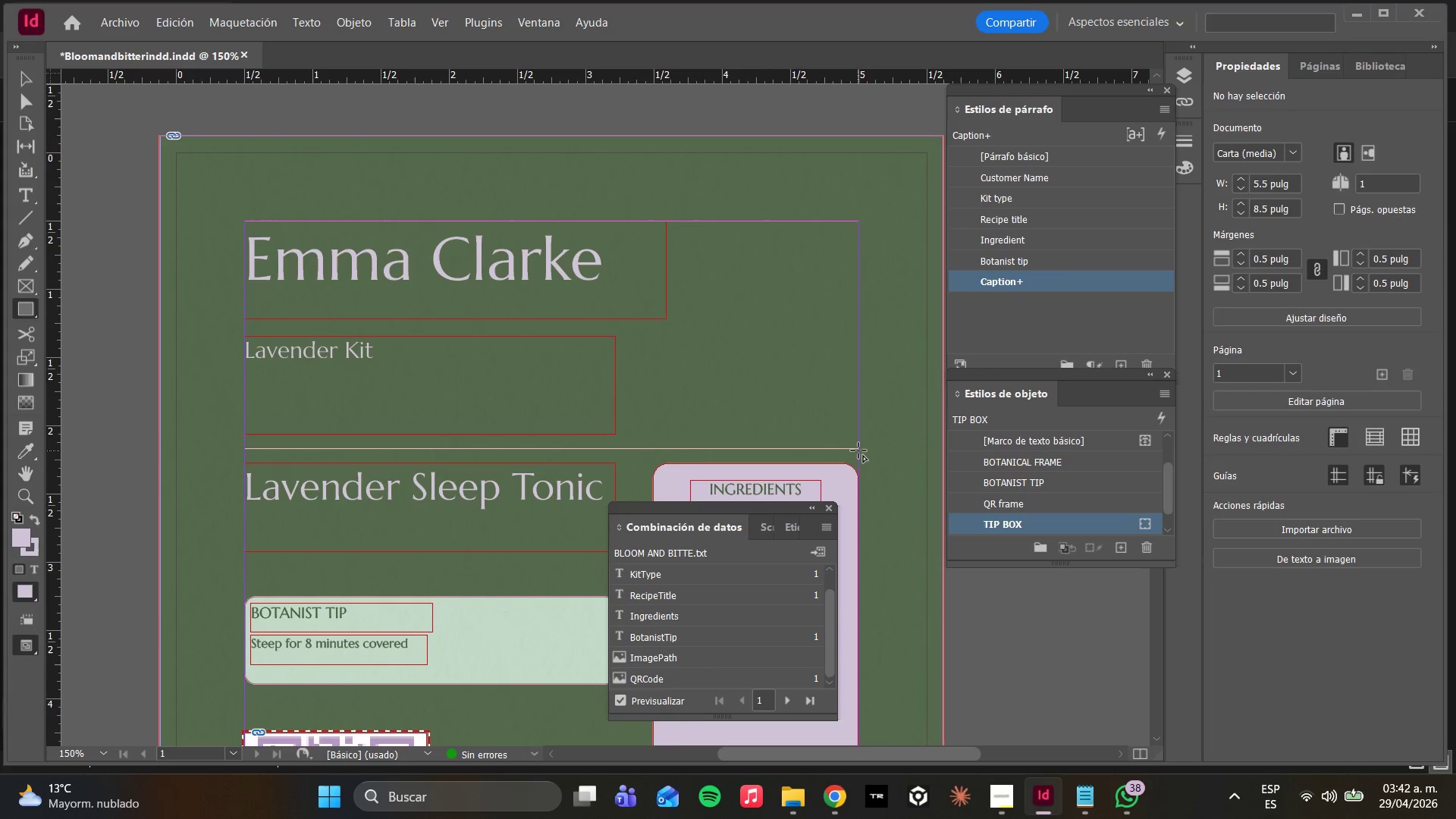 
left_click_drag(start_coordinate=[858, 448], to_coordinate=[651, 220])
 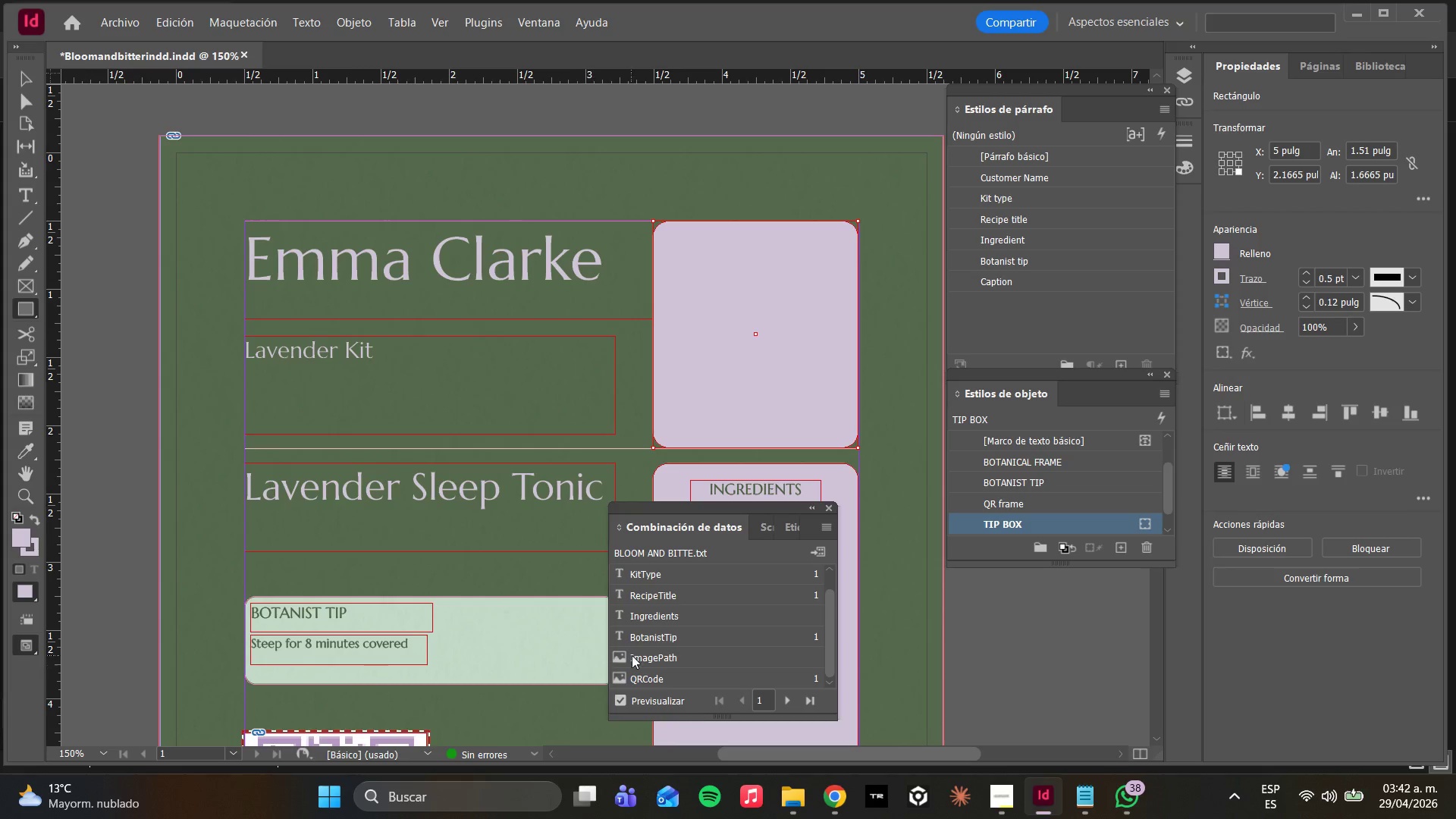 
left_click([635, 655])
 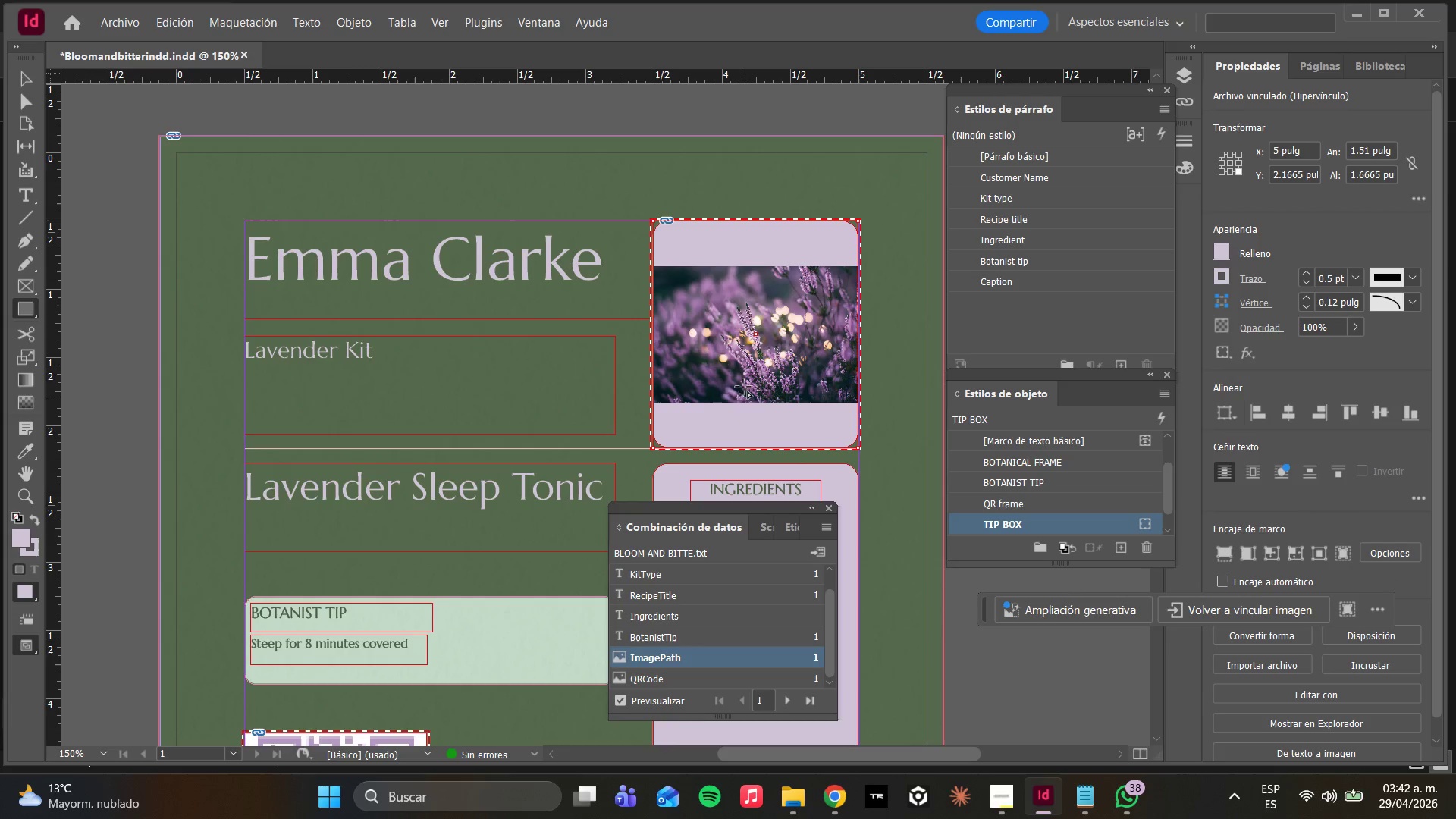 
right_click([744, 359])
 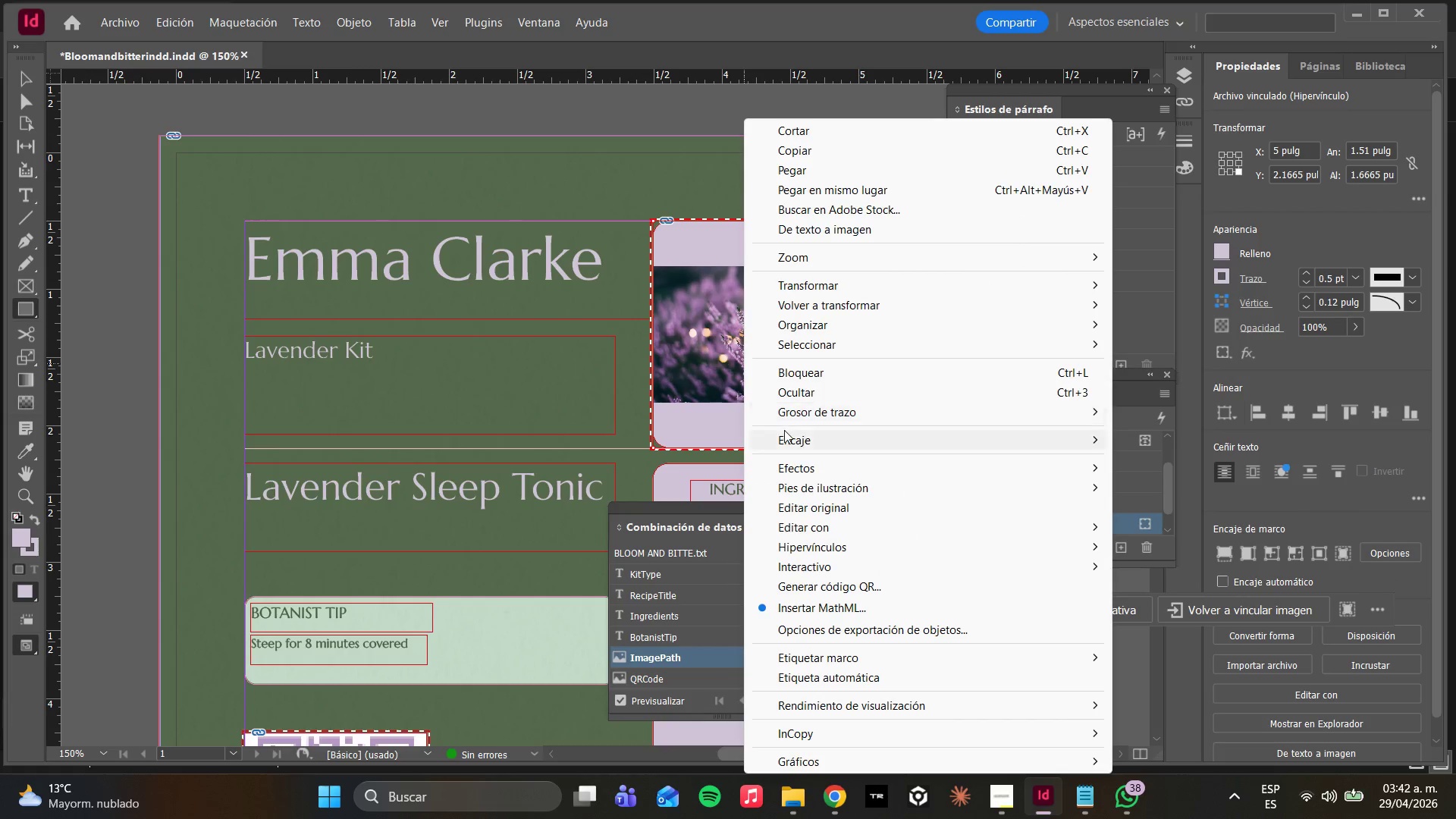 
left_click([784, 431])
 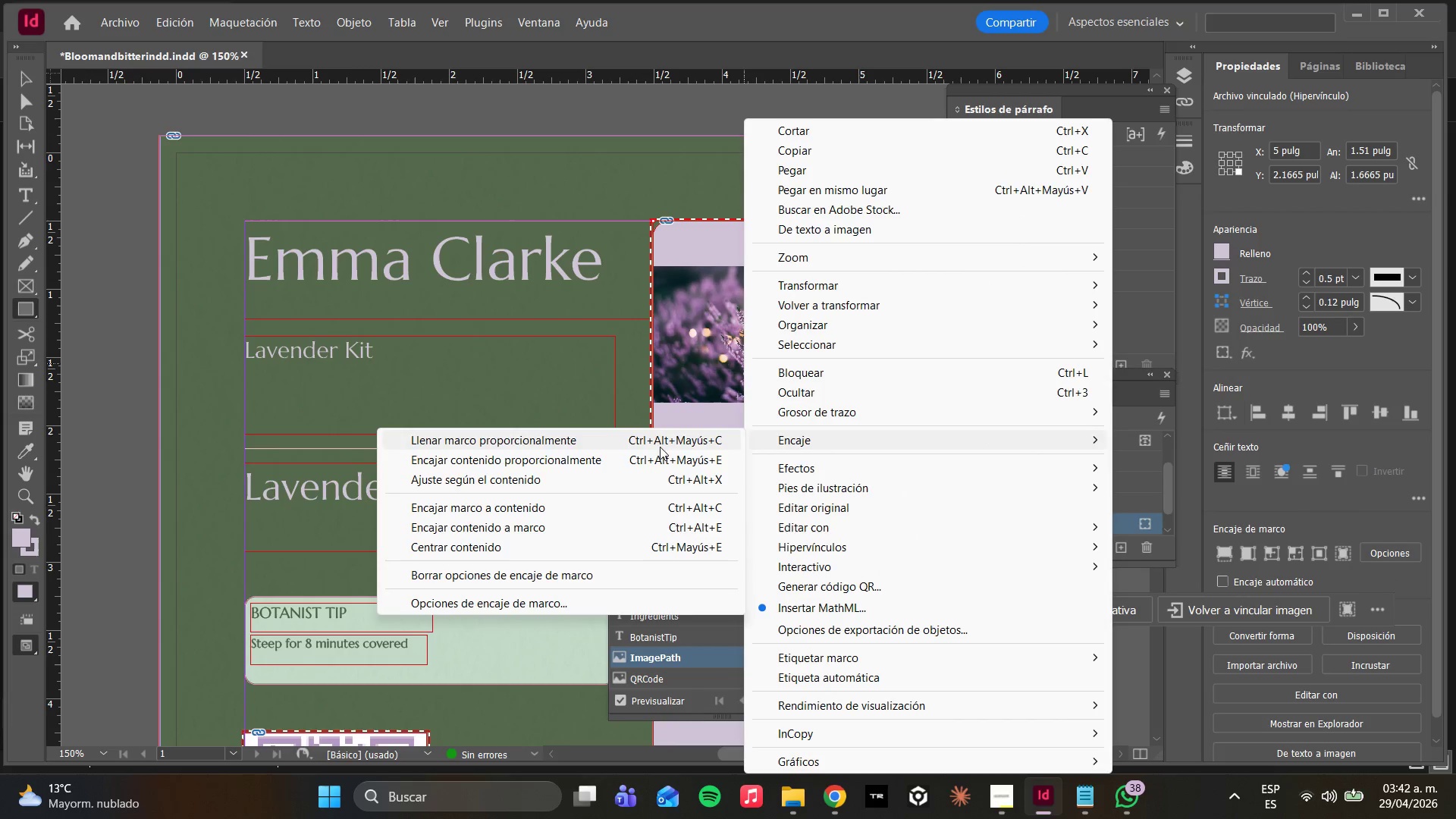 
left_click([654, 440])
 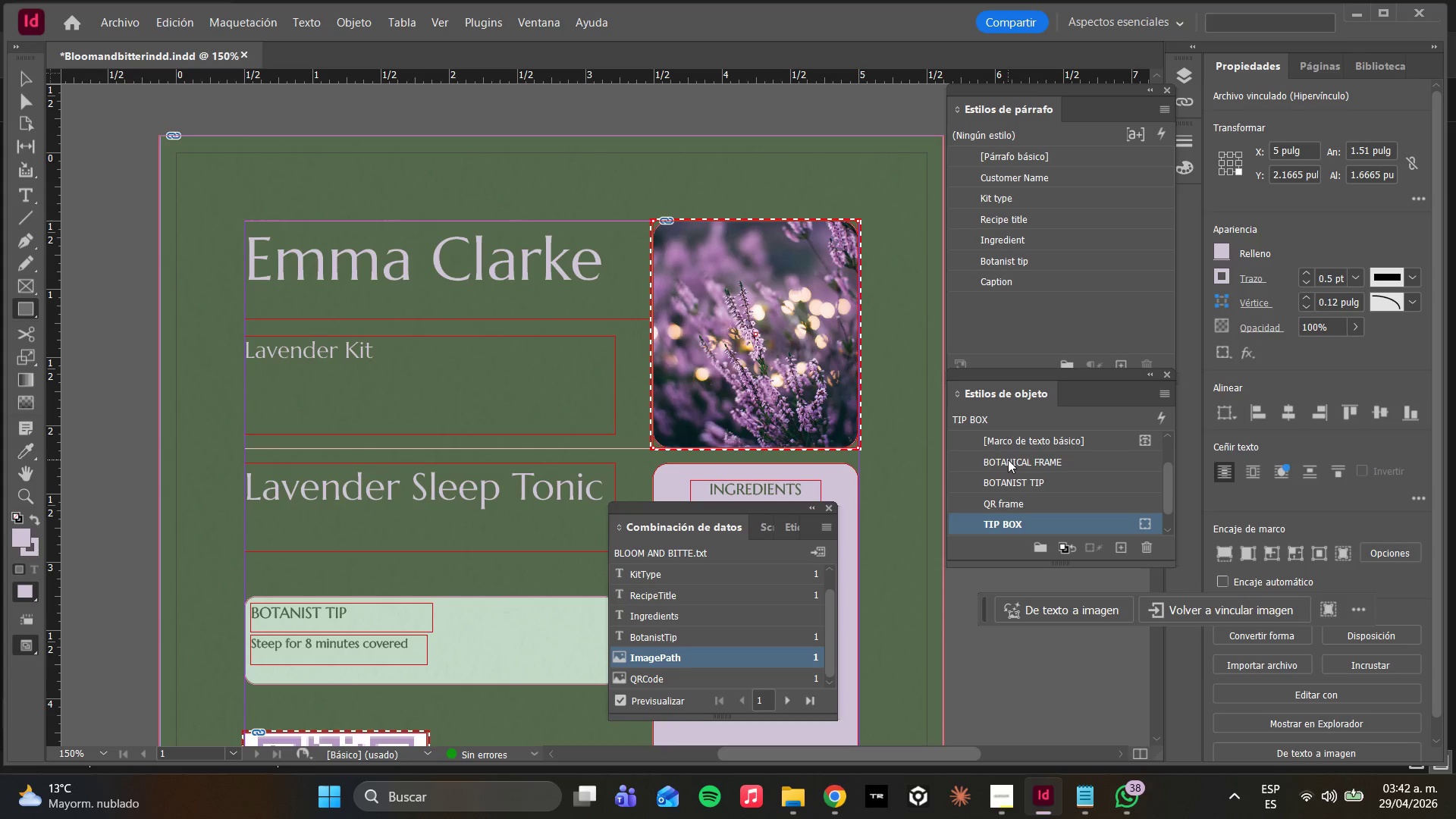 
wait(5.14)
 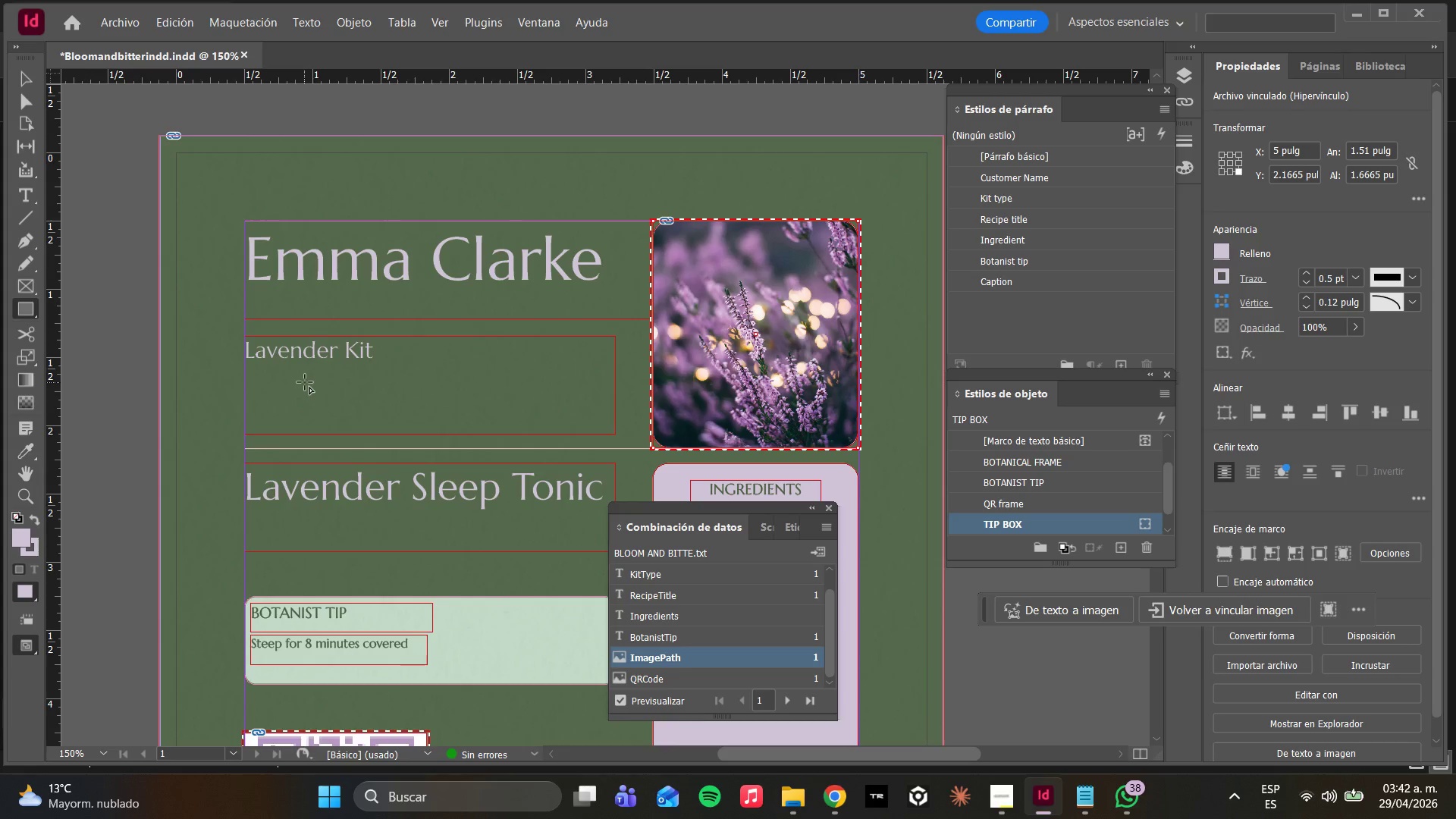 
left_click([1003, 467])
 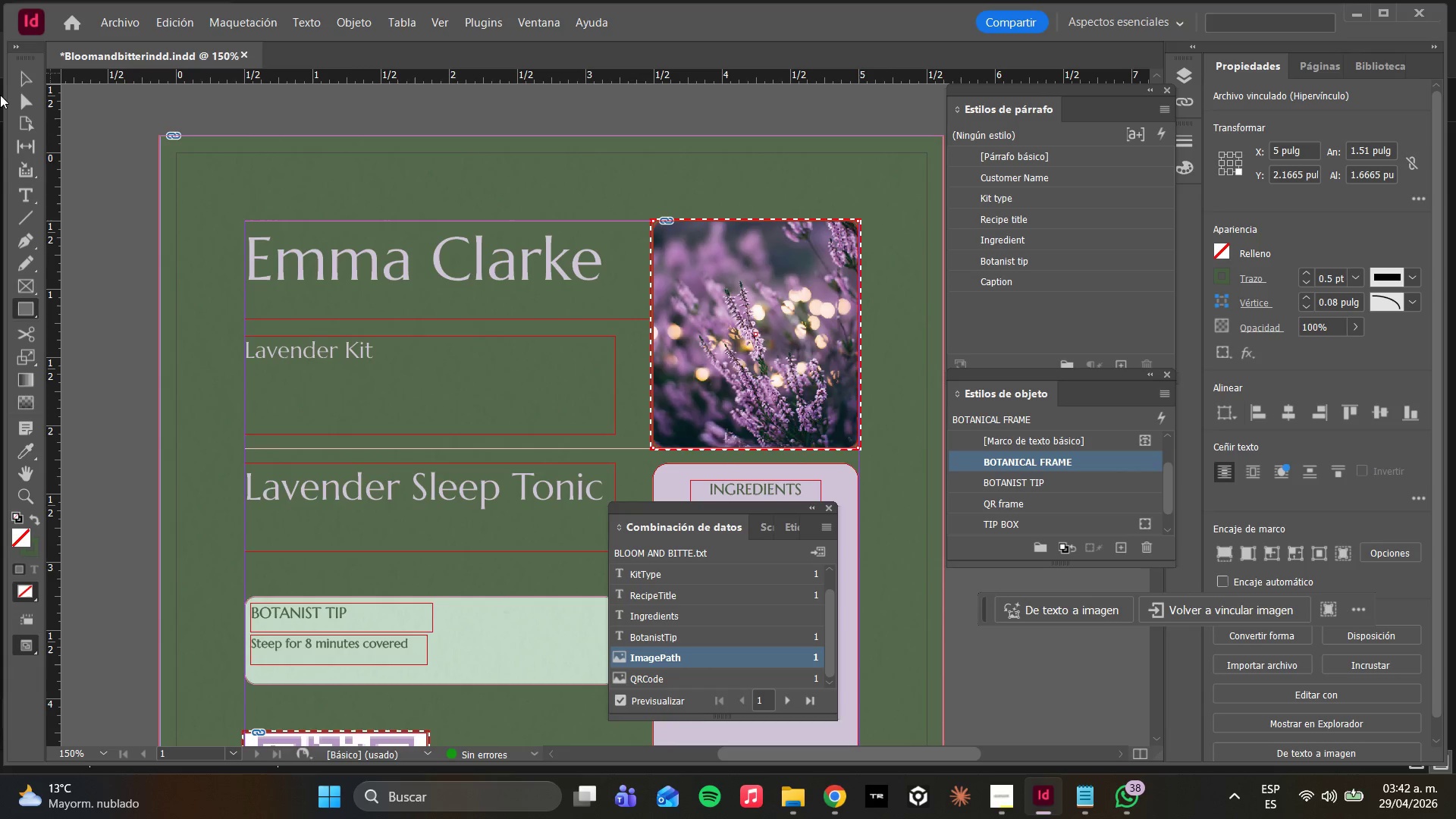 
left_click([19, 96])
 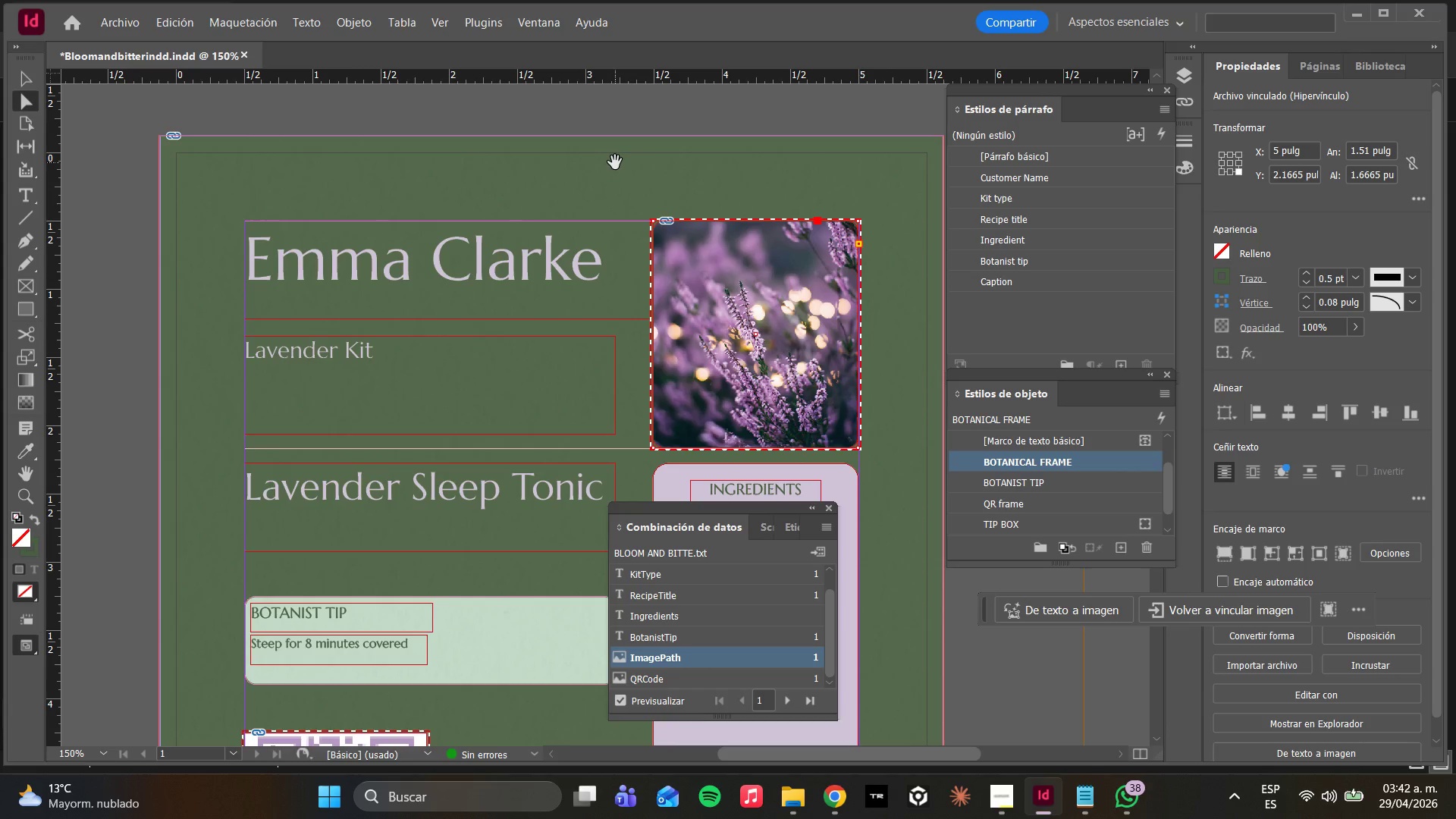 
left_click([615, 162])
 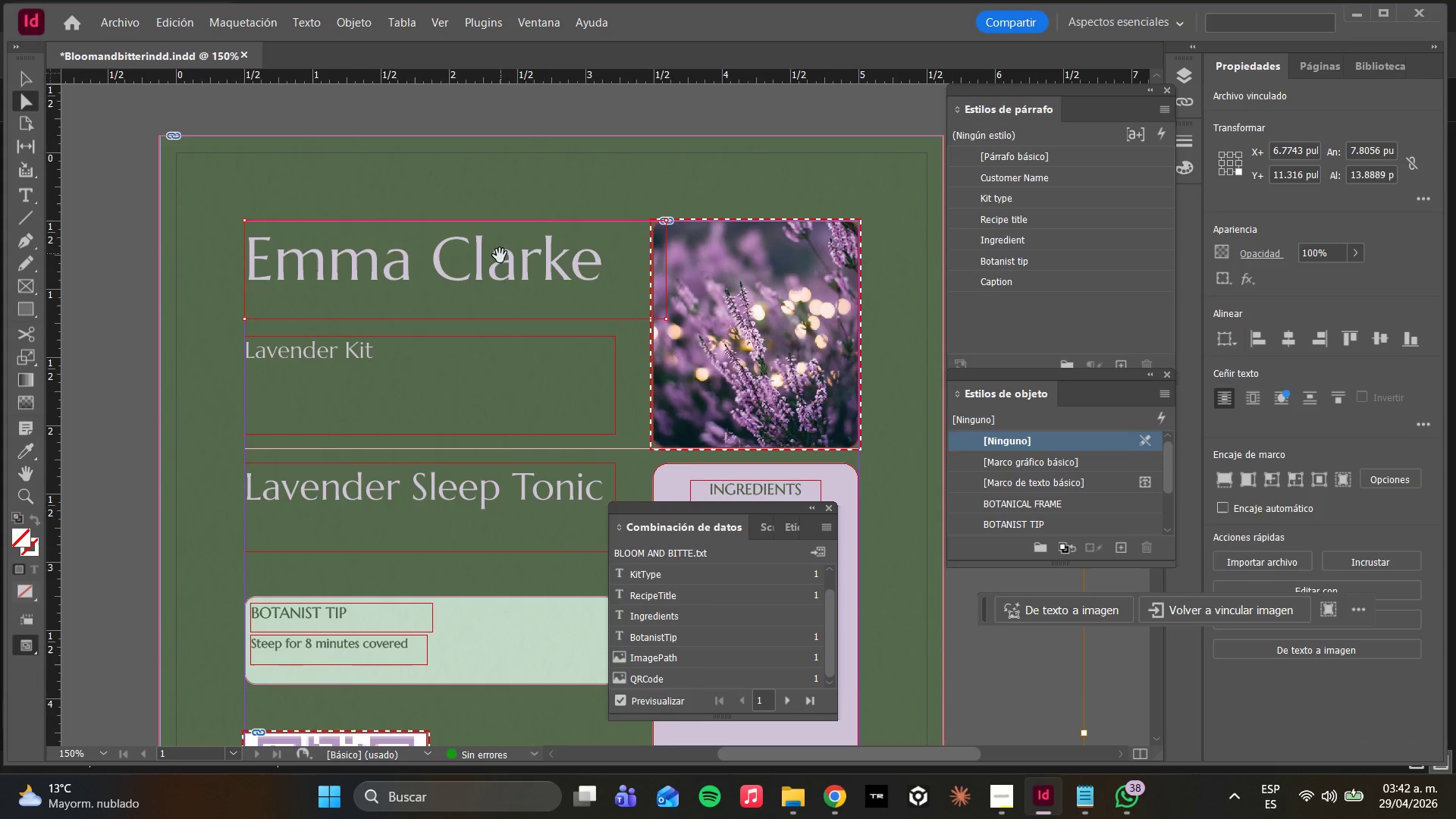 
scroll: coordinate [527, 331], scroll_direction: down, amount: 4.0
 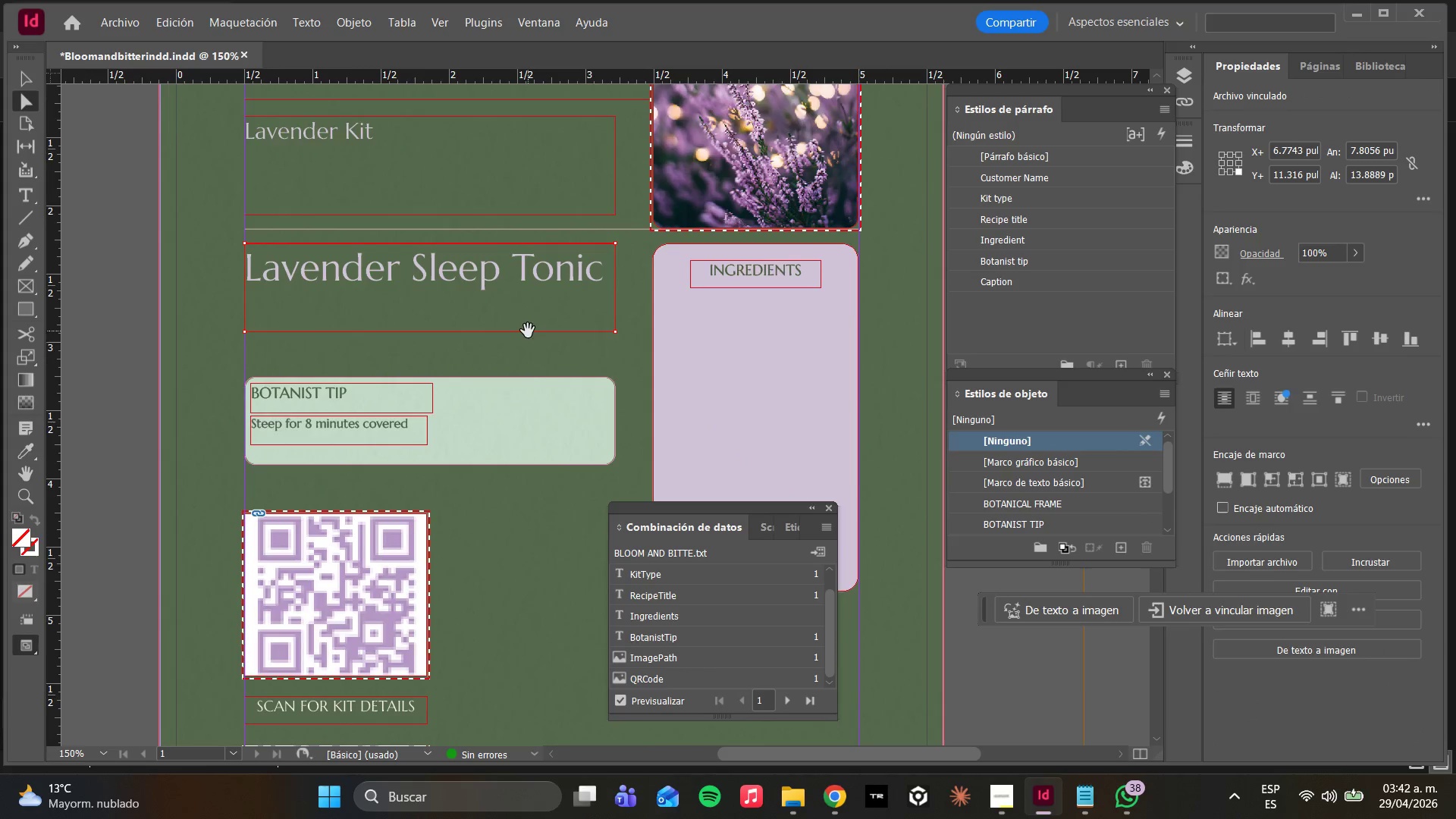 
hold_key(key=AltLeft, duration=0.36)
 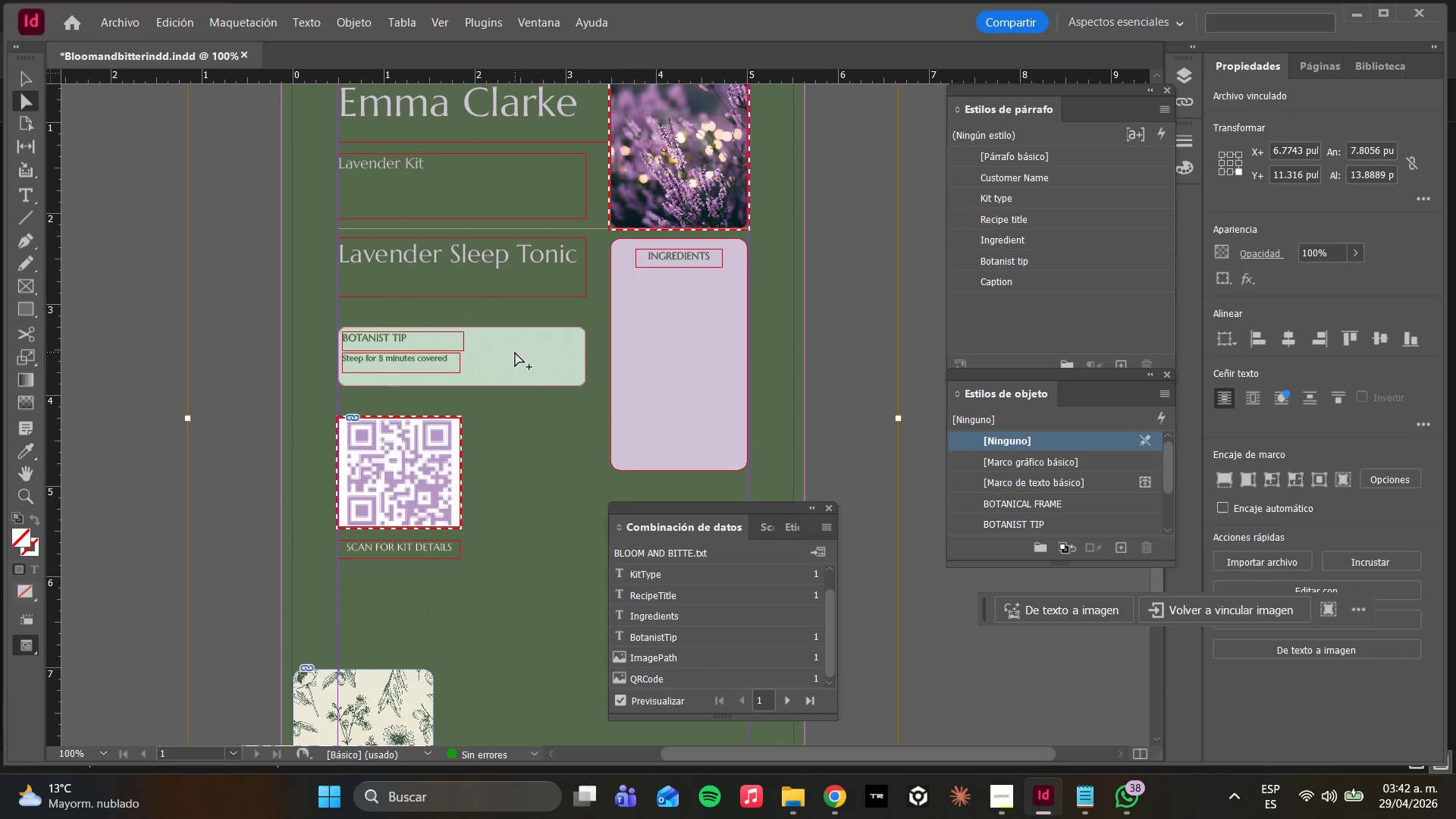 
scroll: coordinate [528, 331], scroll_direction: down, amount: 1.0
 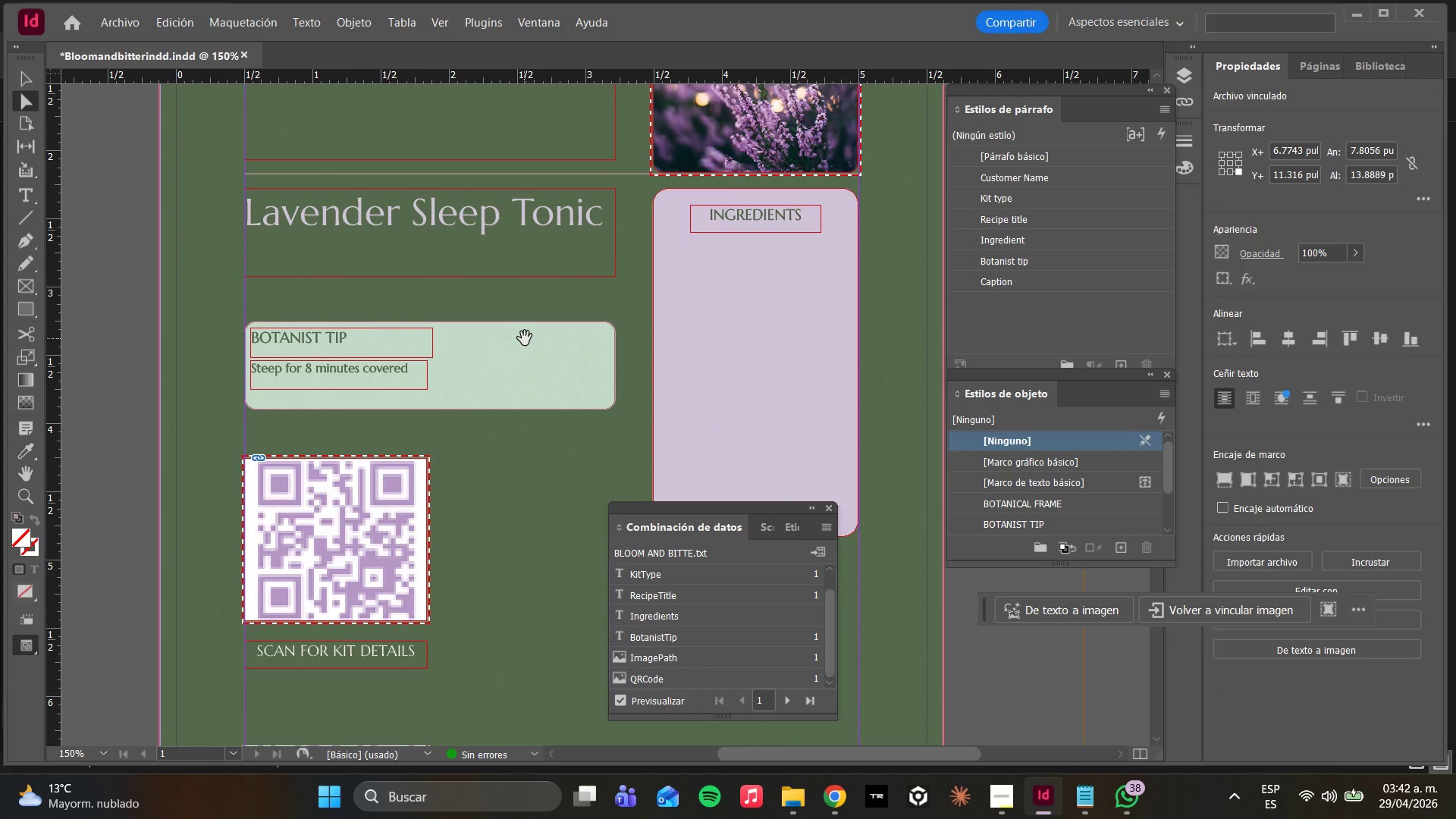 
key(Alt+AltLeft)
 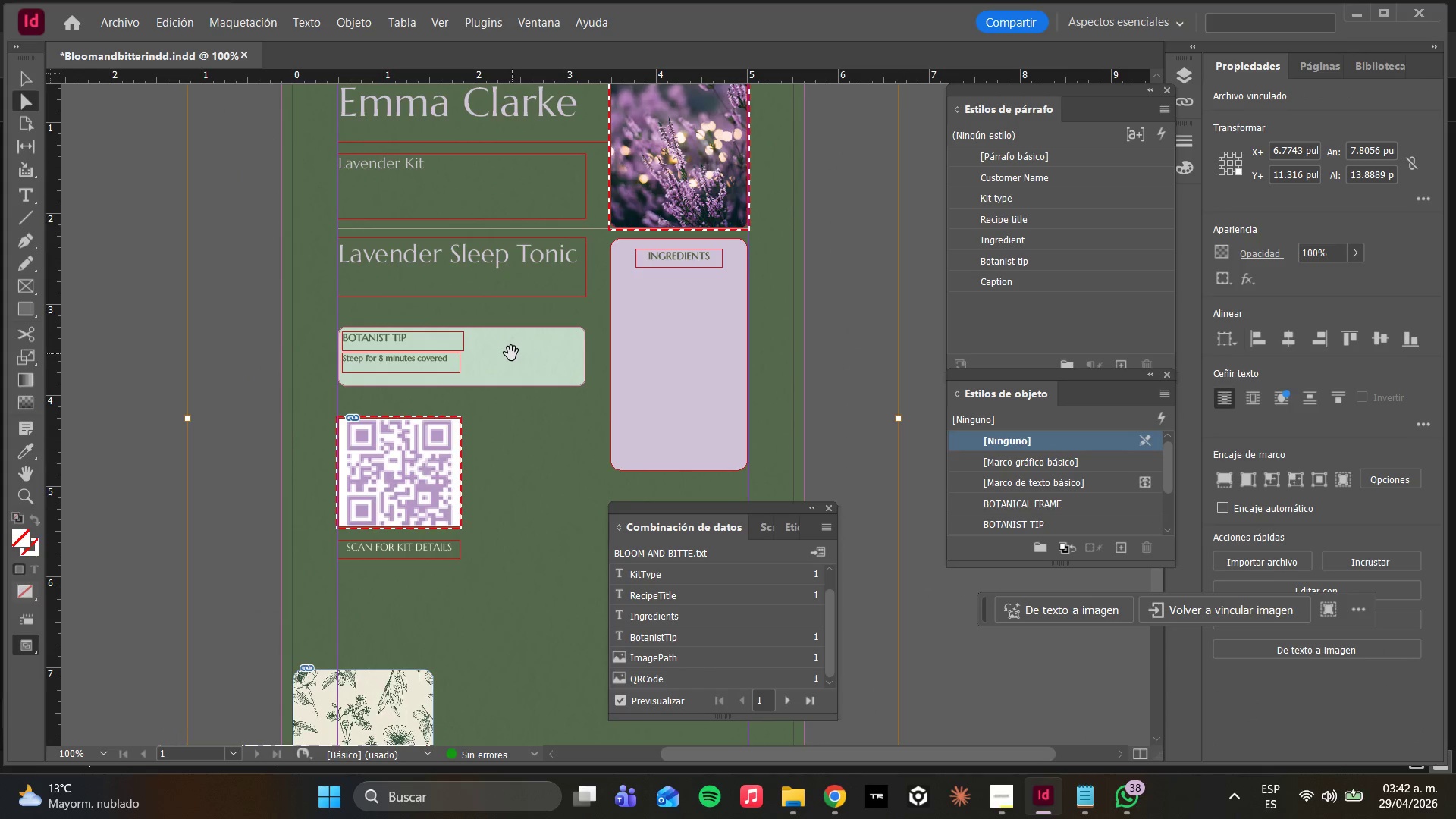 
scroll: coordinate [525, 338], scroll_direction: down, amount: 2.0
 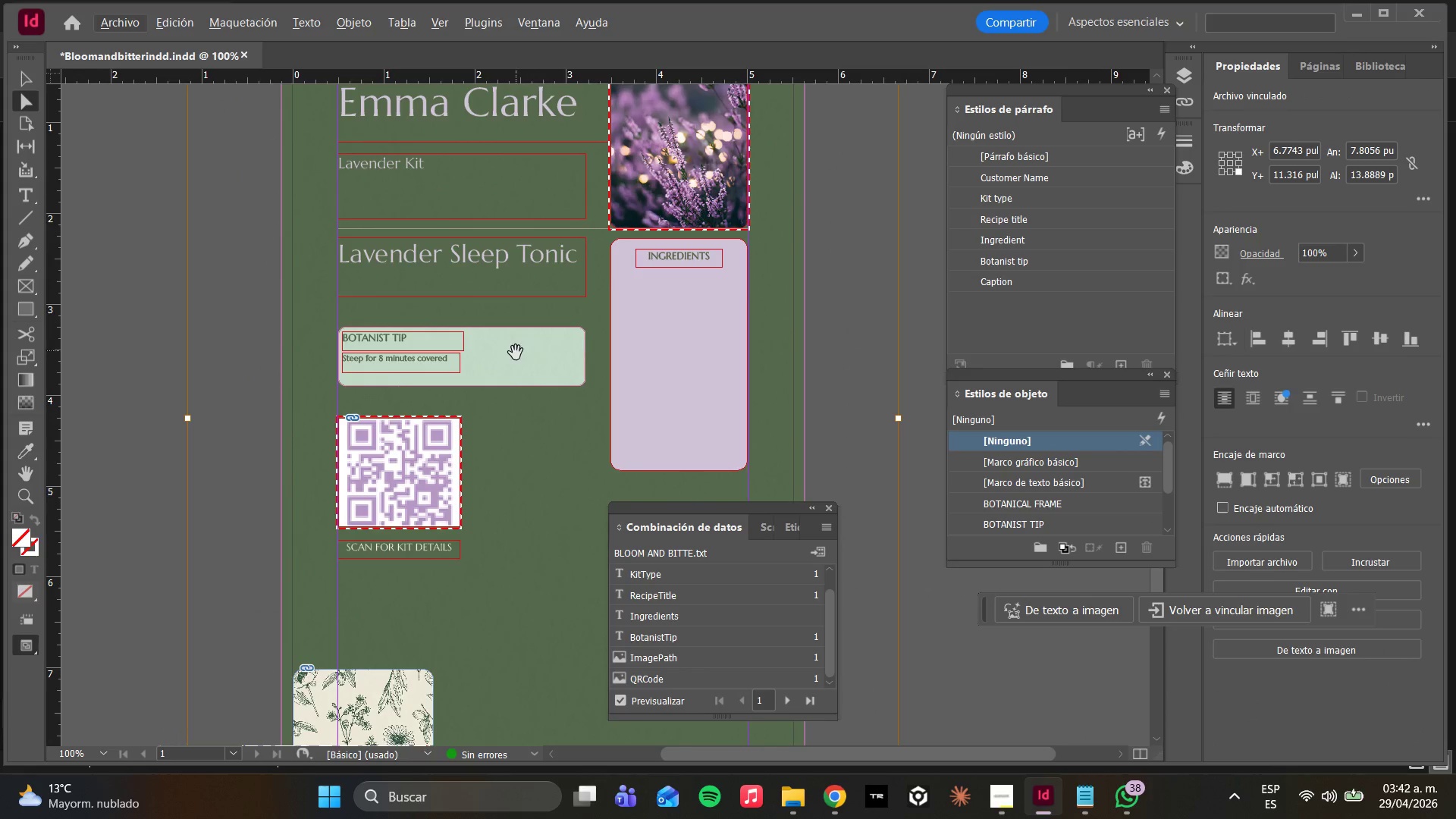 
key(Alt+AltLeft)
 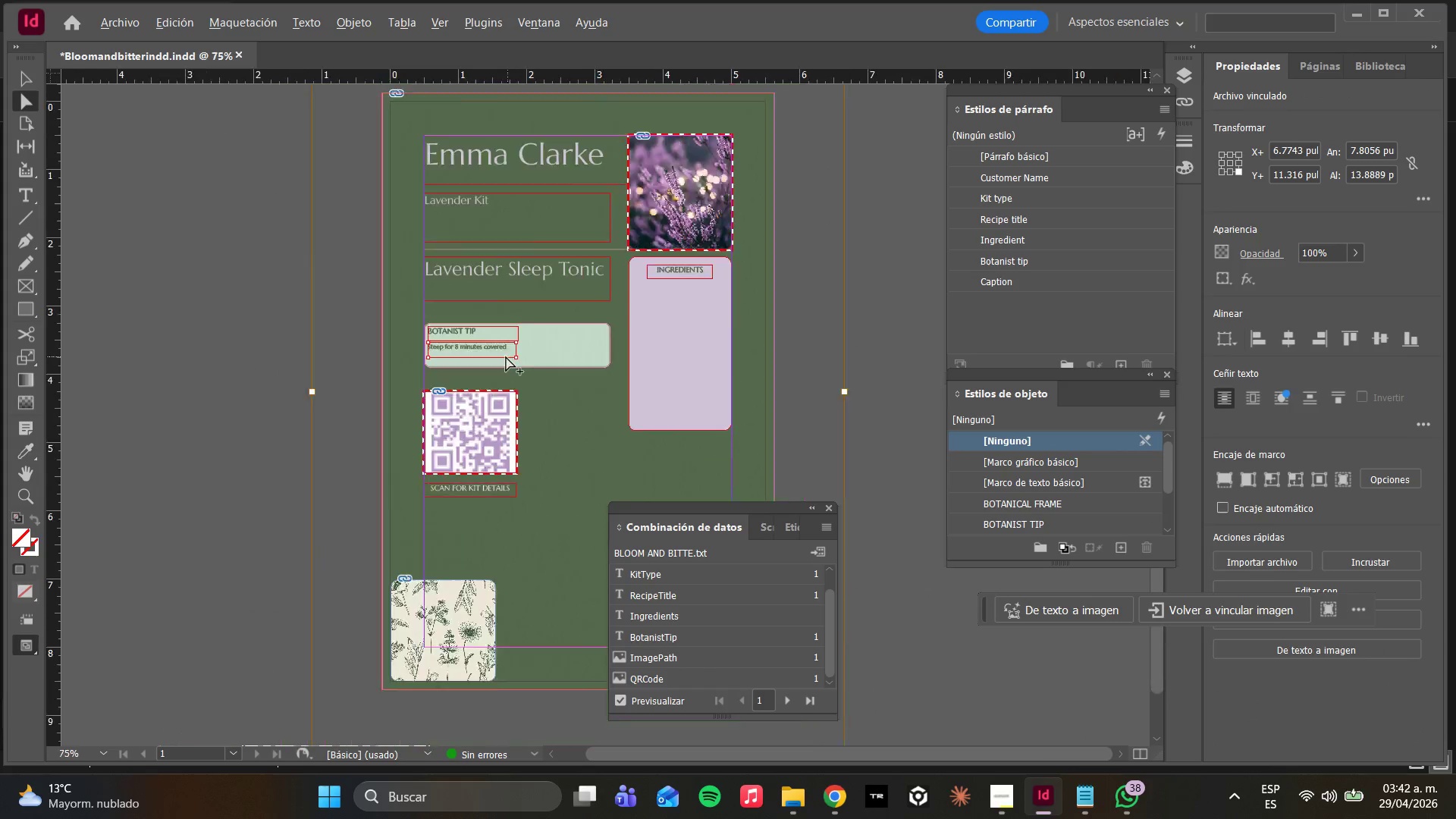 
hold_key(key=AltLeft, duration=0.41)
 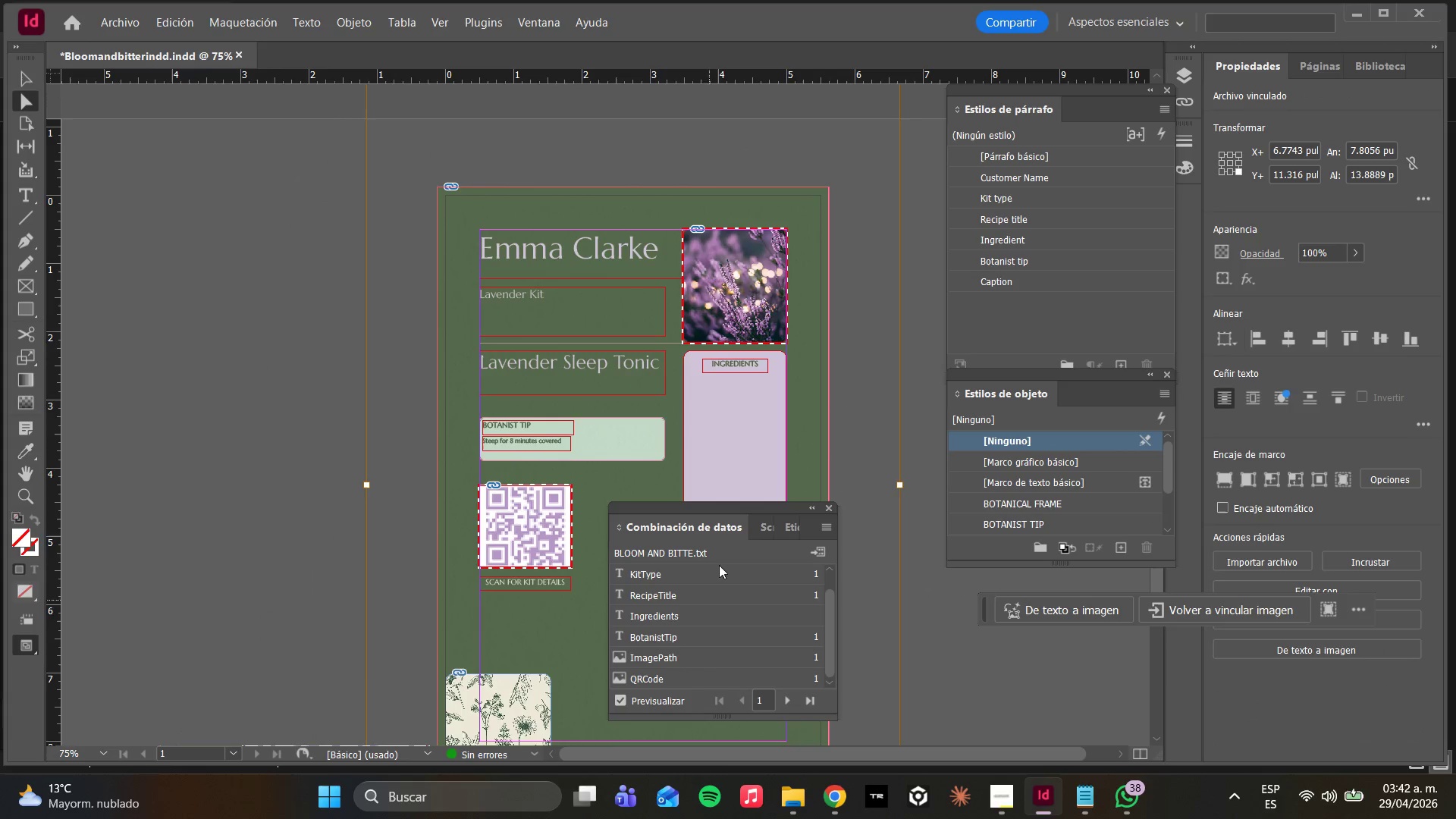 
scroll: coordinate [505, 356], scroll_direction: down, amount: 2.0
 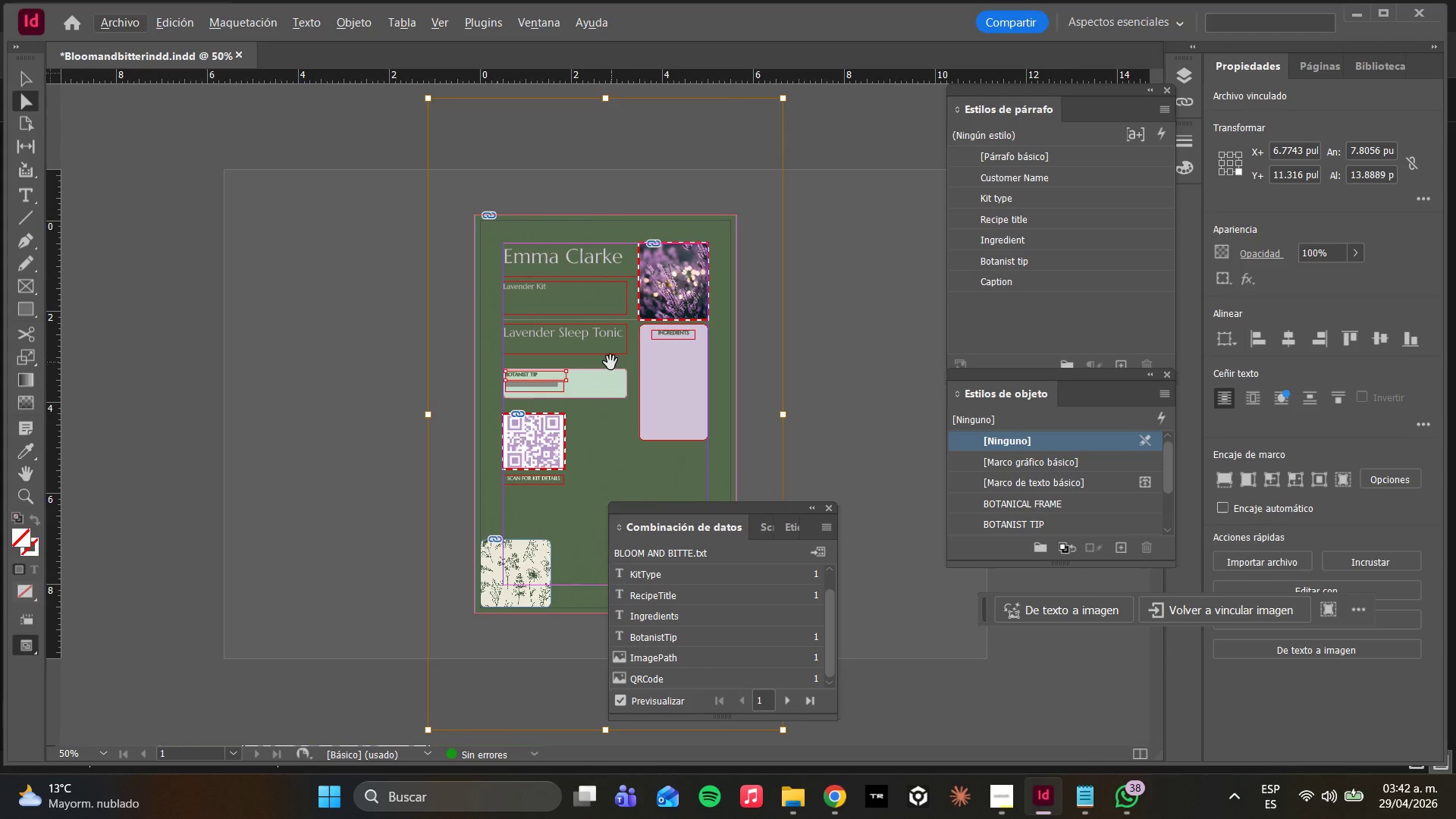 
scroll: coordinate [612, 375], scroll_direction: up, amount: 1.0
 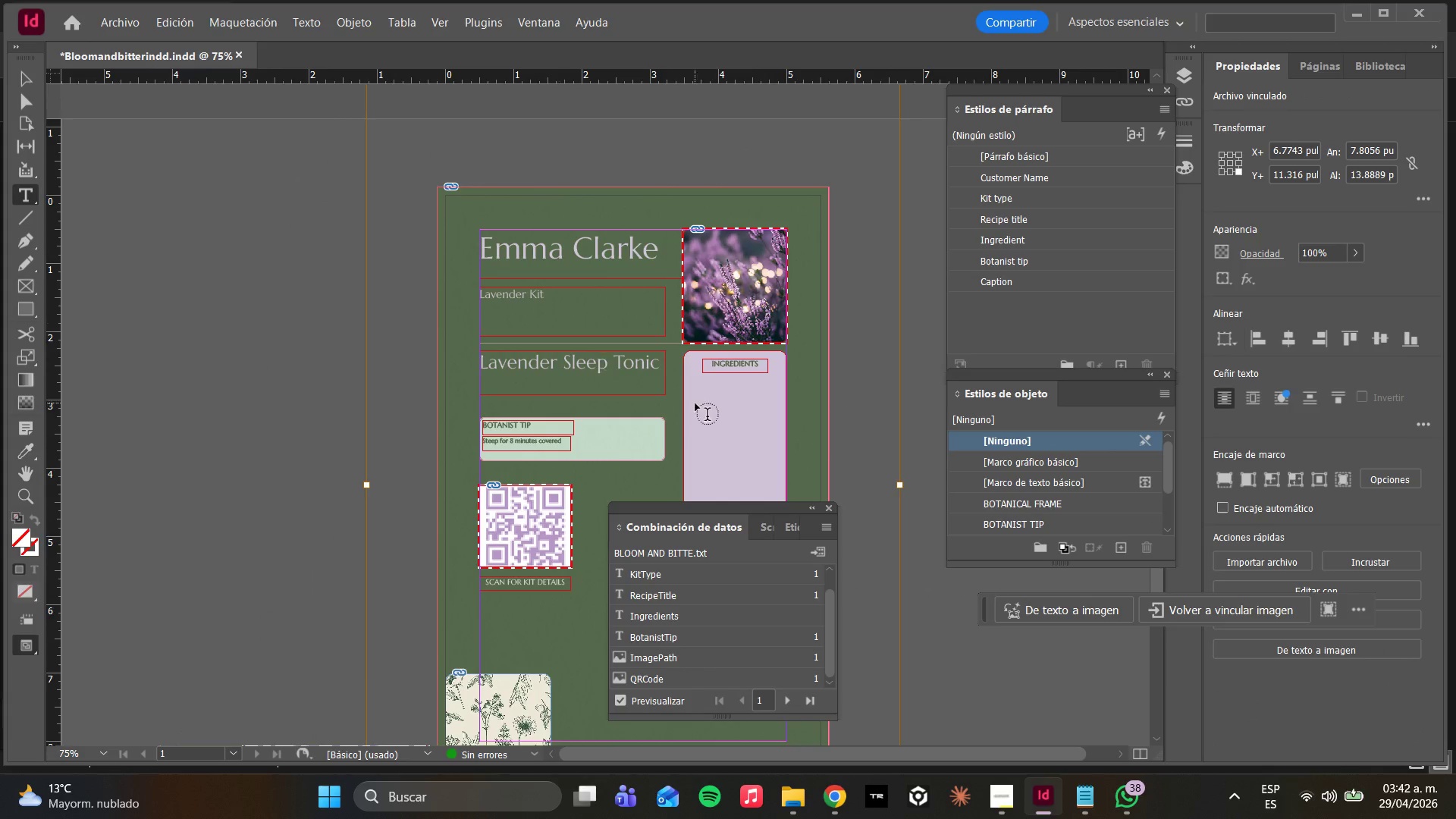 
left_click_drag(start_coordinate=[698, 388], to_coordinate=[772, 490])
 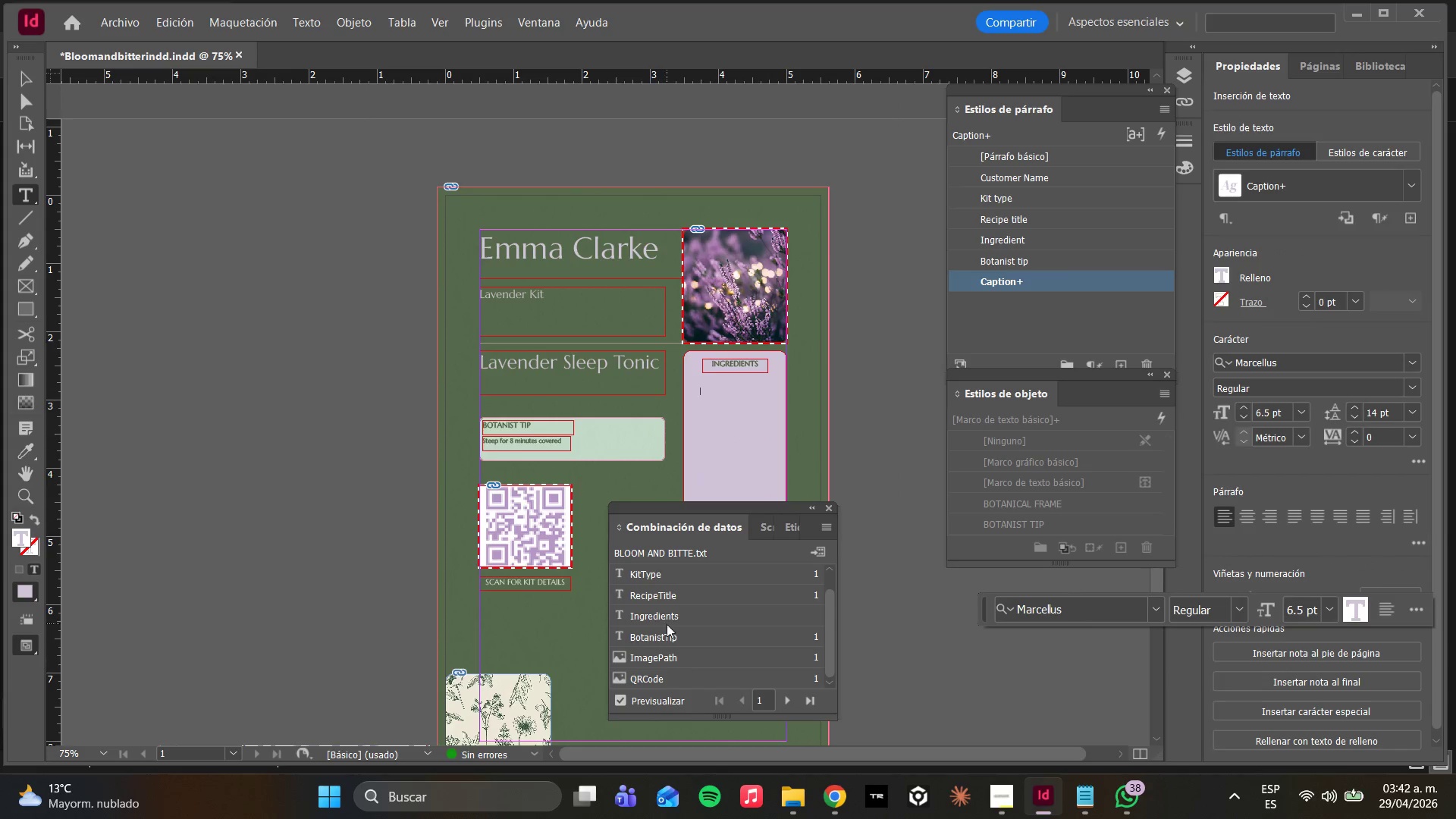 
left_click([653, 610])
 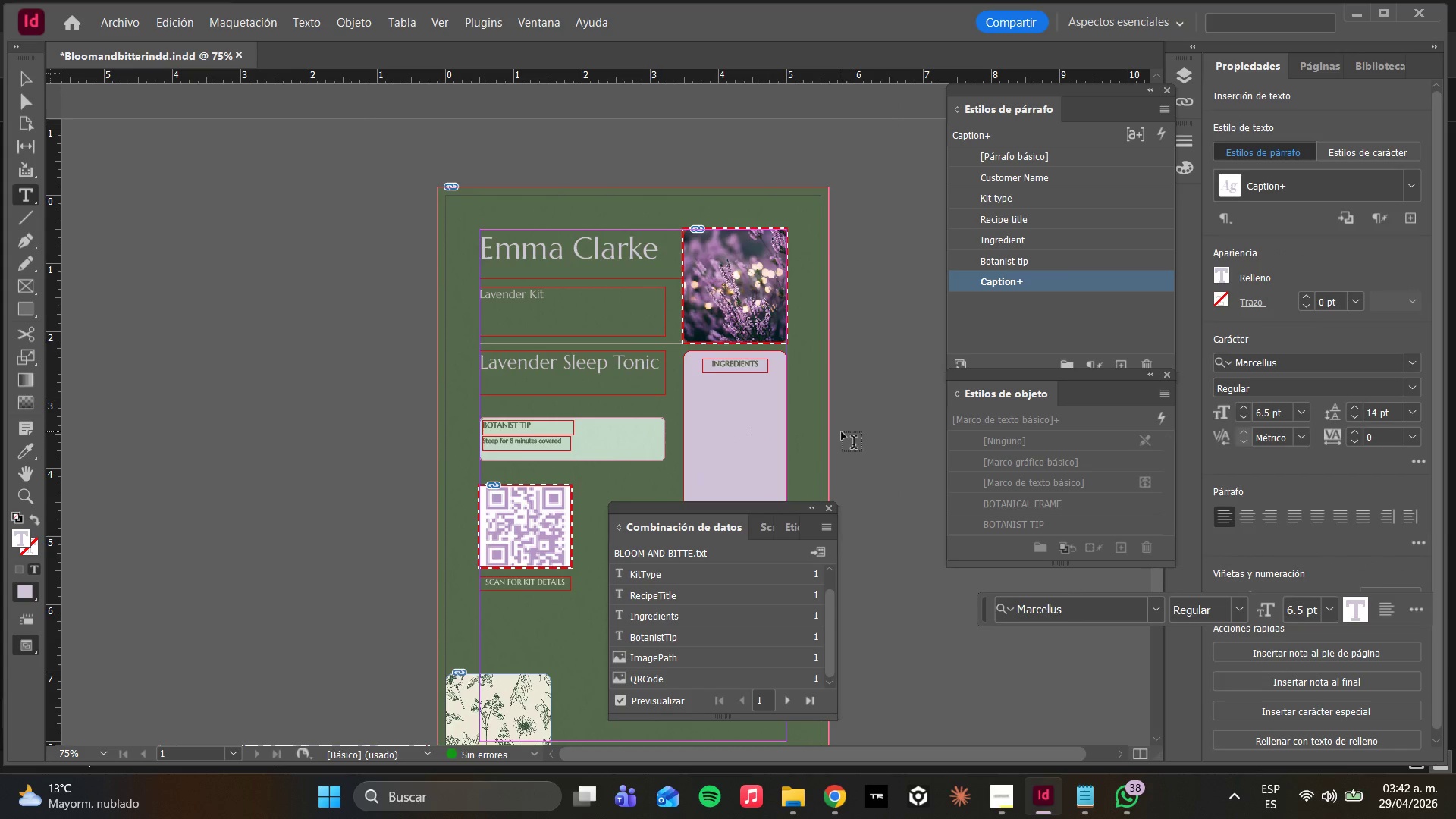 
key(Control+A)
 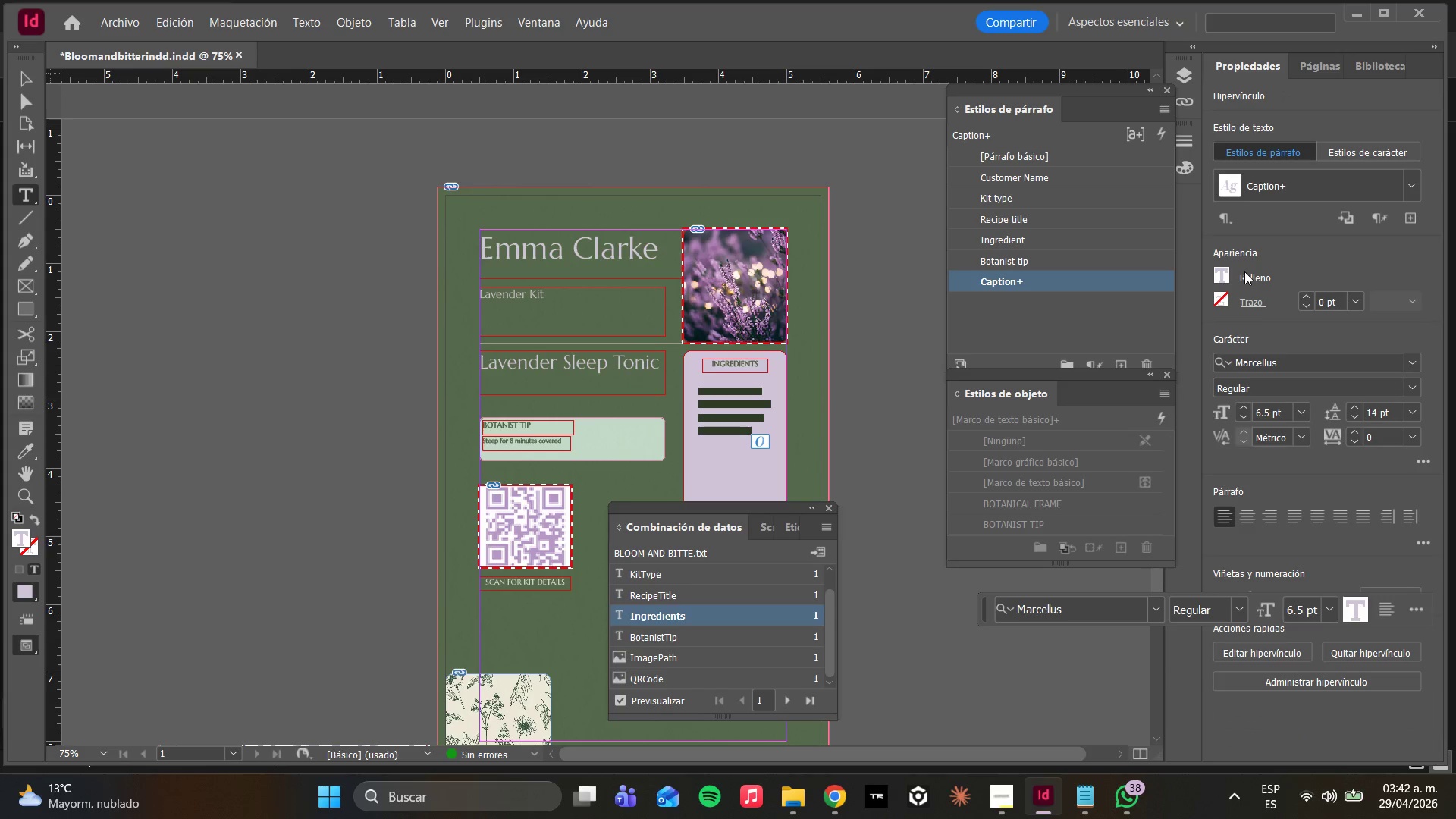 
left_click([1231, 272])
 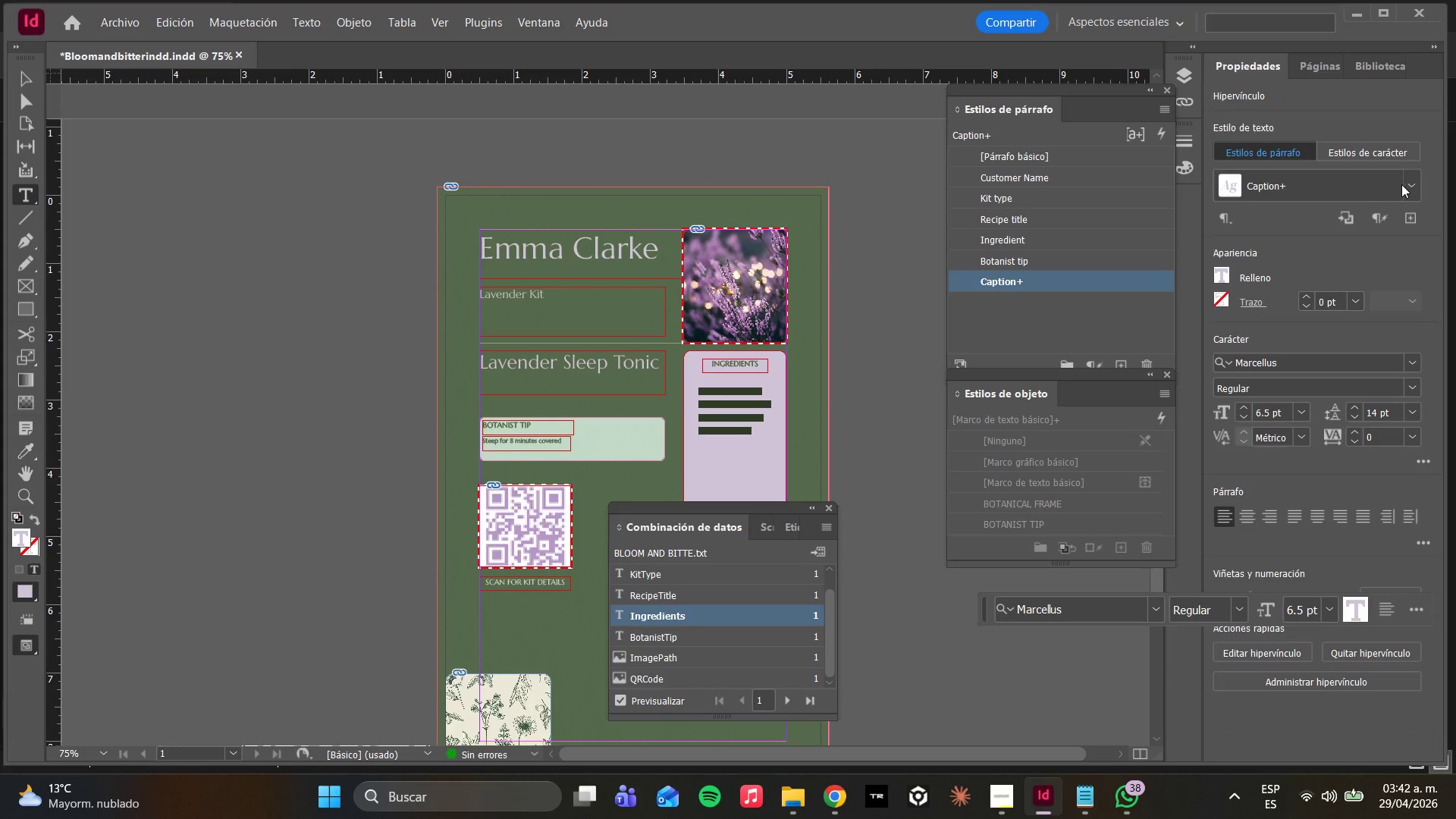 
left_click([1408, 189])
 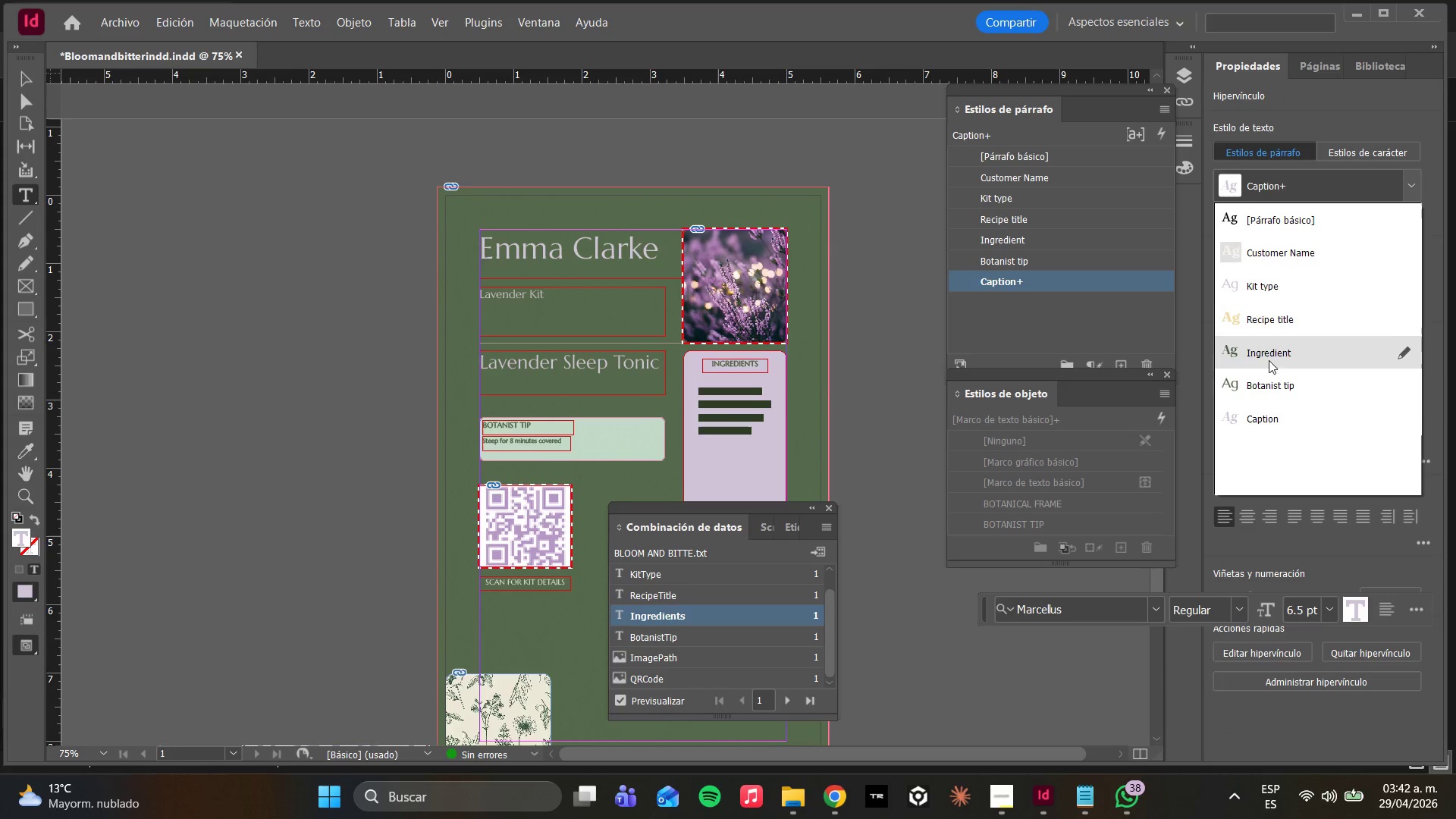 
left_click([1254, 350])
 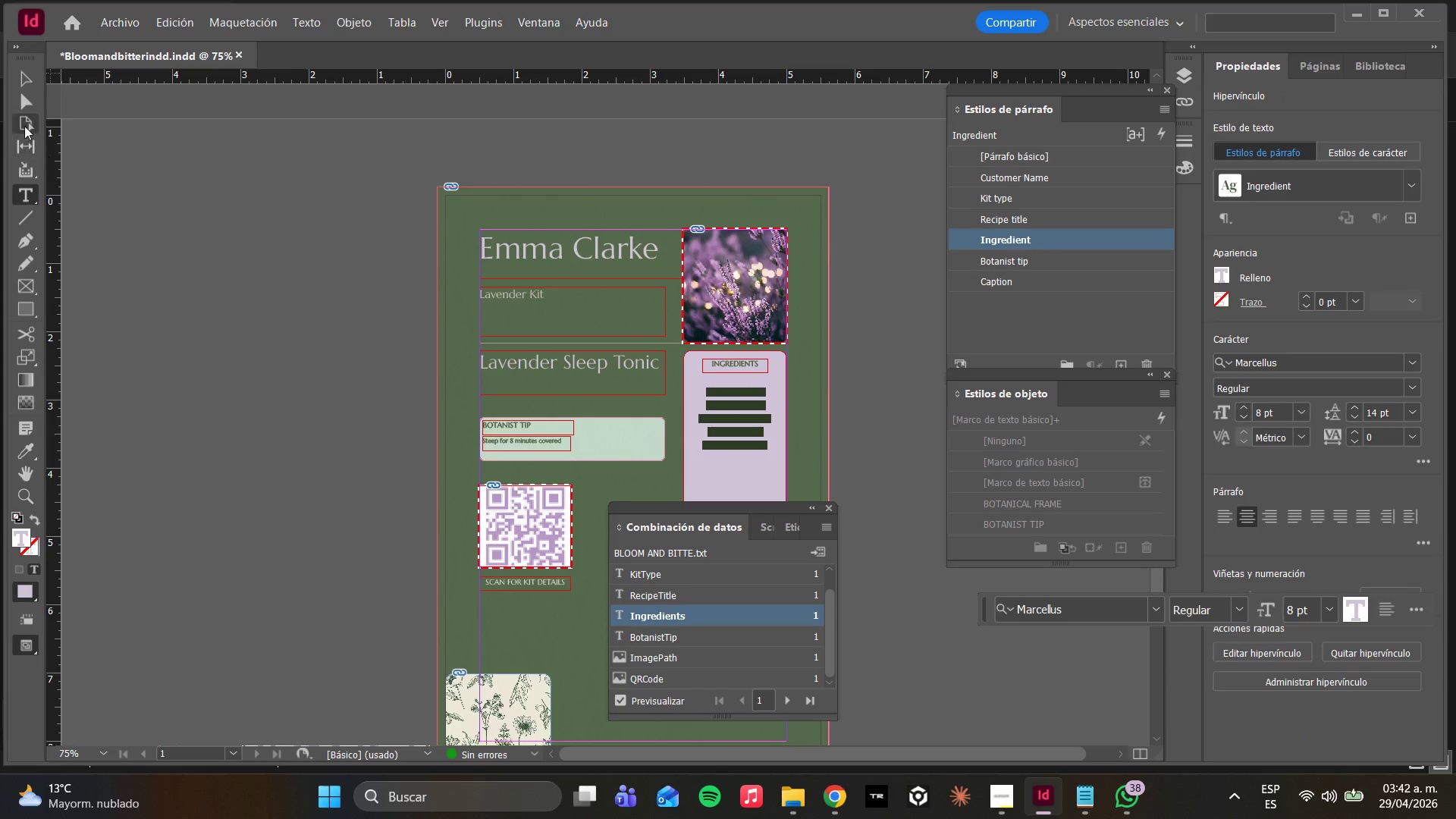 
left_click([28, 110])
 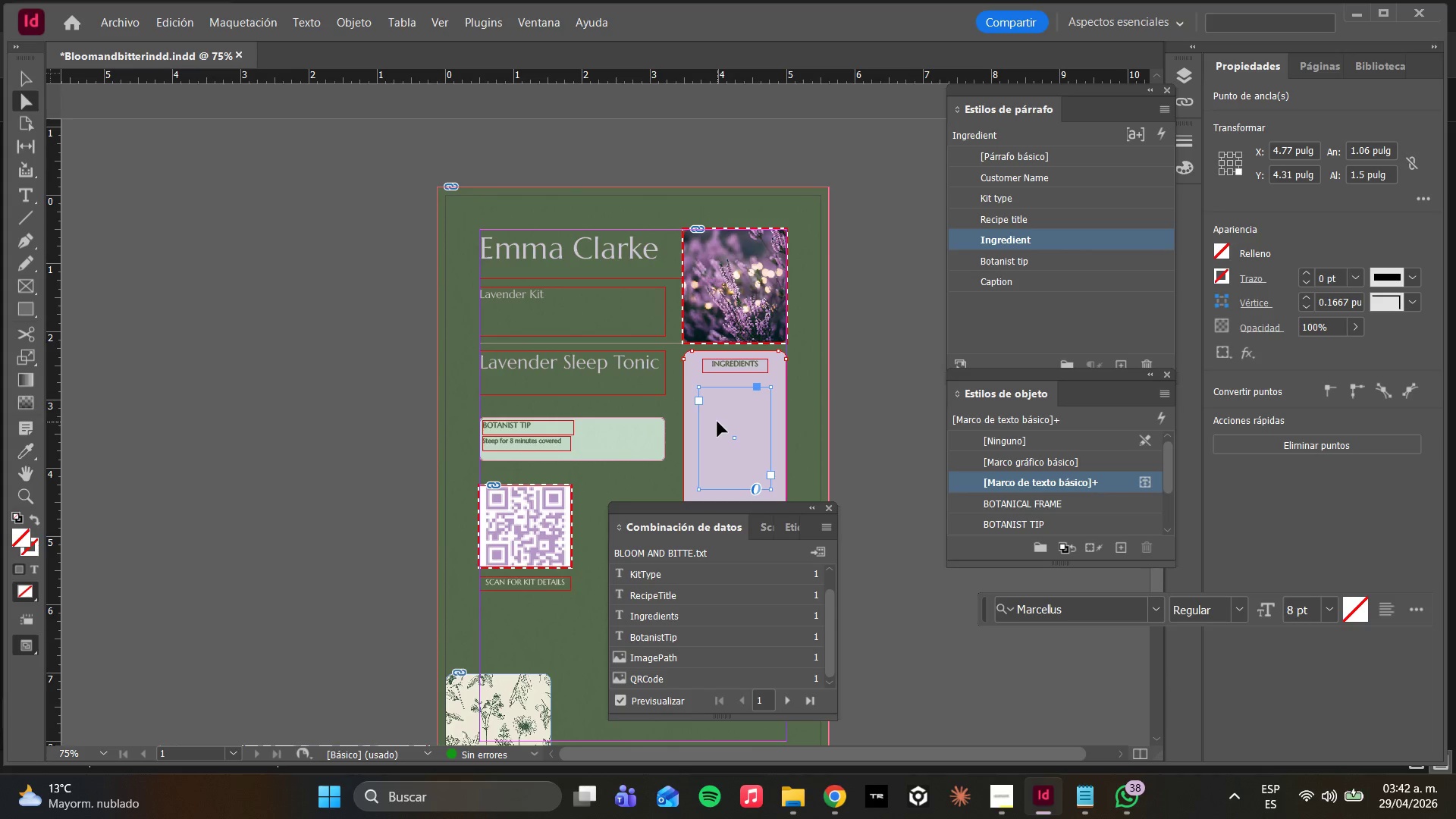 
right_click([718, 423])
 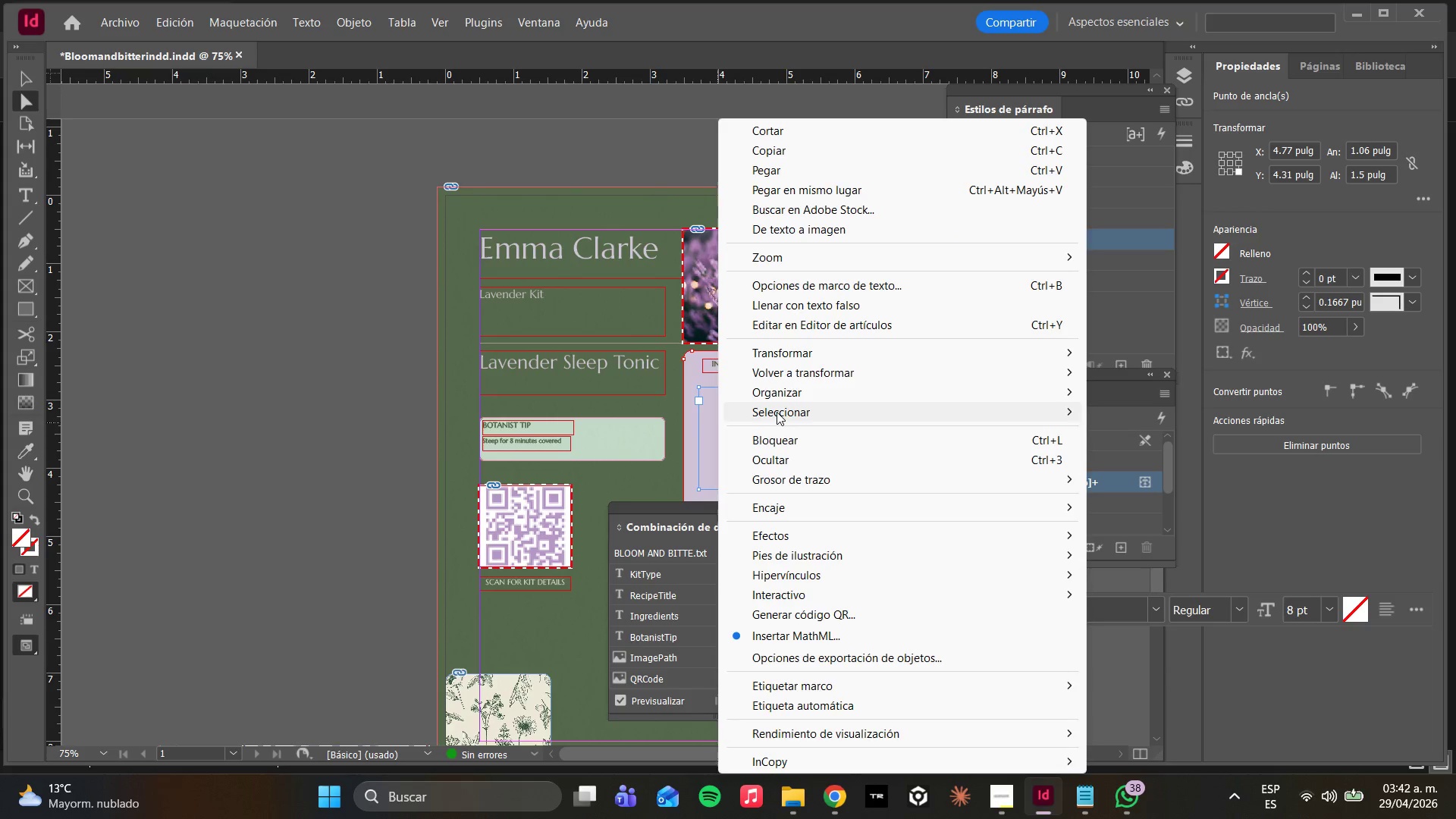 
left_click([781, 391])
 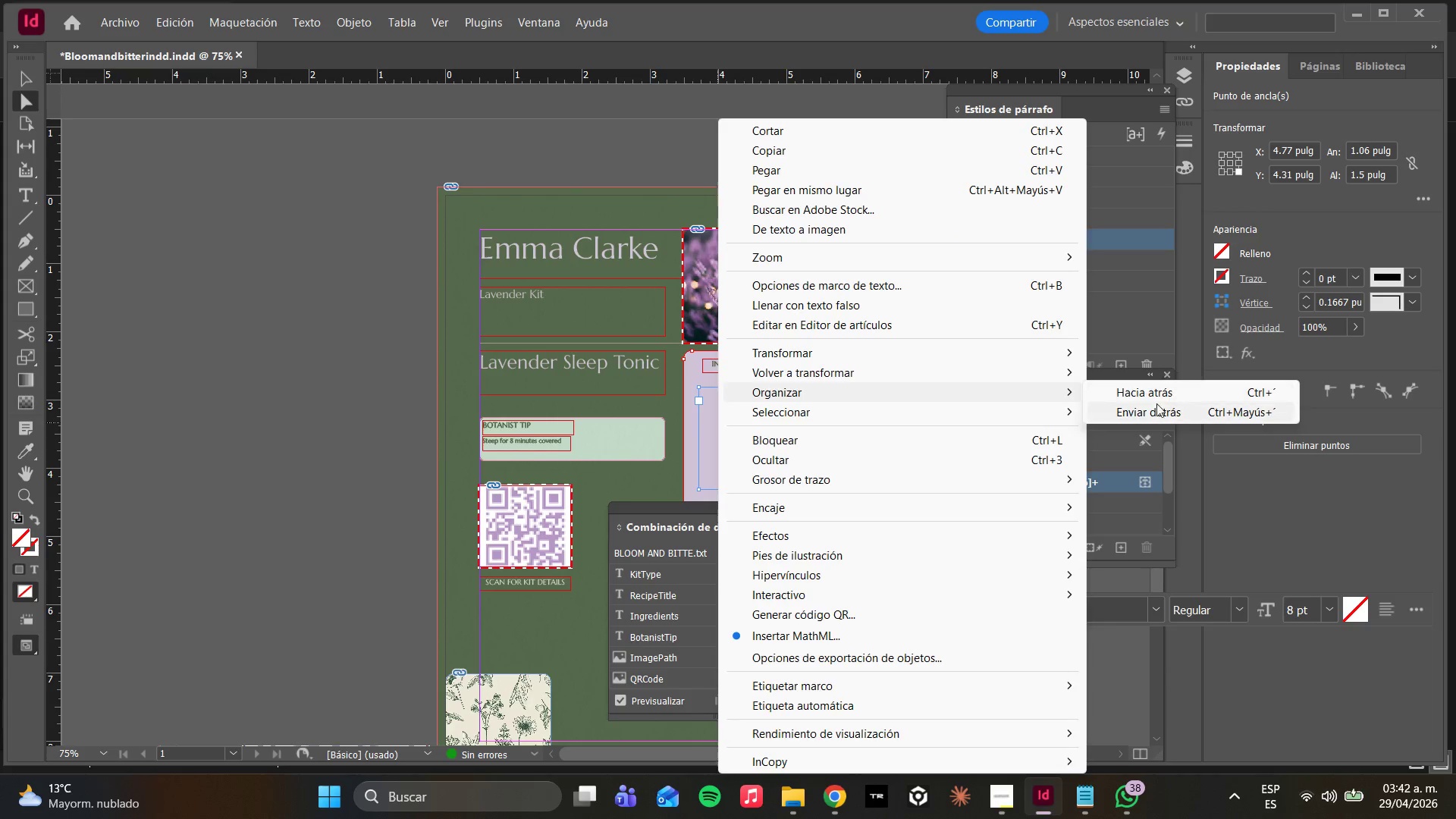 
left_click([1156, 407])
 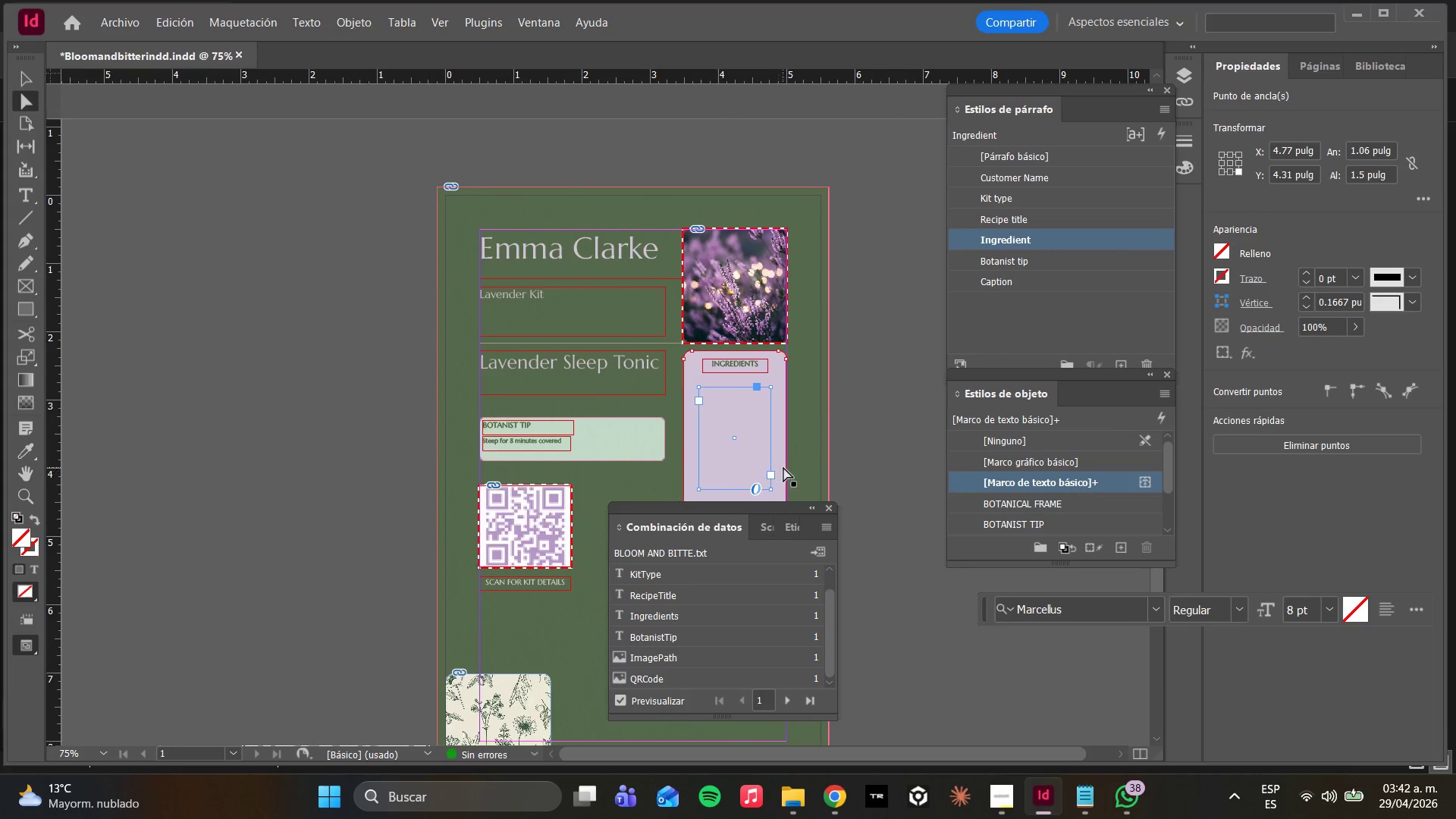 
right_click([742, 452])
 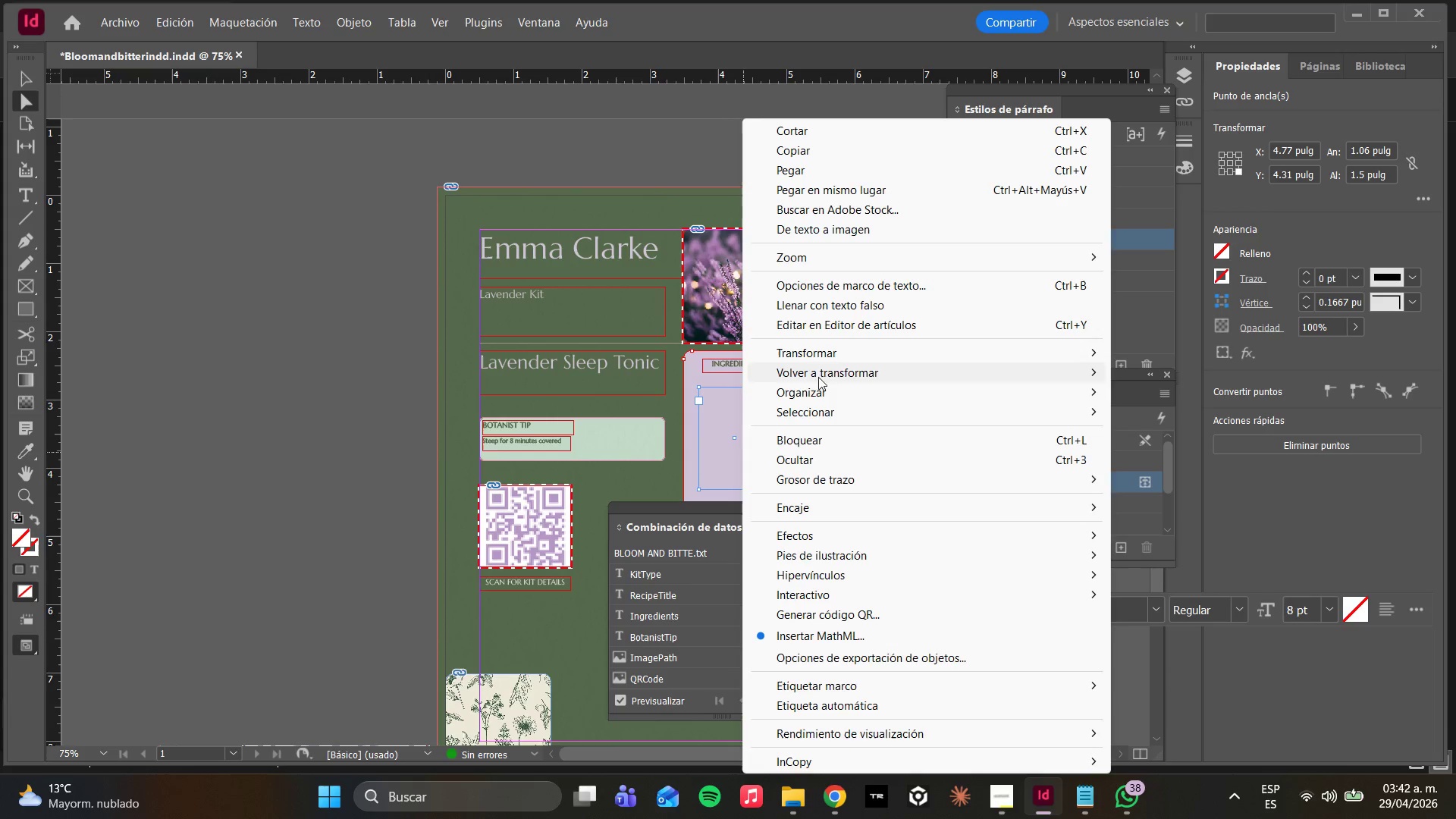 
left_click([818, 388])
 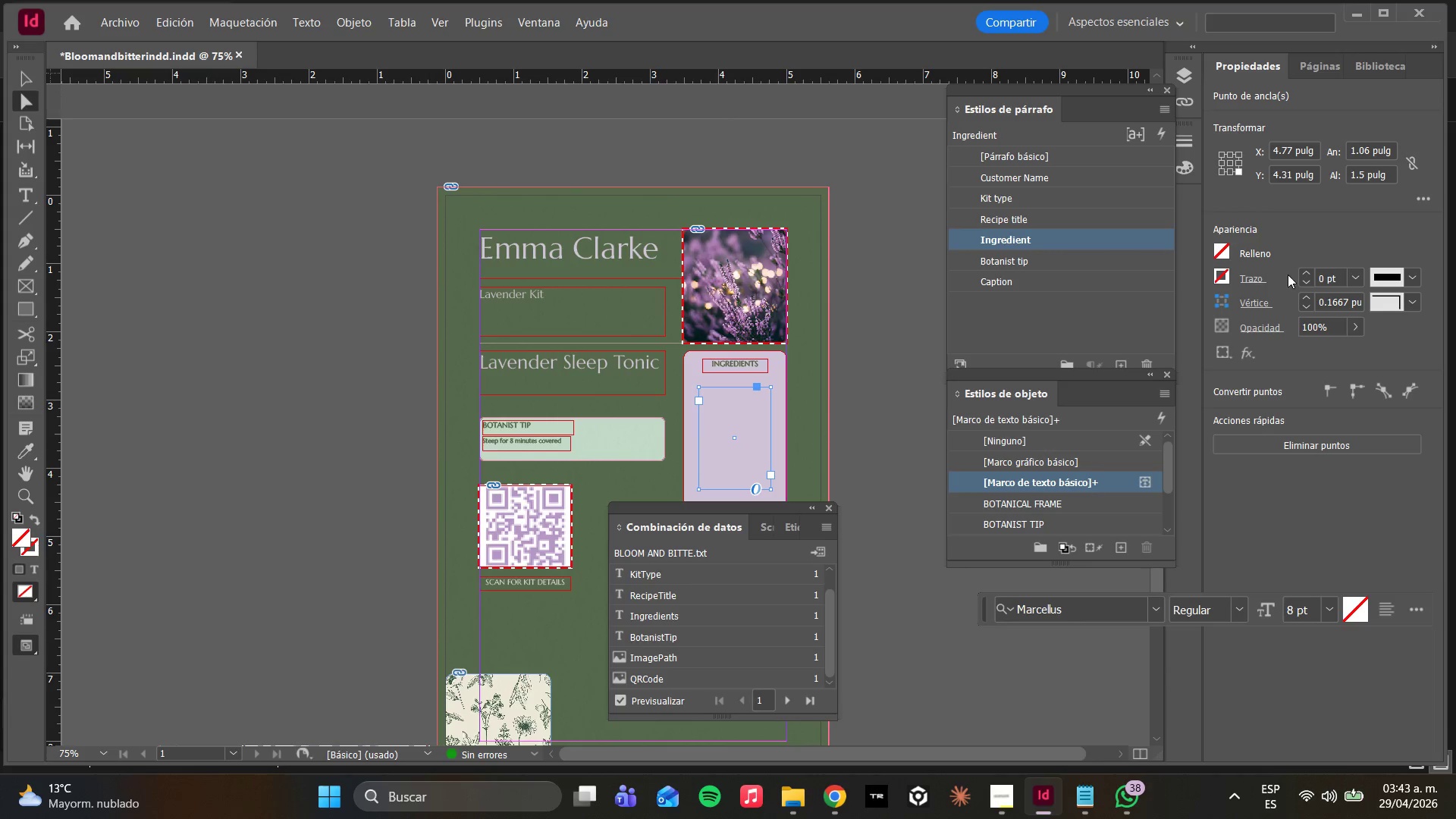 
left_click([739, 444])
 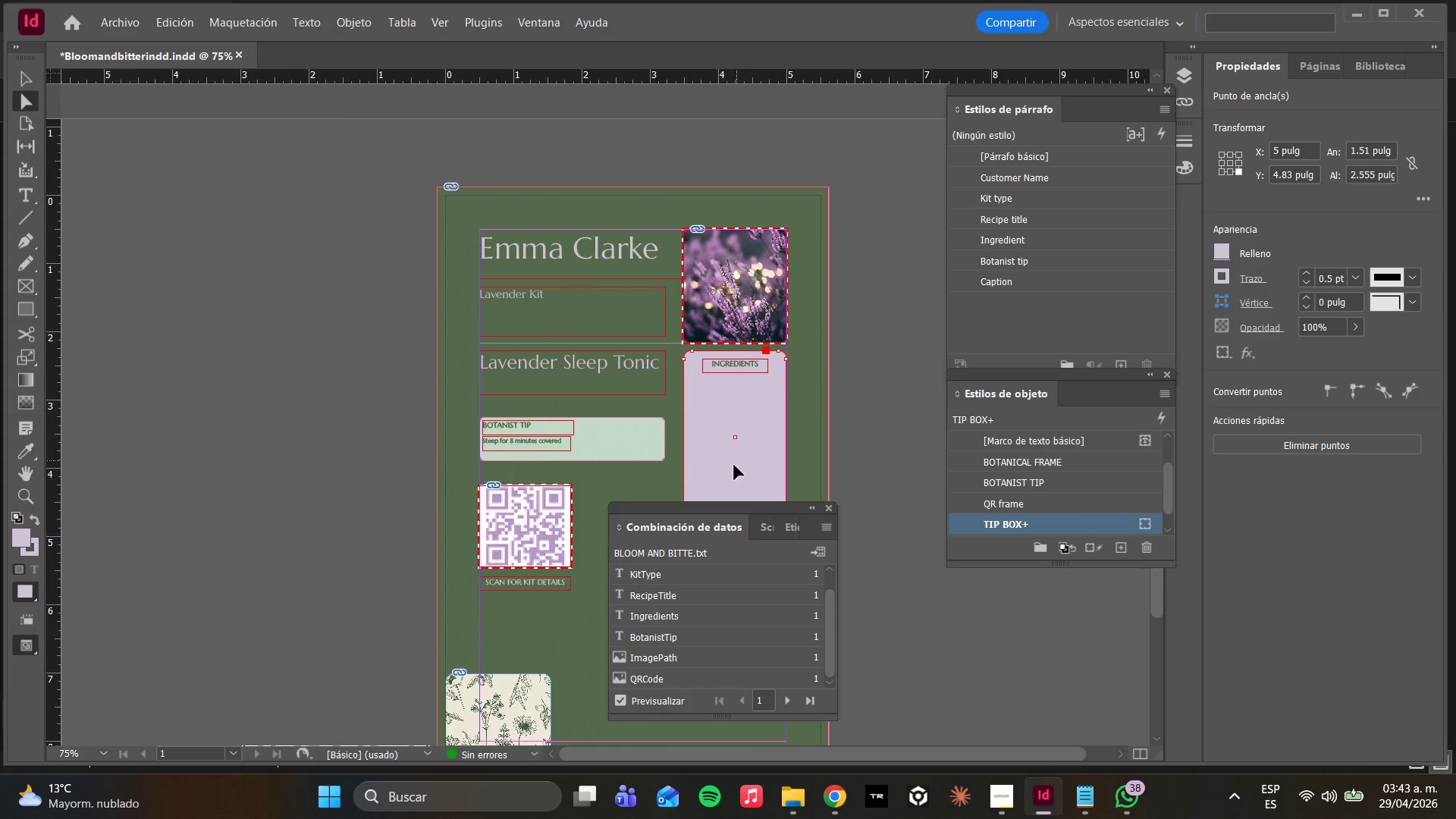 
left_click([734, 465])
 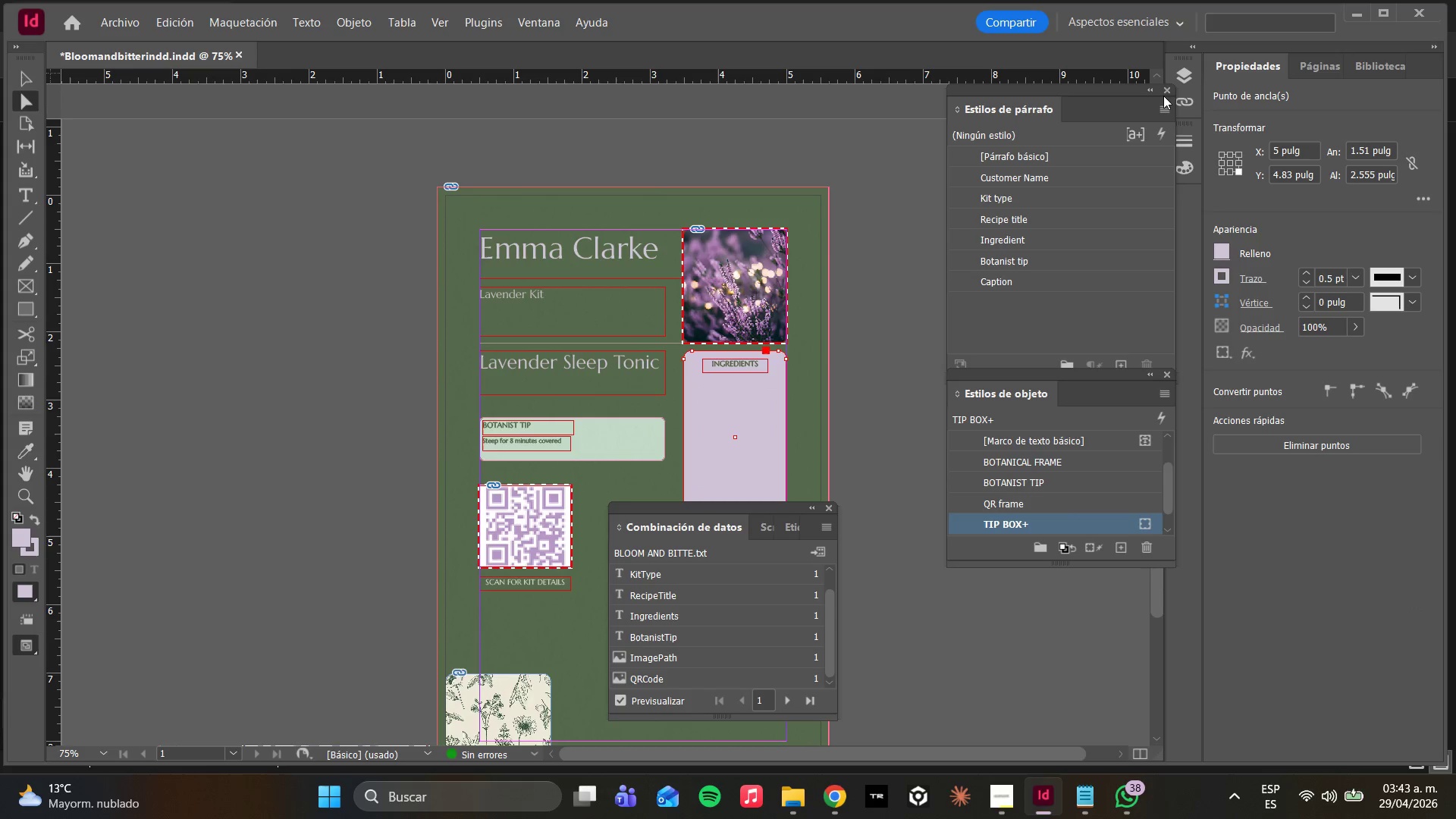 
left_click([1177, 74])
 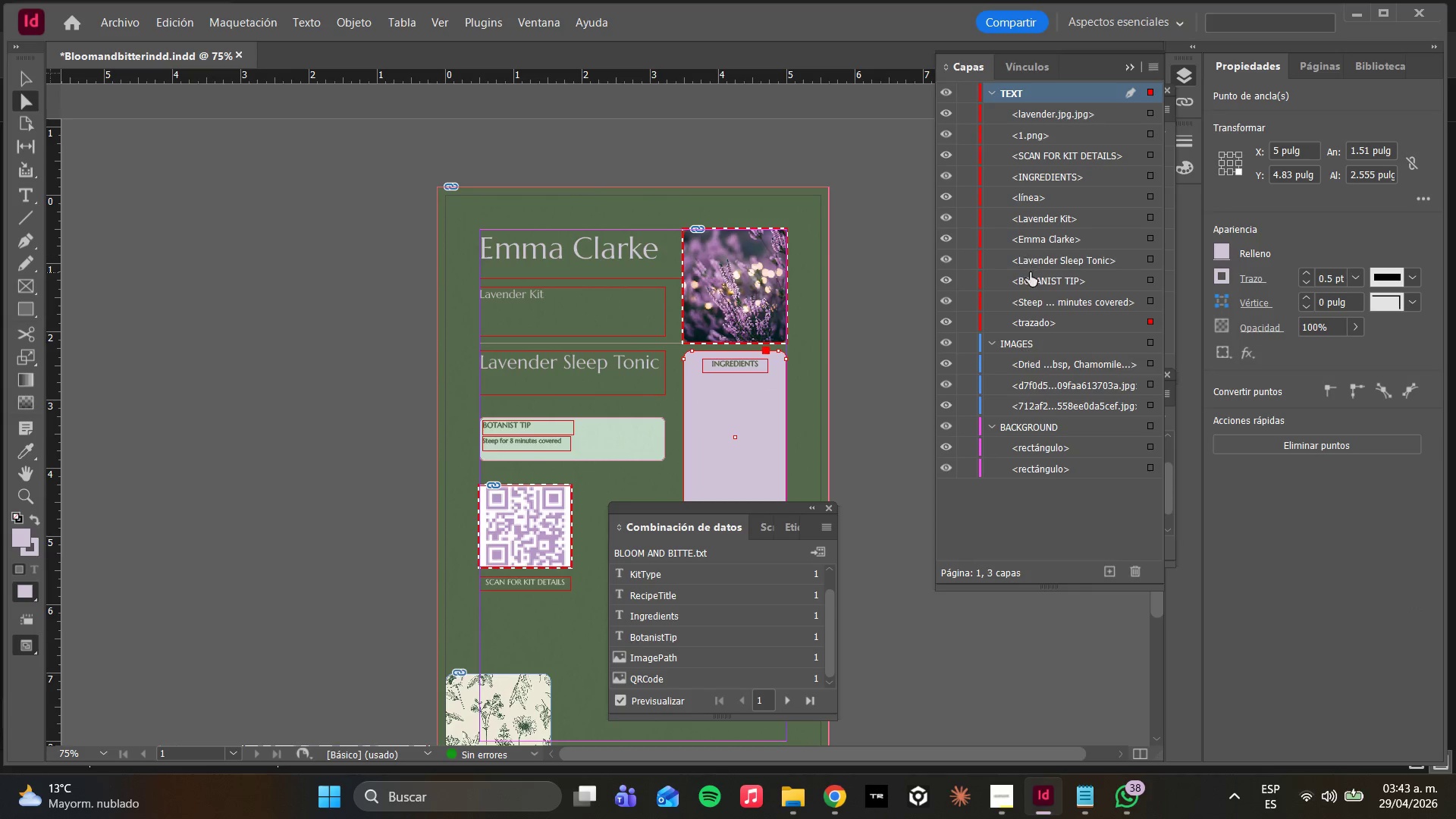 
left_click([1030, 314])
 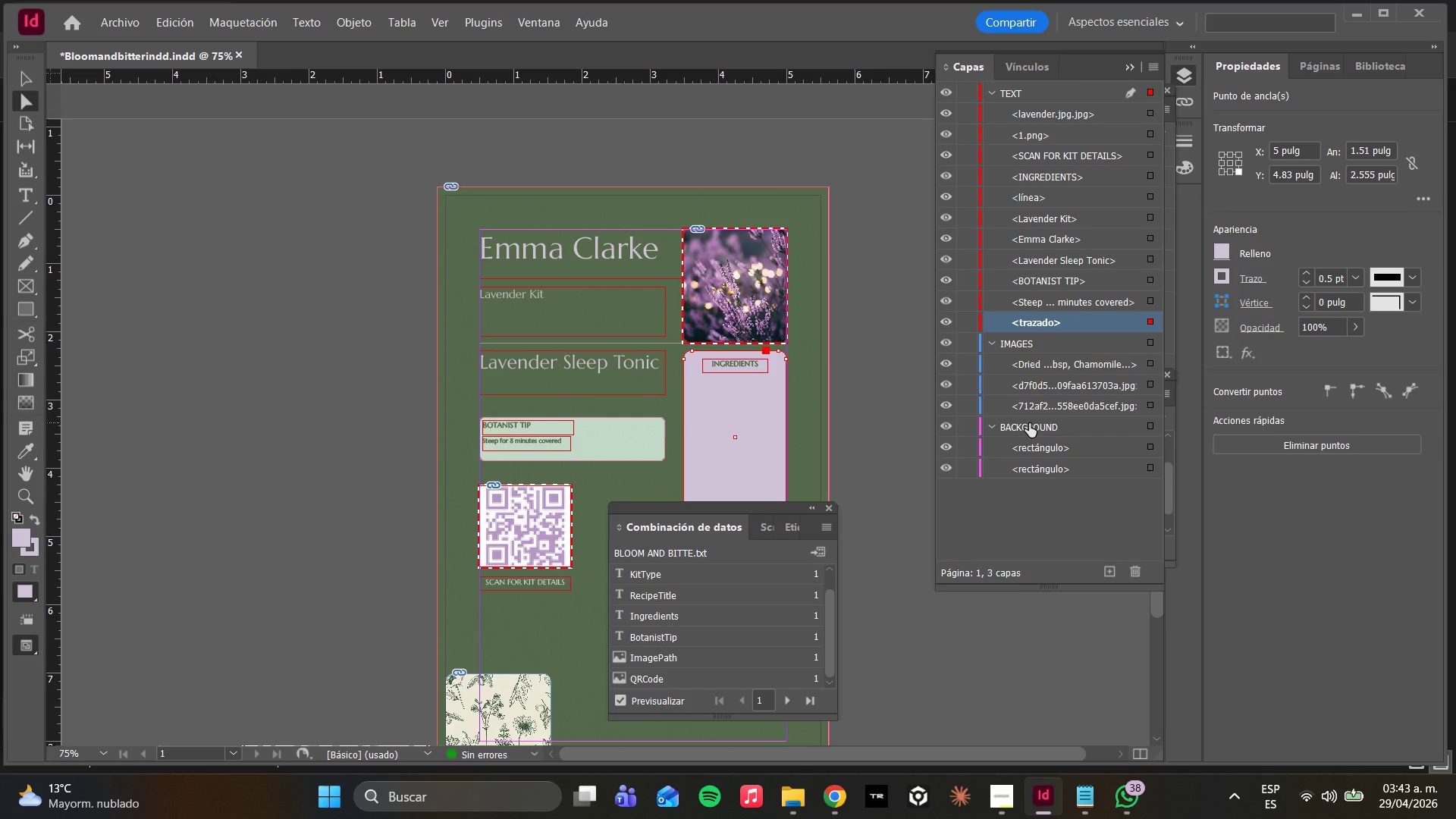 
left_click([1046, 445])
 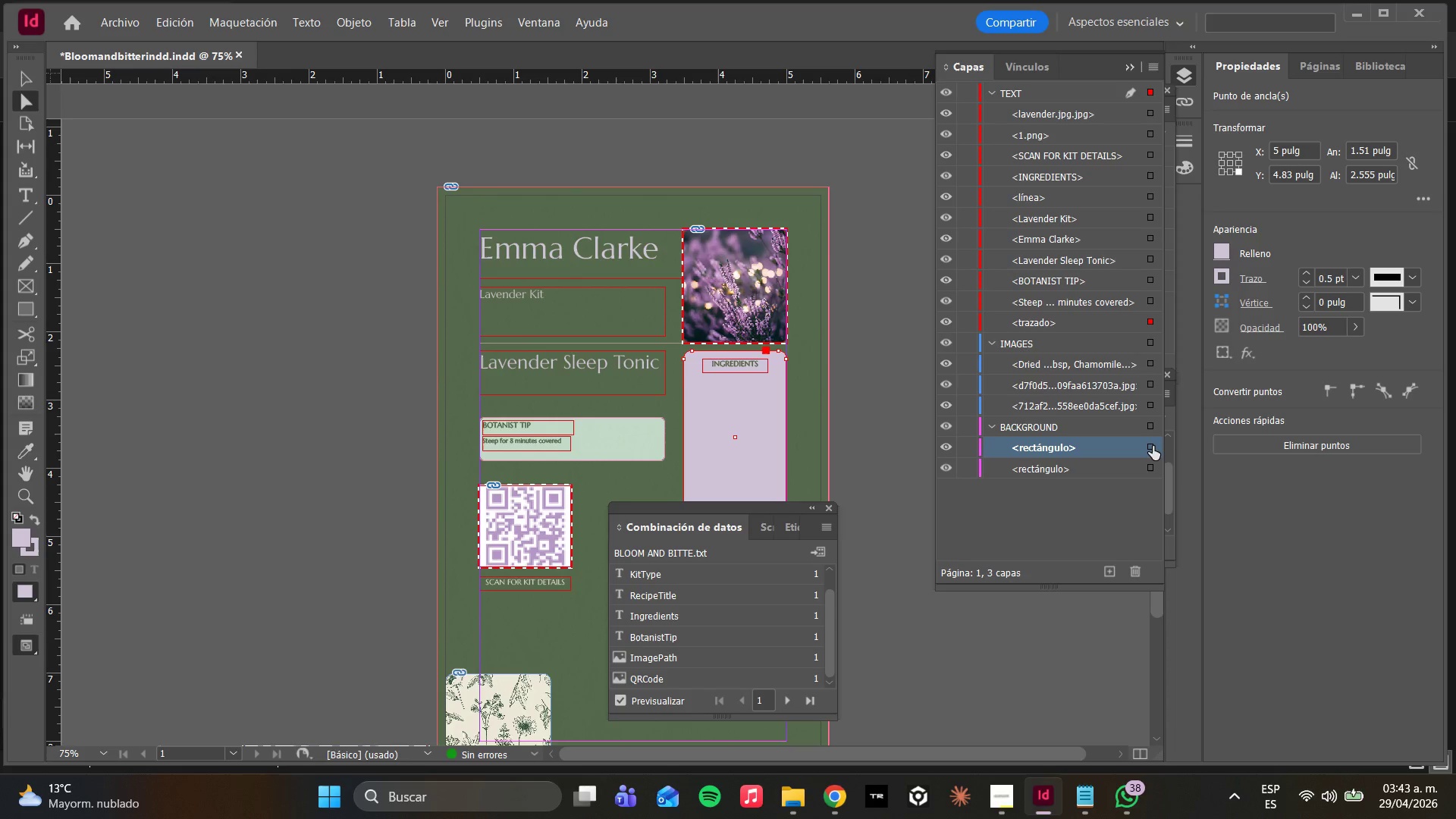 
left_click([1150, 446])
 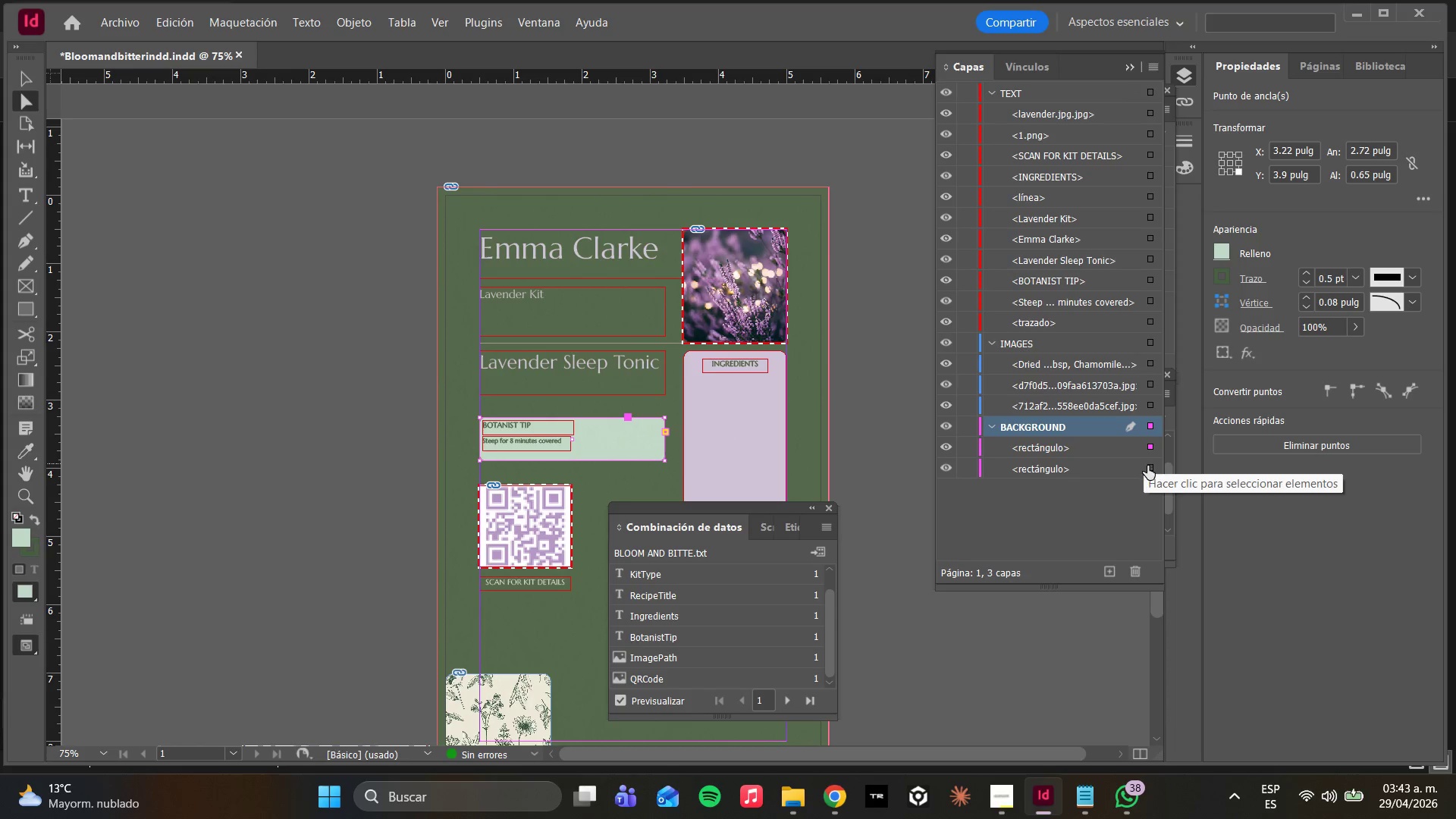 
left_click([1149, 473])
 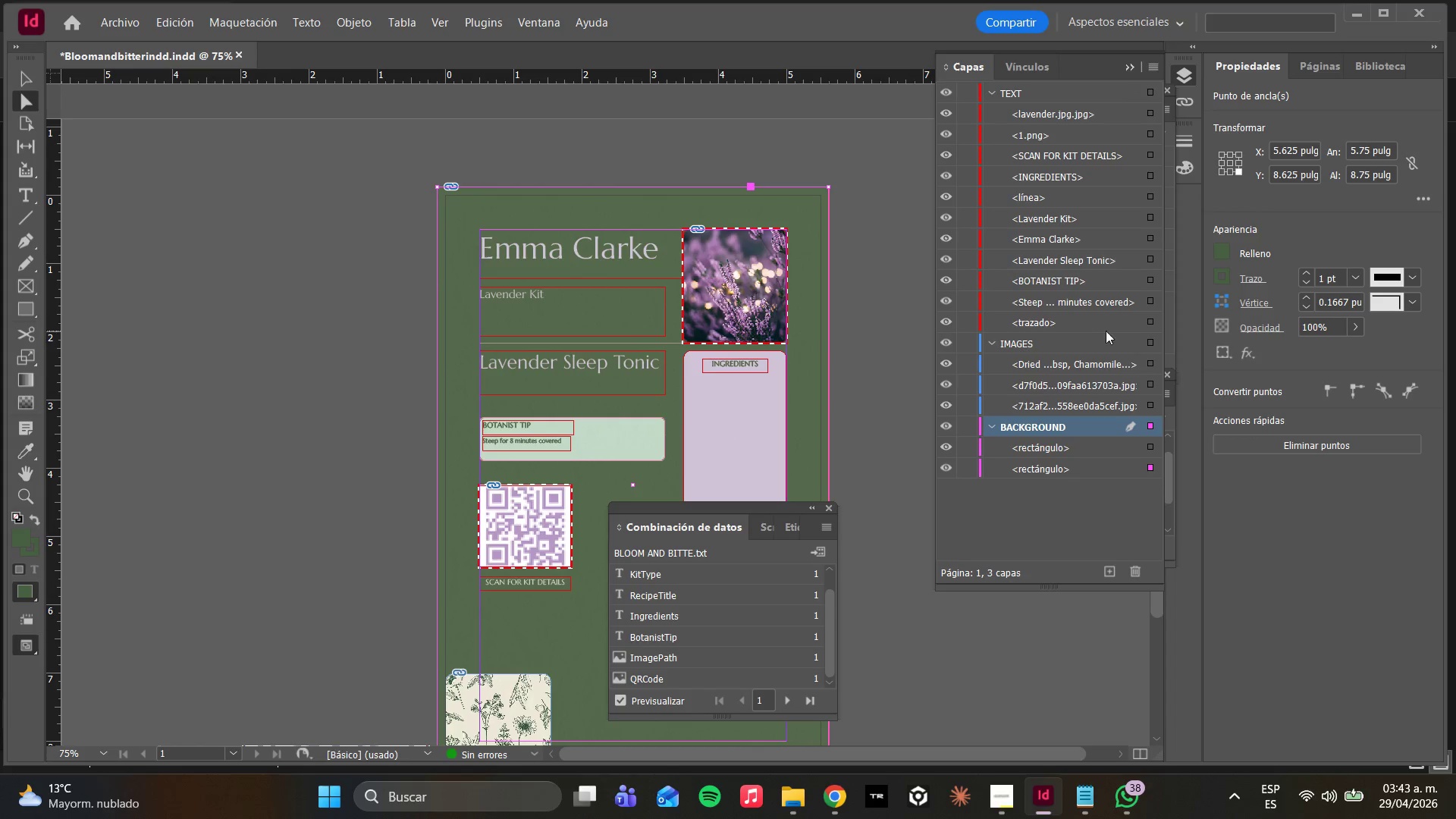 
left_click([1149, 319])
 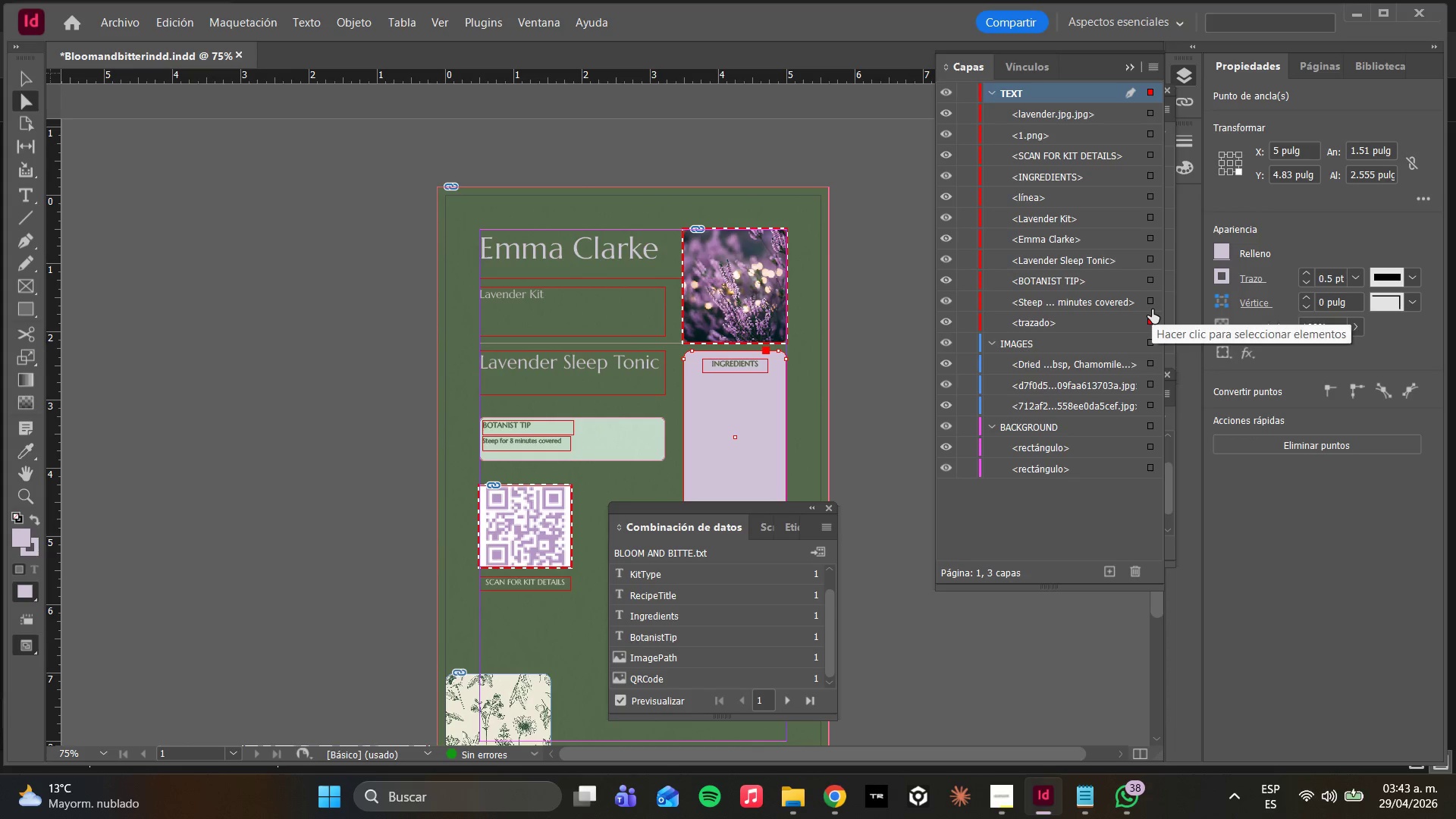 
left_click([1150, 304])
 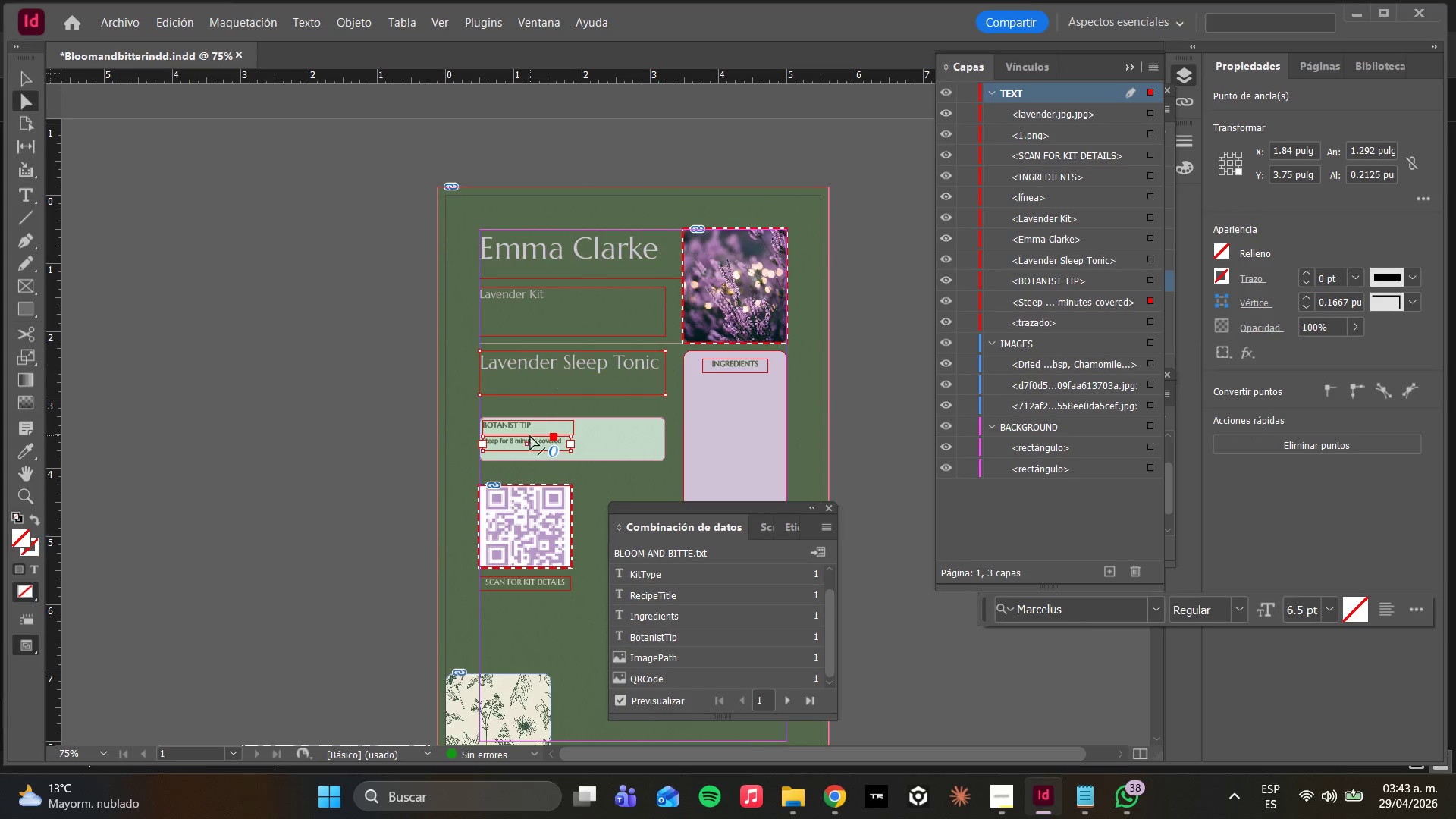 
left_click_drag(start_coordinate=[735, 422], to_coordinate=[739, 542])
 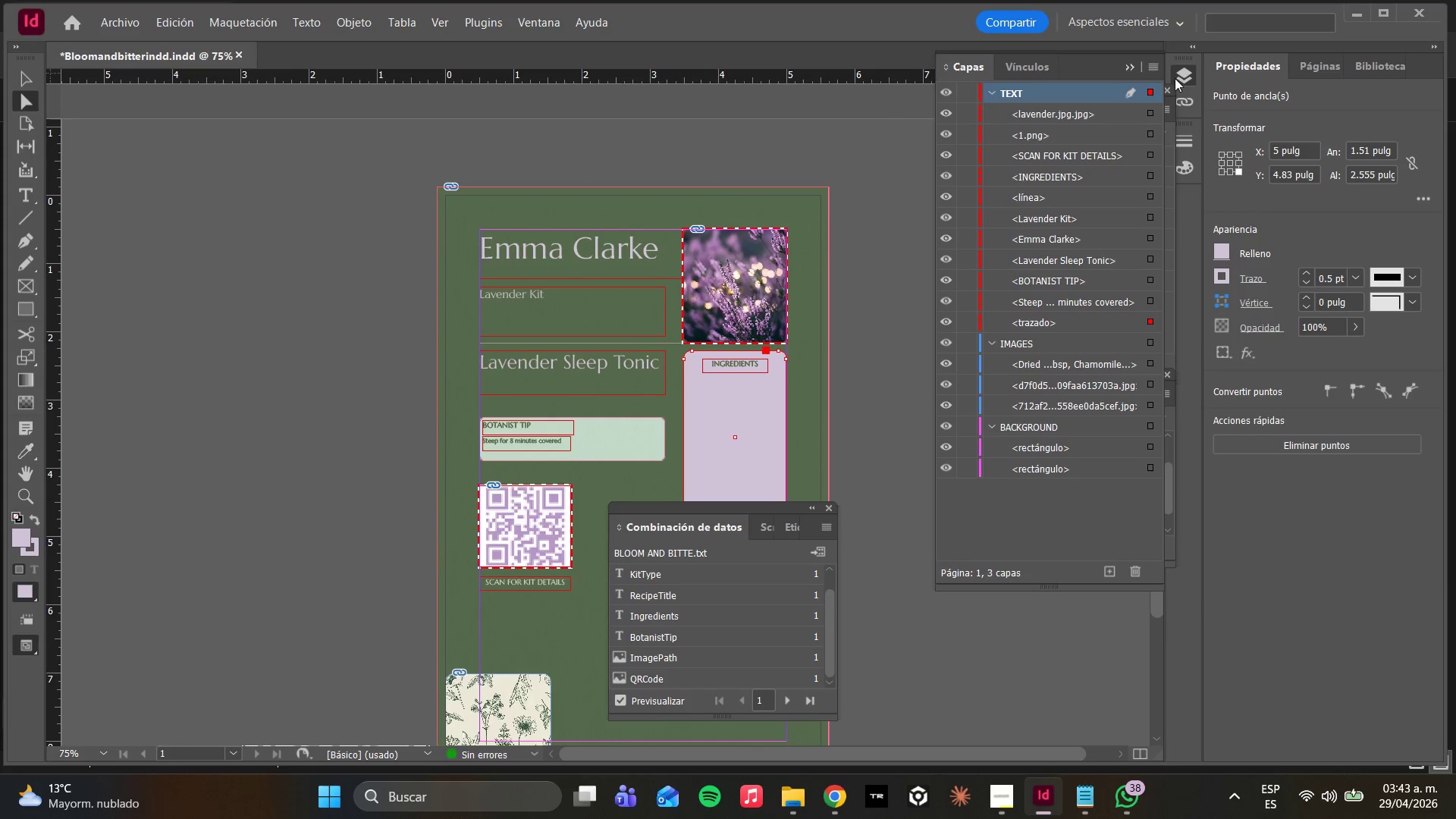 
left_click([1178, 77])
 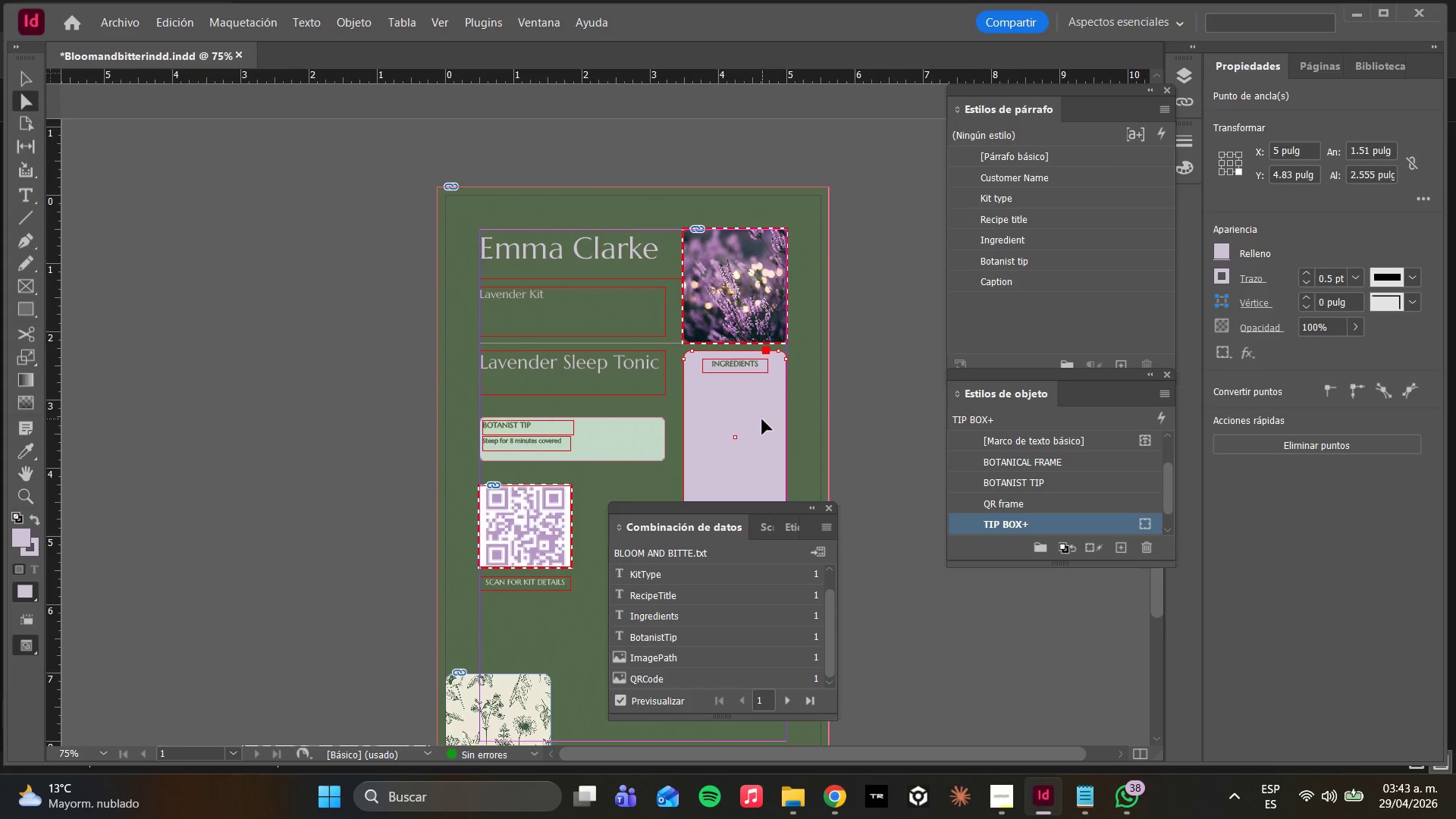 
key(Control+Z)
 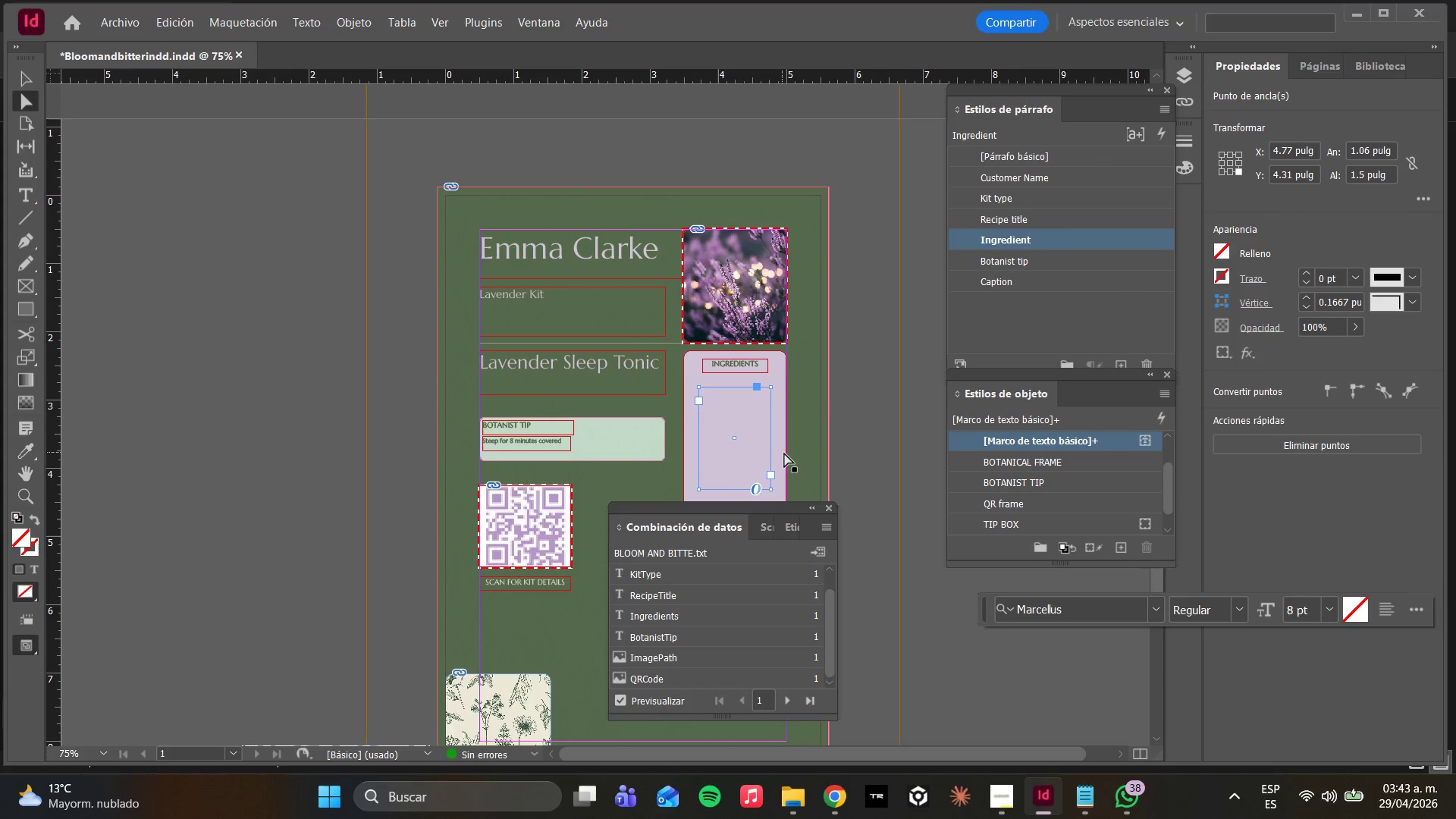 
double_click([755, 453])
 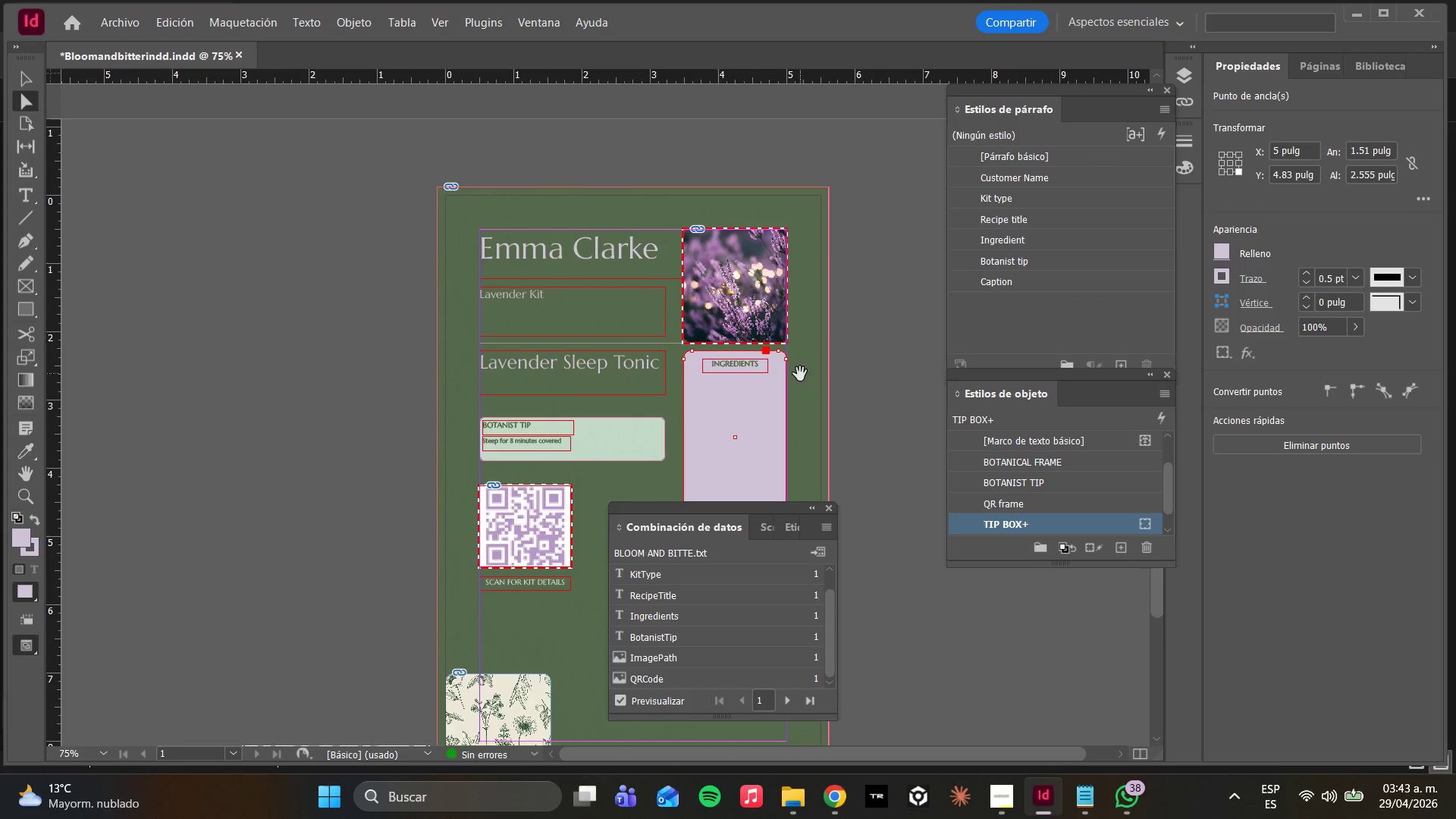 
key(Control+Z)
 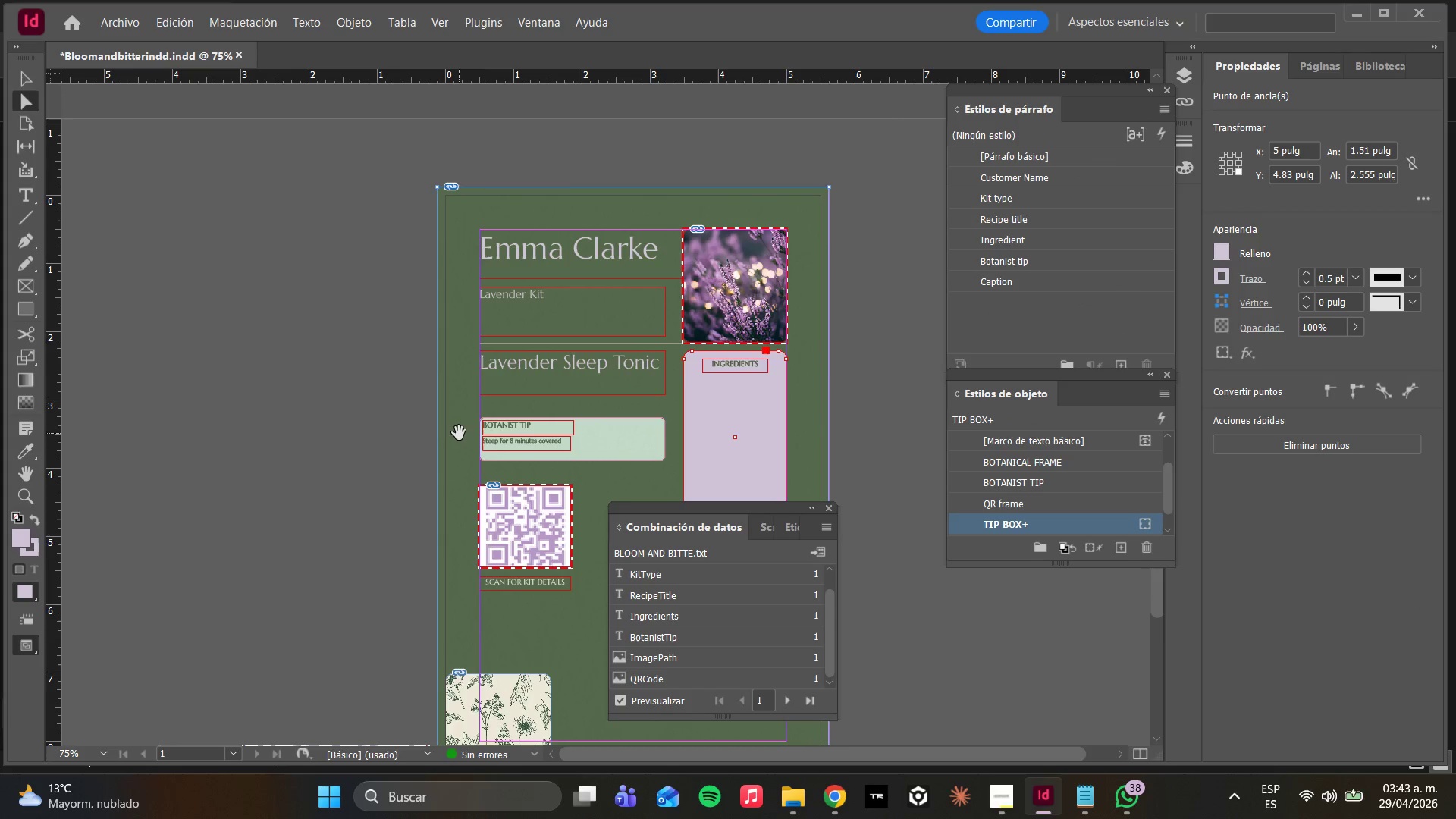 
hold_key(key=AltLeft, duration=0.34)
scroll: coordinate [560, 453], scroll_direction: up, amount: 3.0
 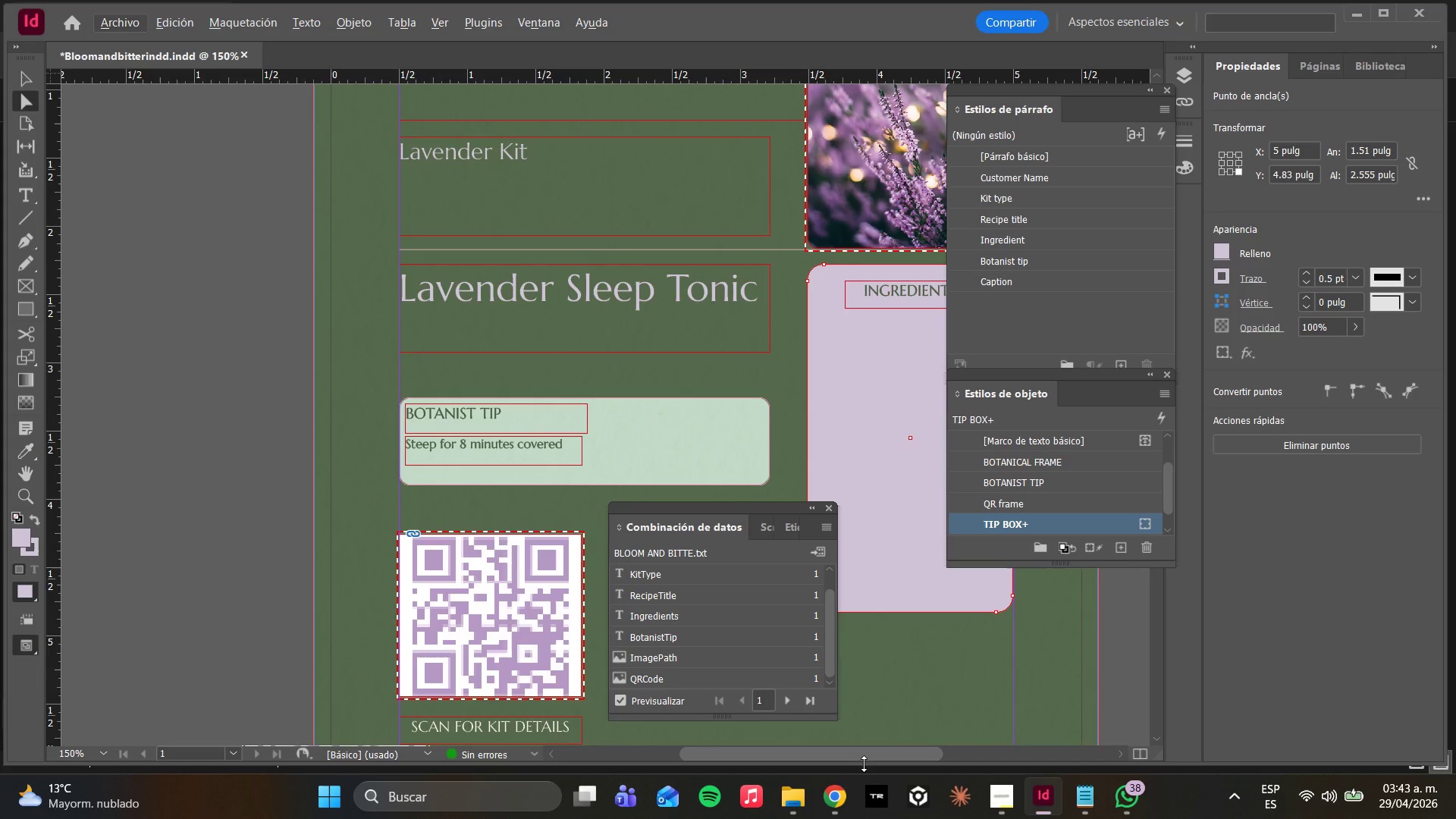 
left_click_drag(start_coordinate=[871, 748], to_coordinate=[890, 751])
 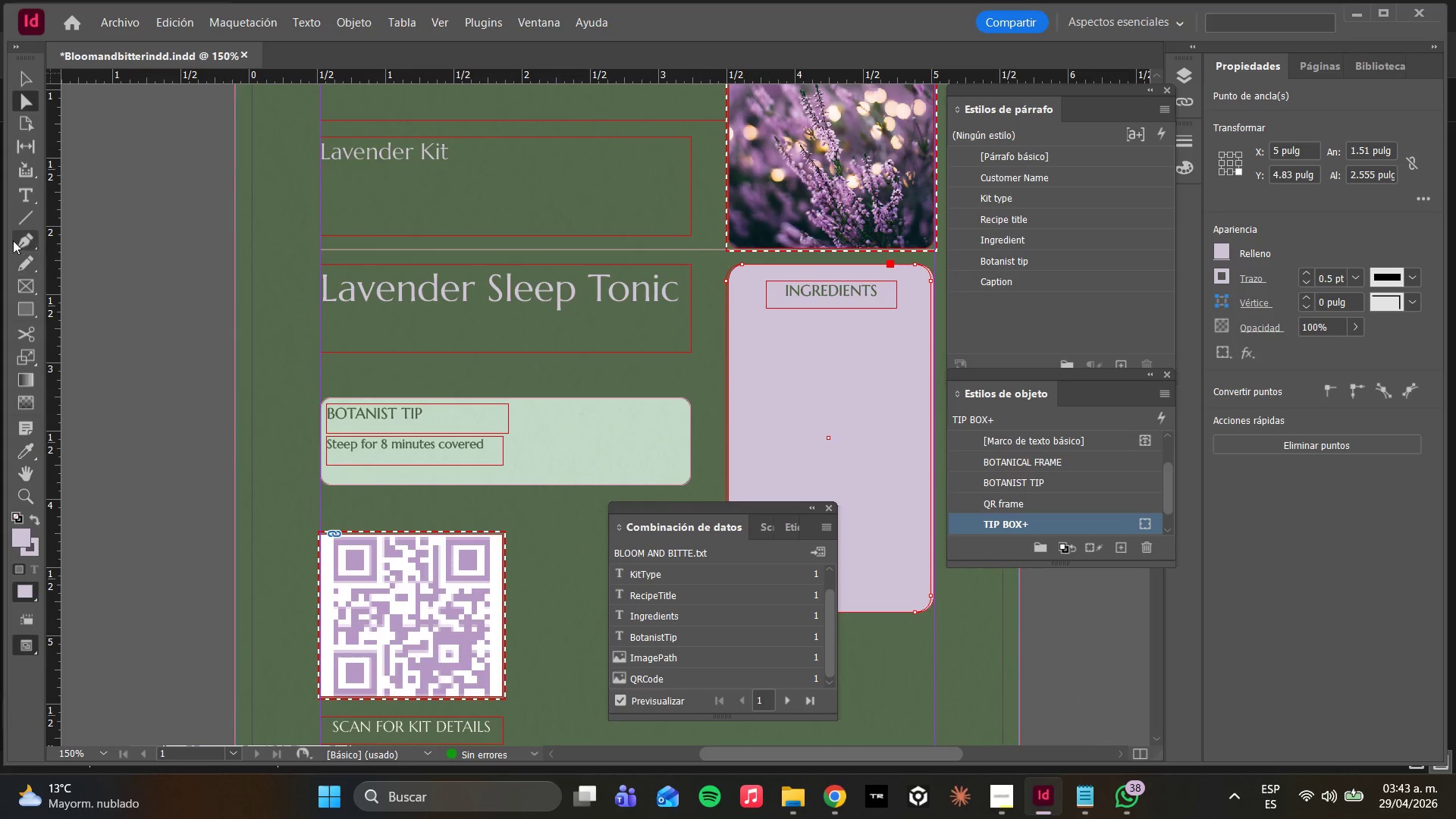 
left_click([27, 200])
 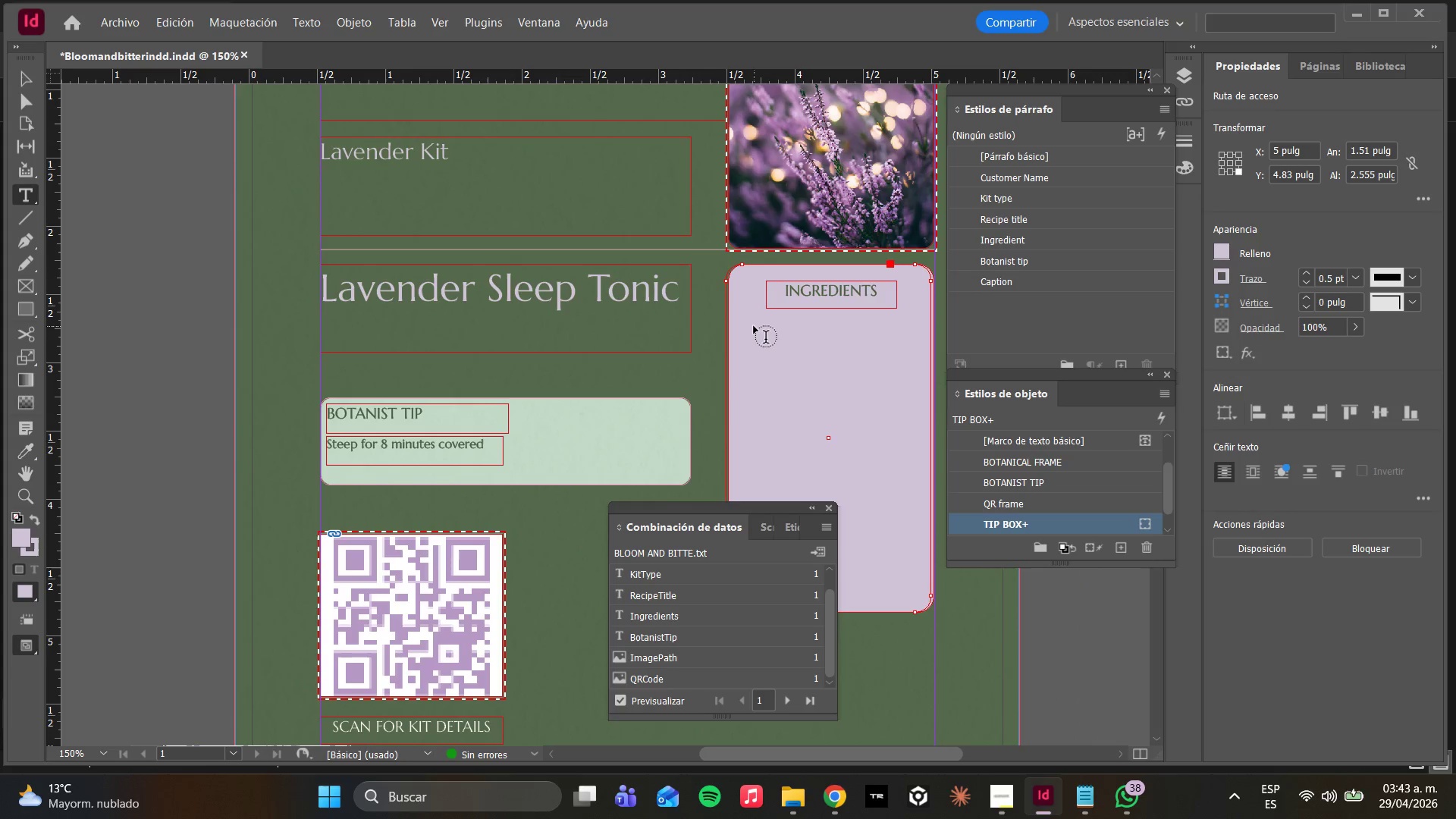 
left_click_drag(start_coordinate=[755, 325], to_coordinate=[902, 505])
 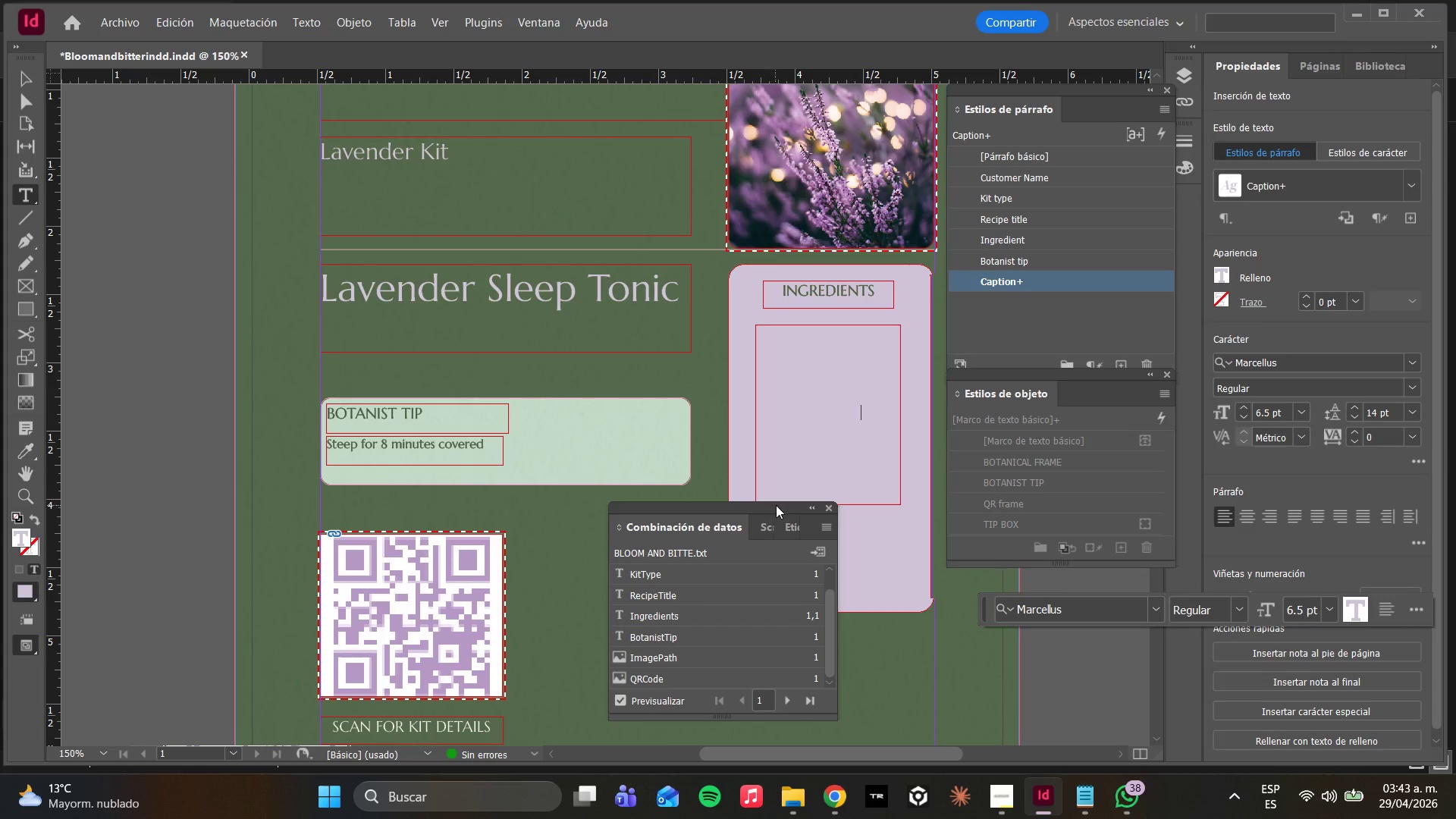 
key(Control+A)
 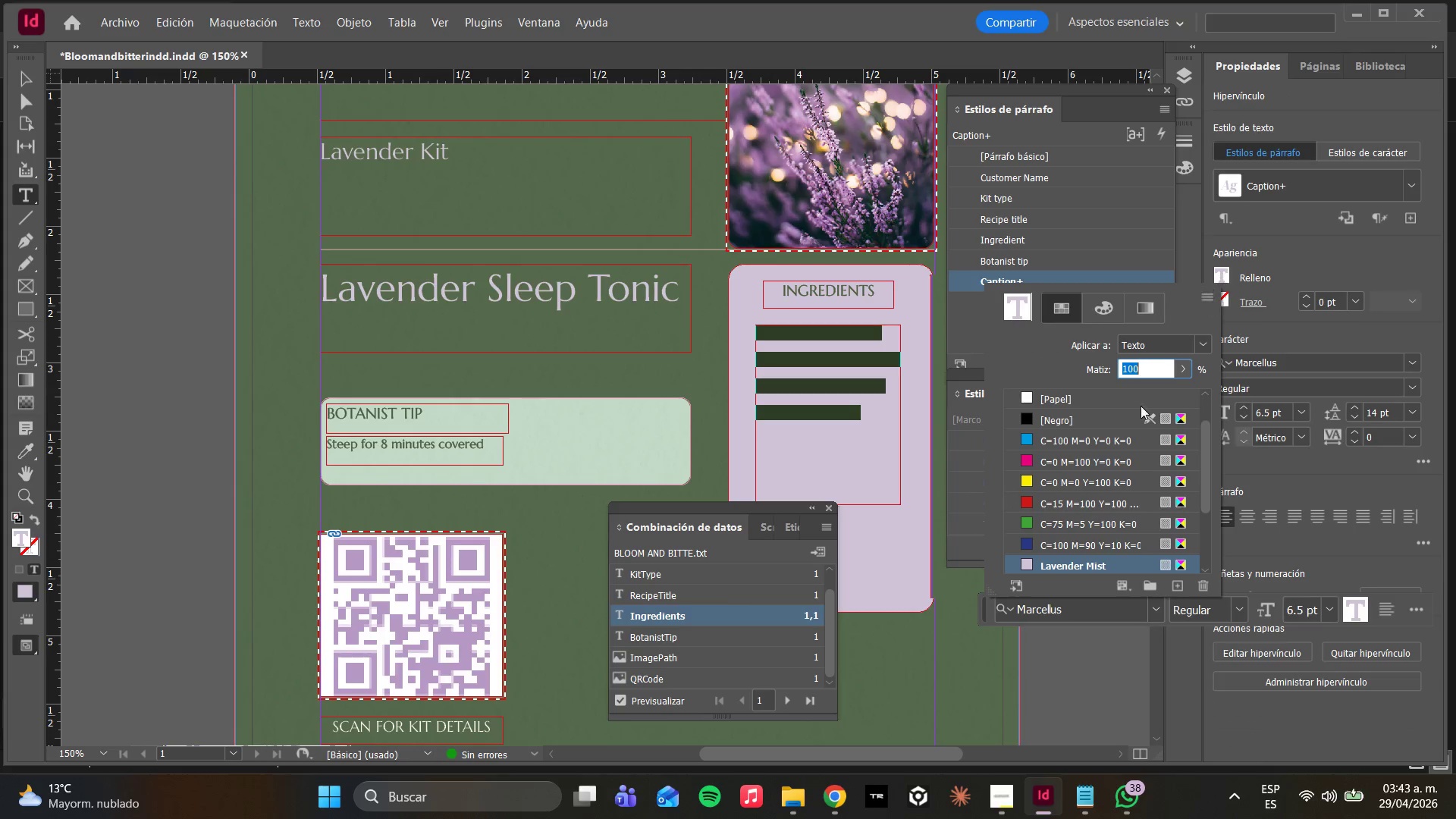 
left_click([1038, 566])
 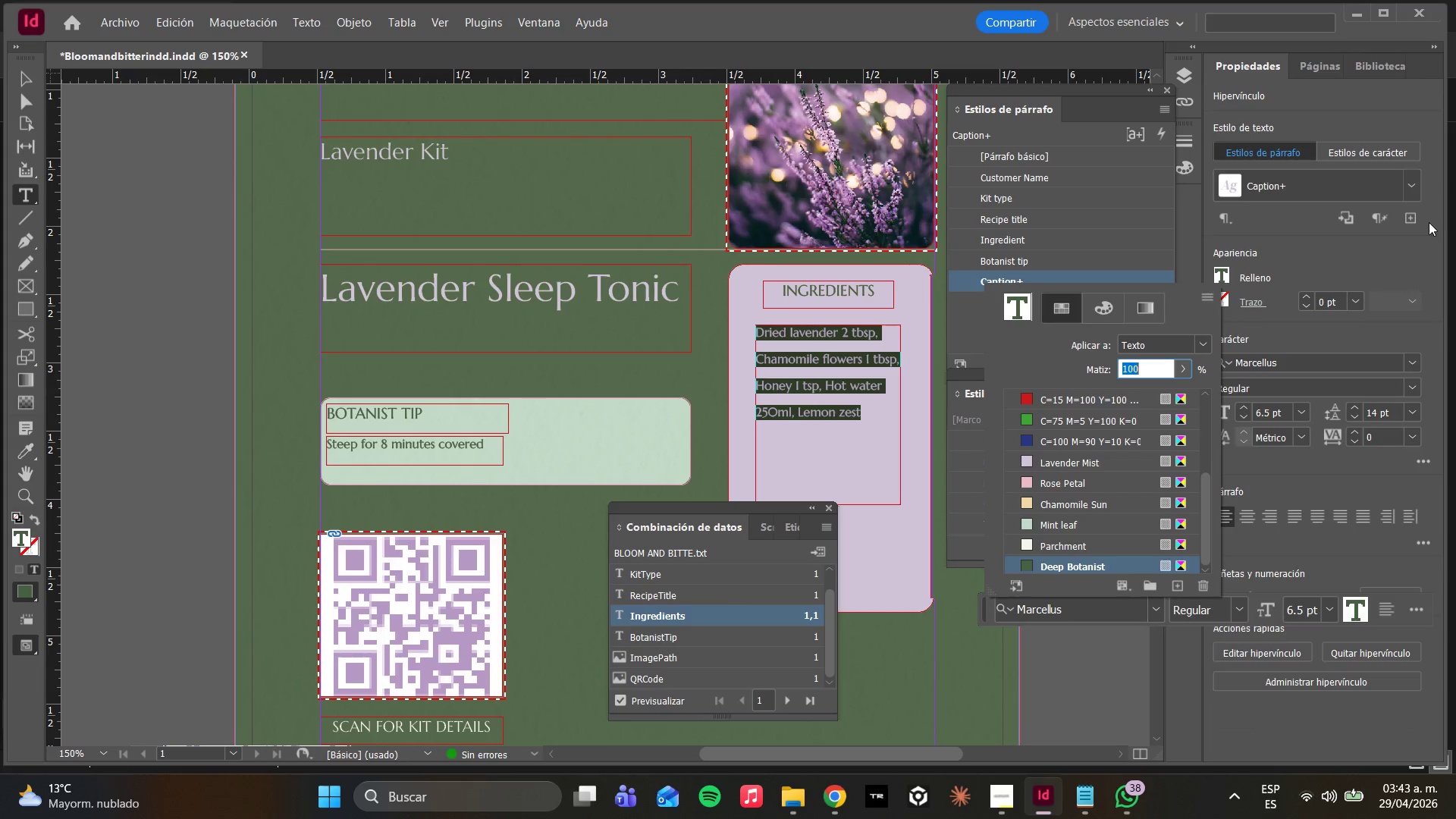 
scroll: coordinate [1047, 522], scroll_direction: down, amount: 10.0
 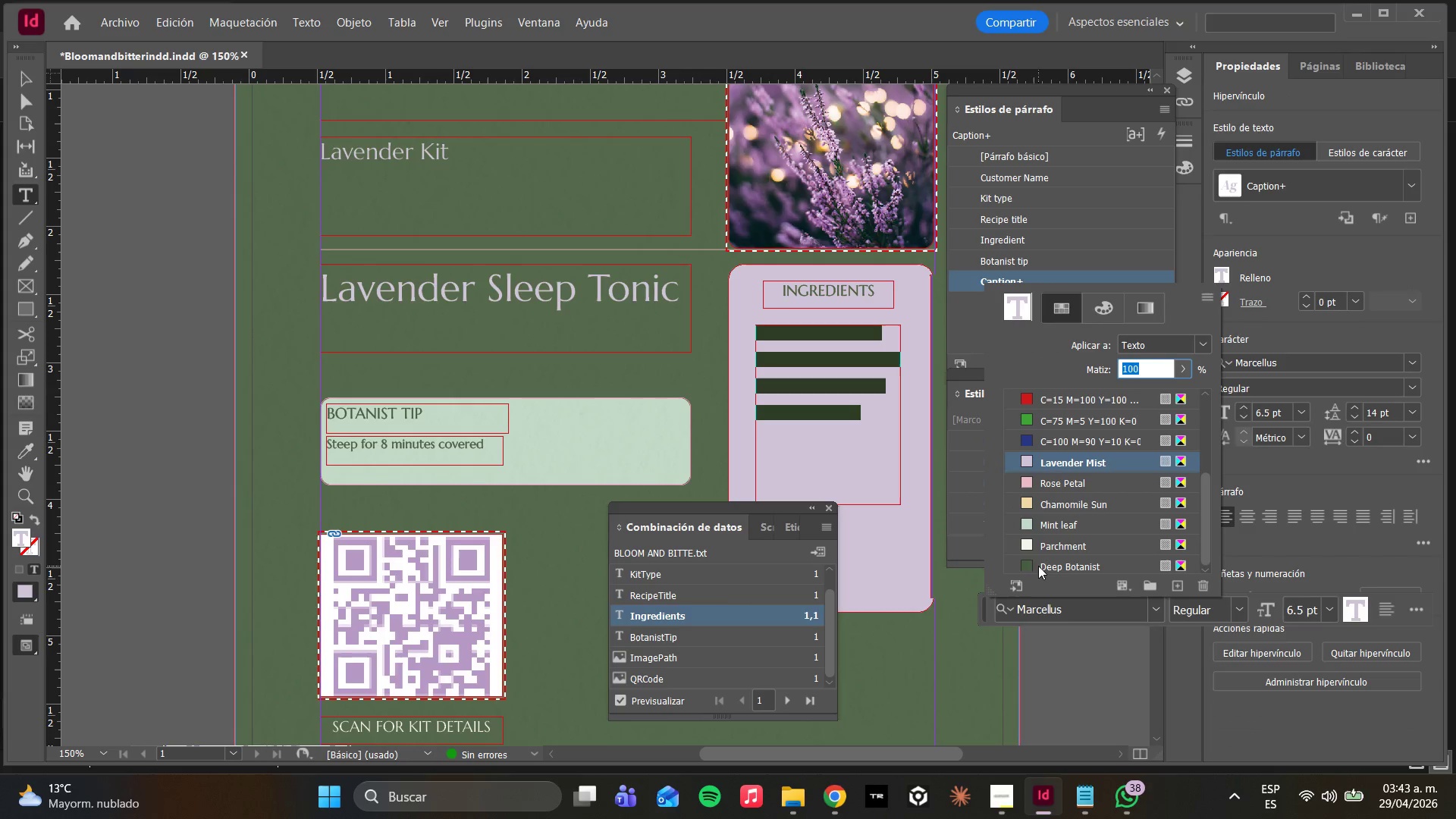 
left_click([1417, 190])
 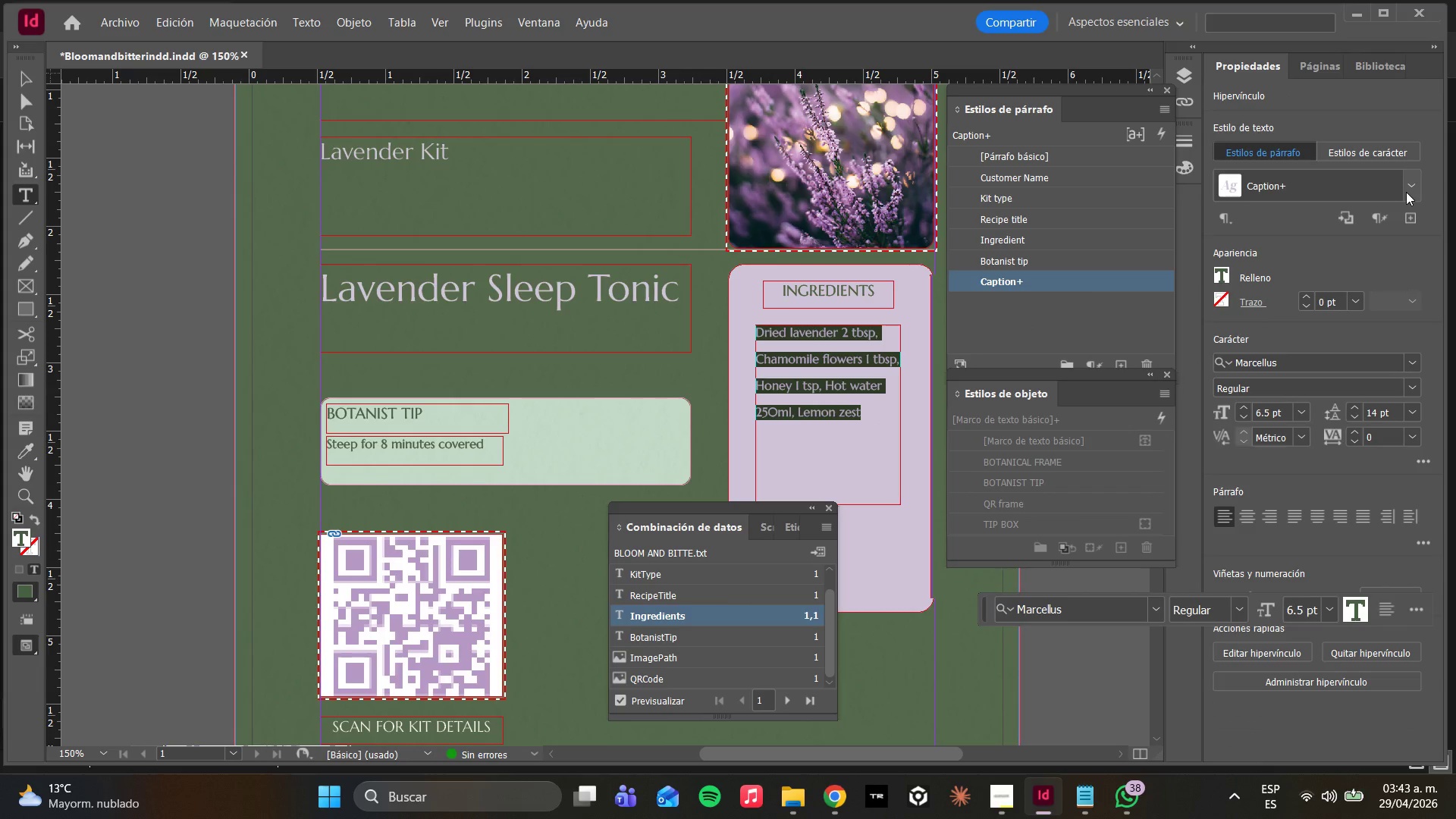 
left_click([1406, 190])
 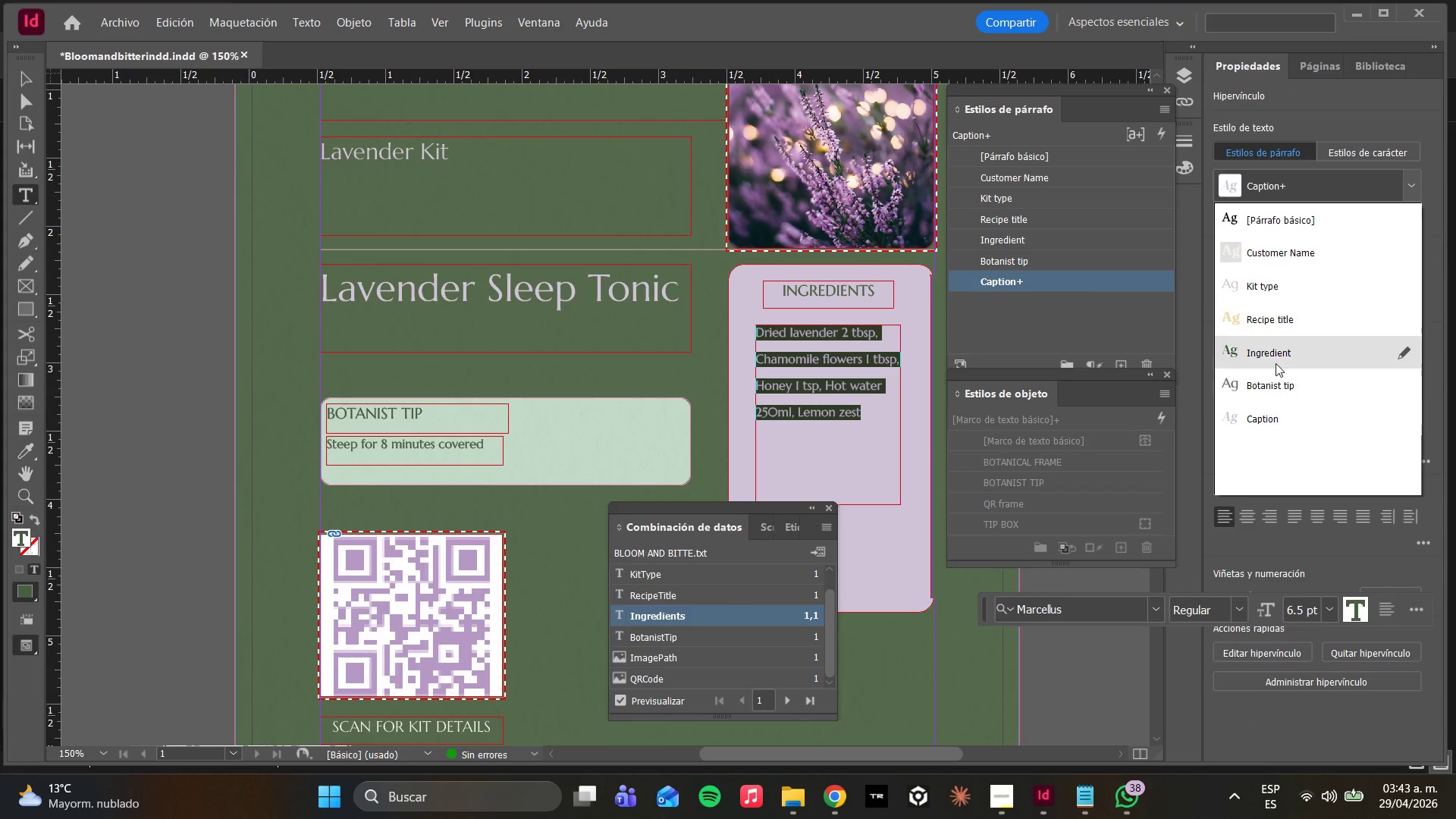 
left_click([1276, 363])
 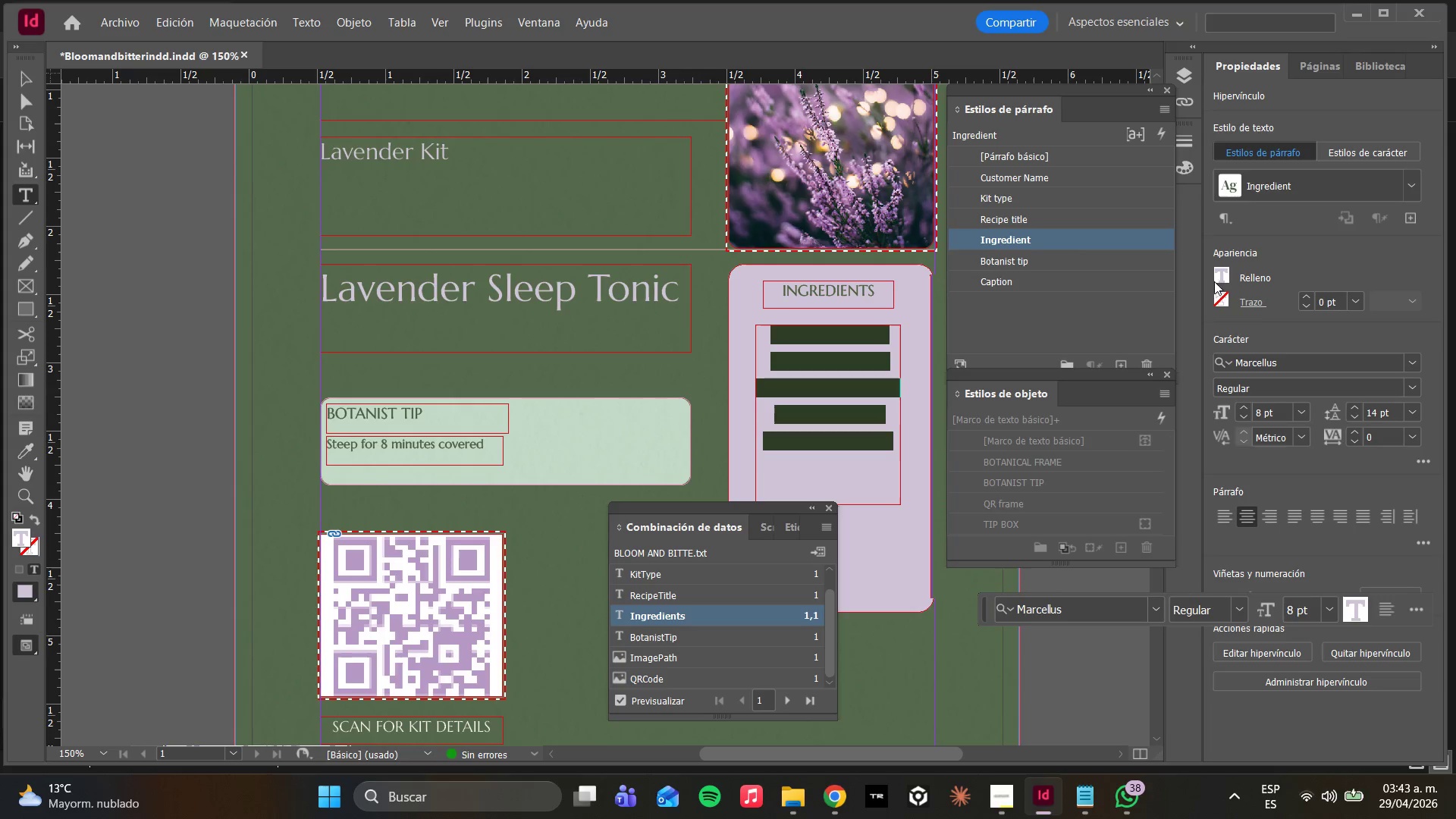 
wait(5.52)
 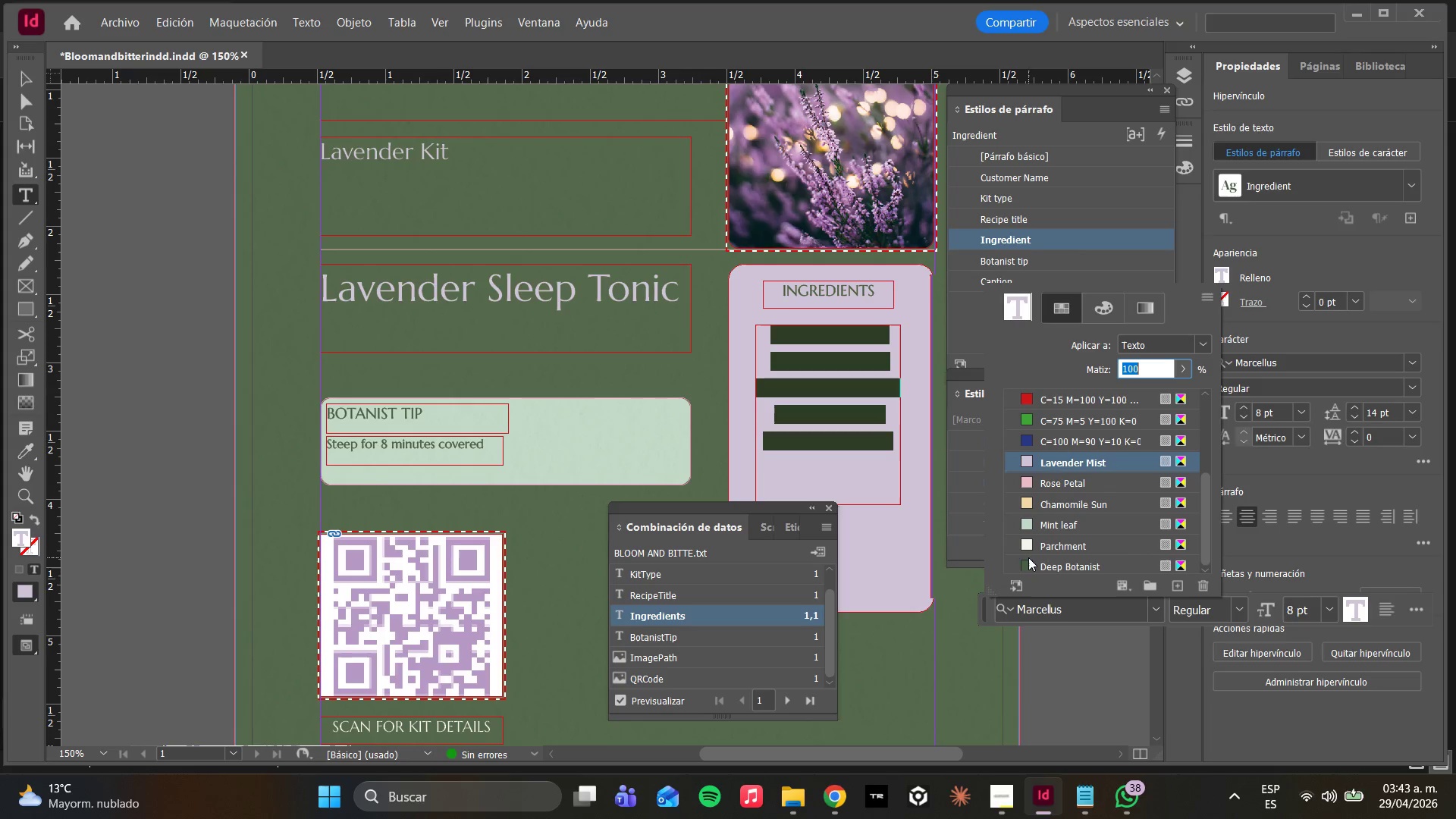 
left_click([1028, 557])
 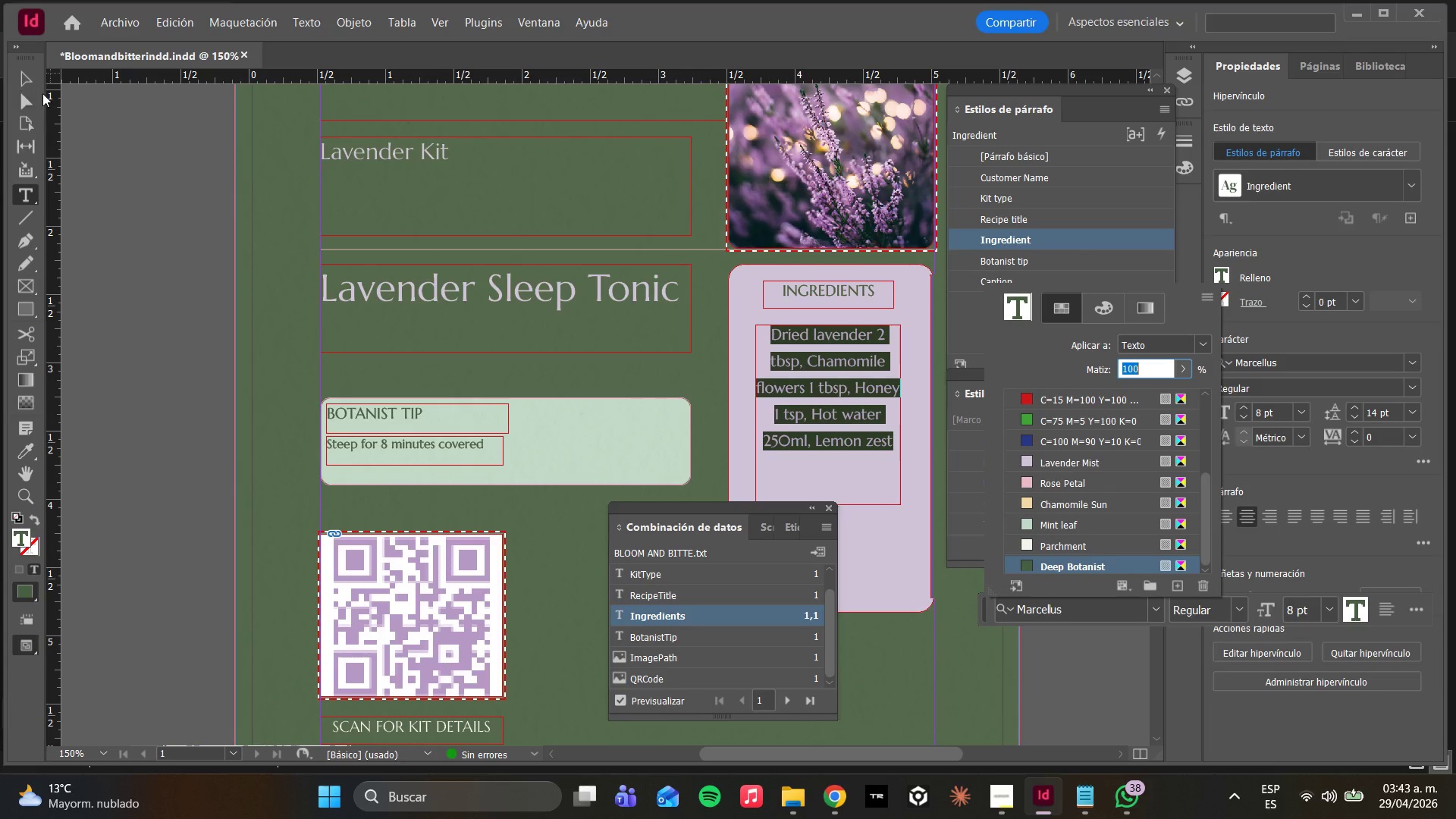 
scroll: coordinate [1042, 533], scroll_direction: down, amount: 10.0
 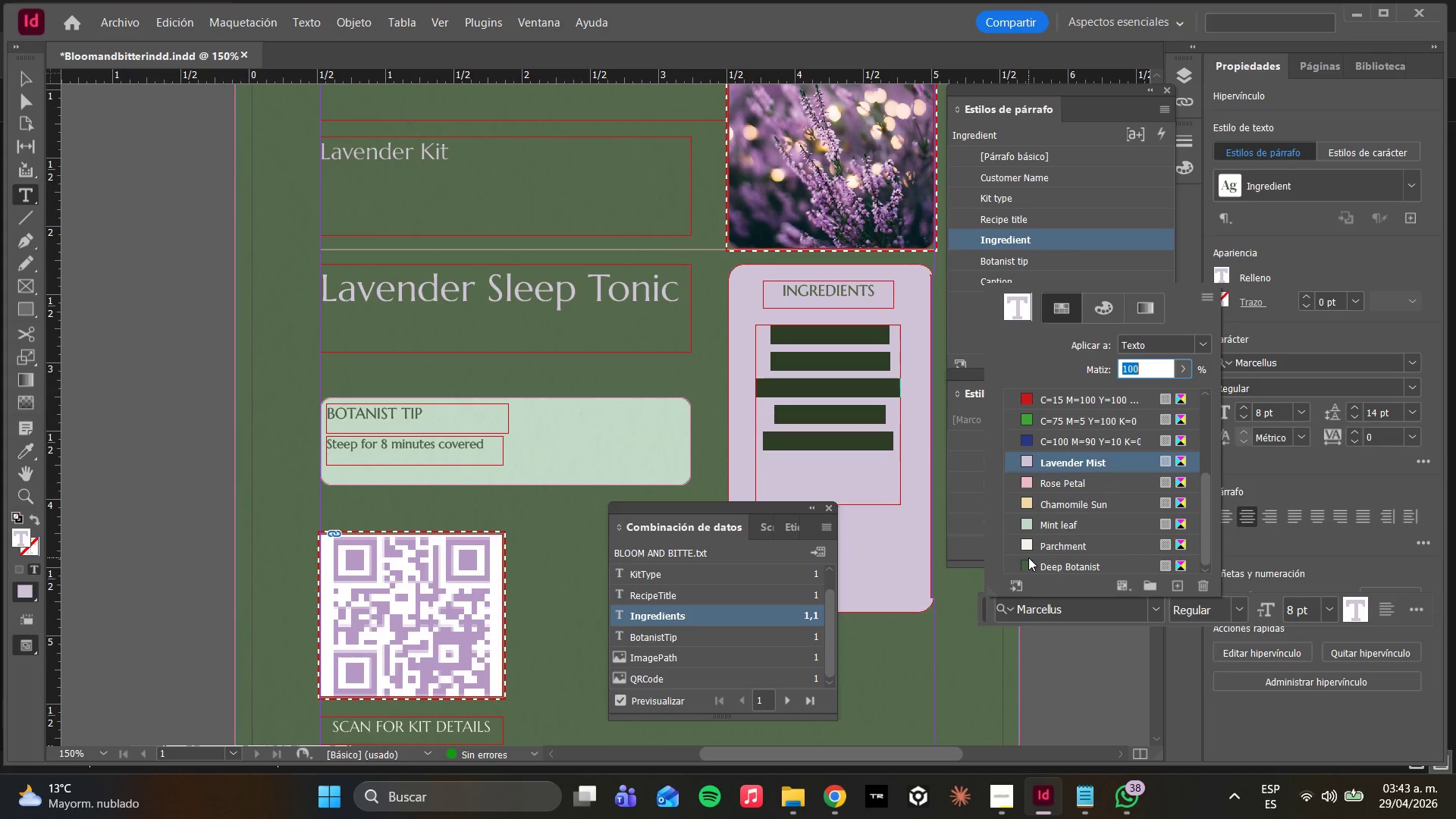 
left_click([37, 92])
 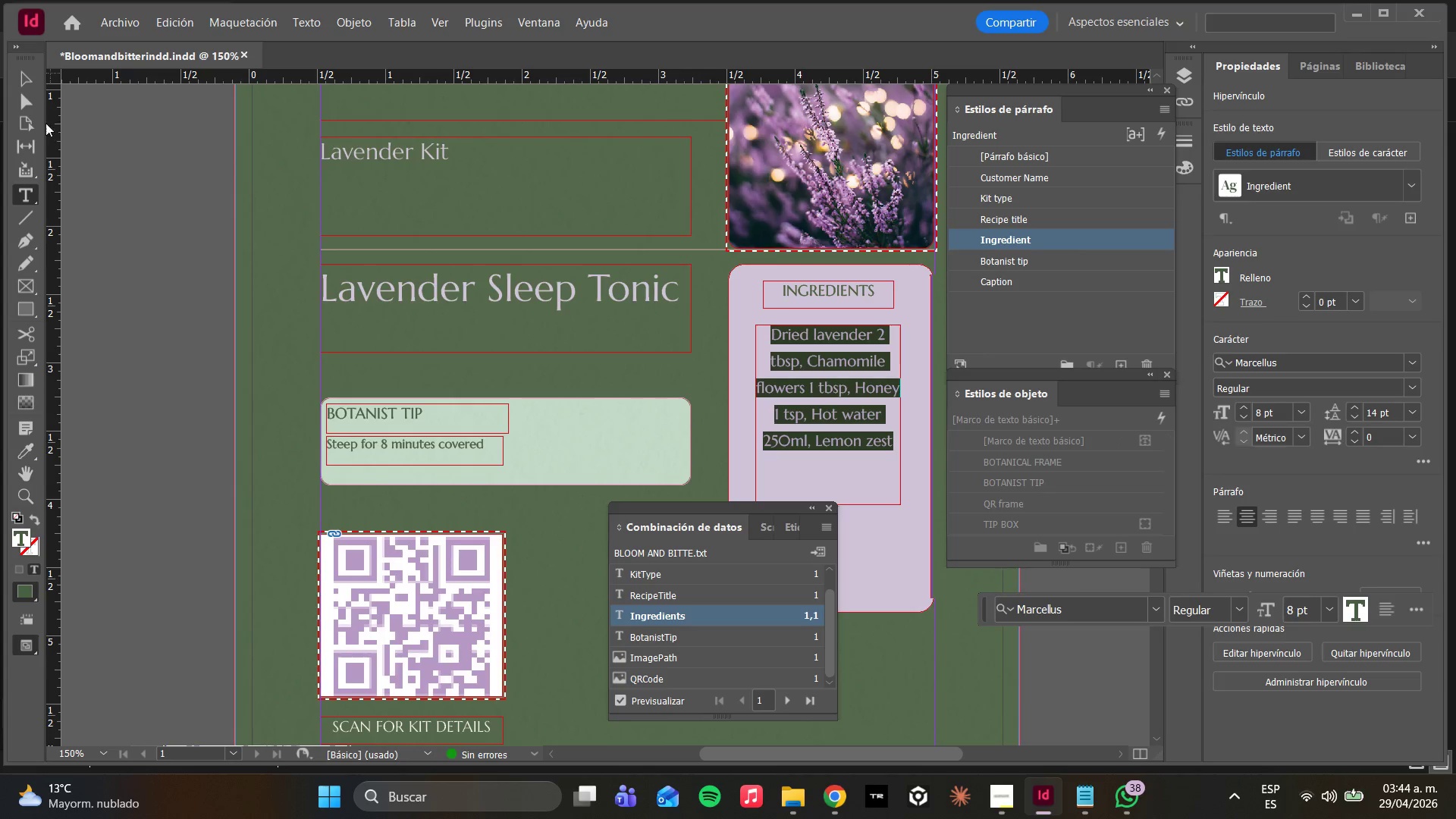 
left_click([22, 101])
 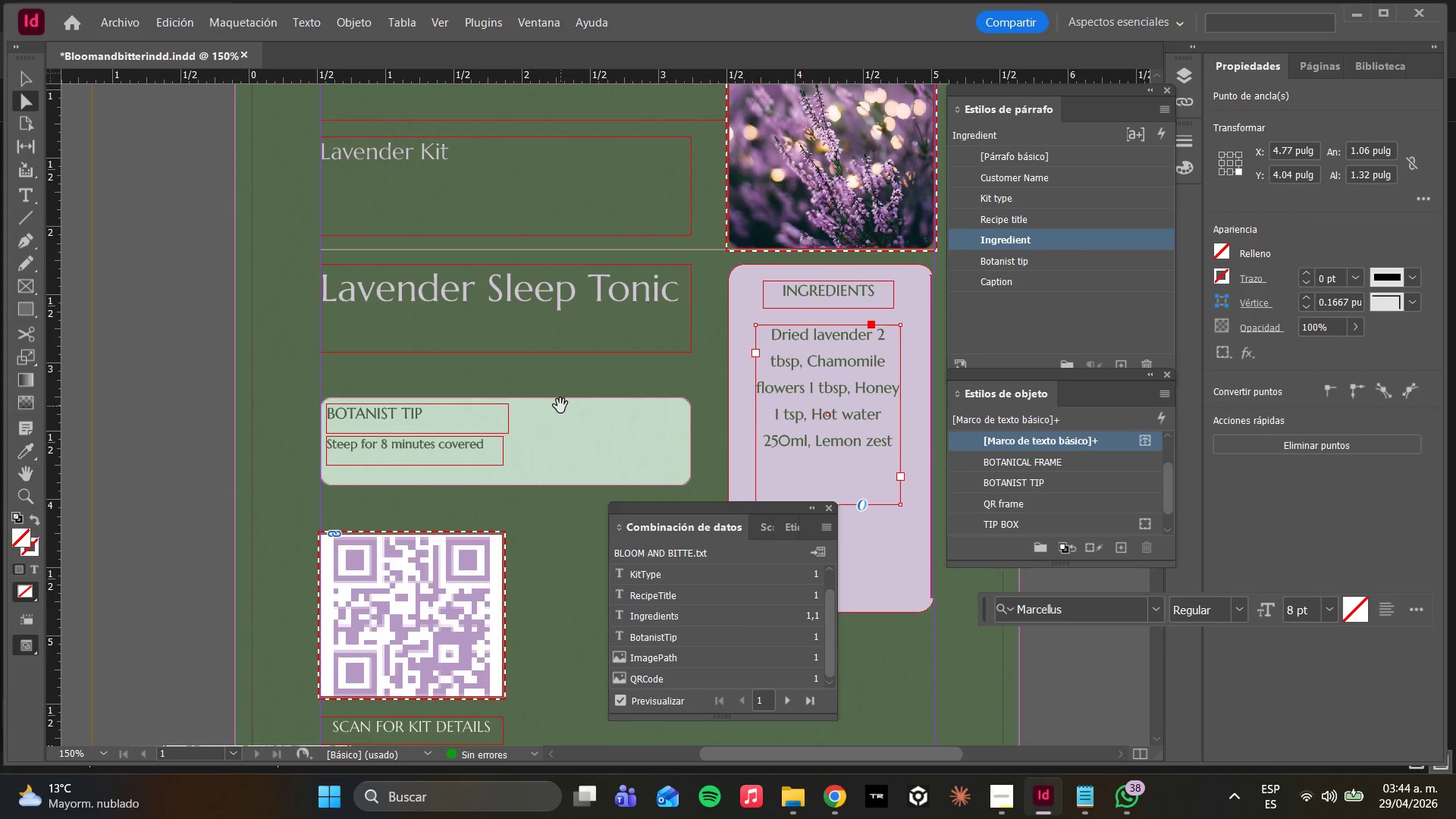 
hold_key(key=AltLeft, duration=0.45)
scroll: coordinate [560, 410], scroll_direction: down, amount: 3.0
 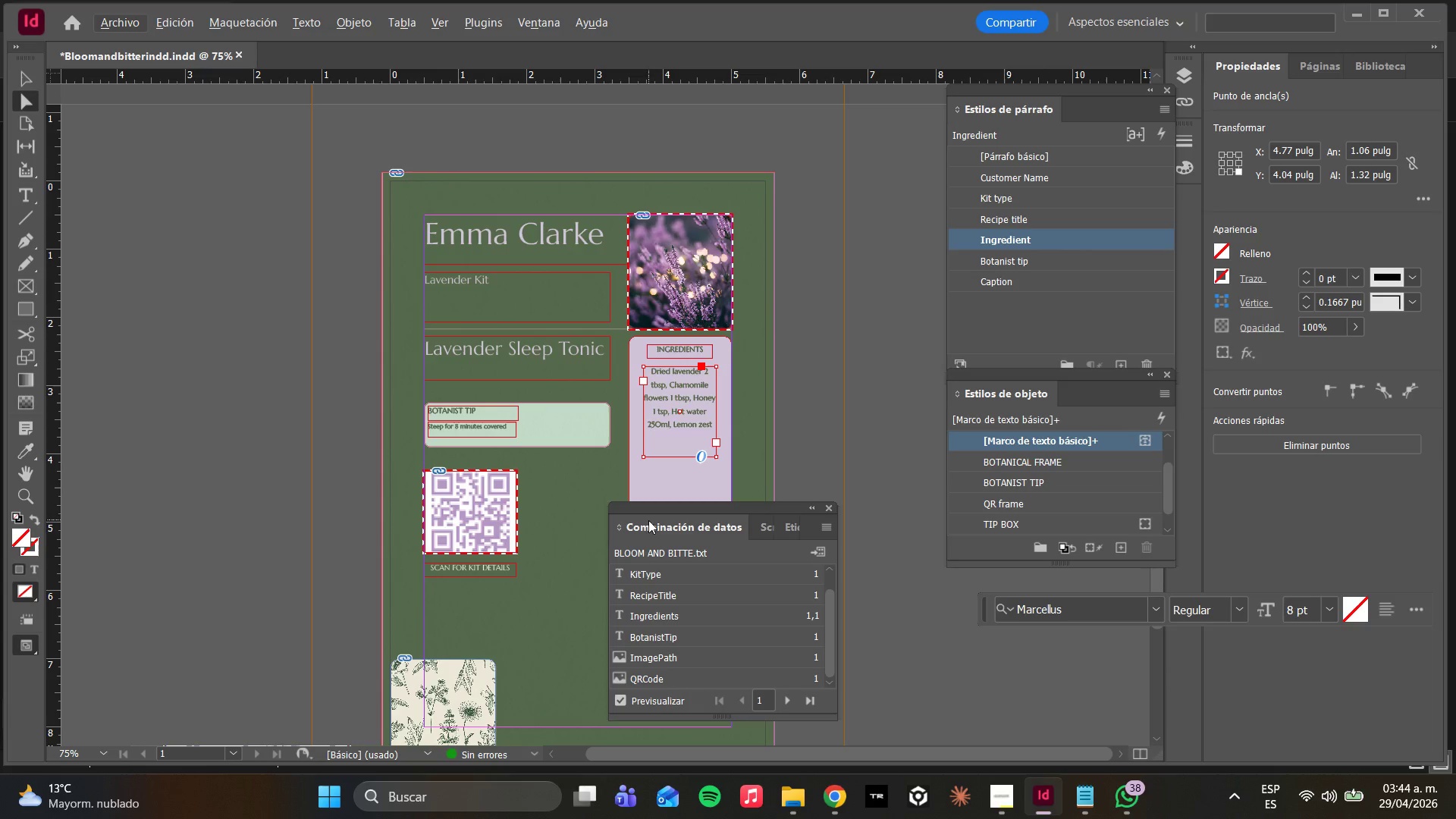 
hold_key(key=AltLeft, duration=0.38)
 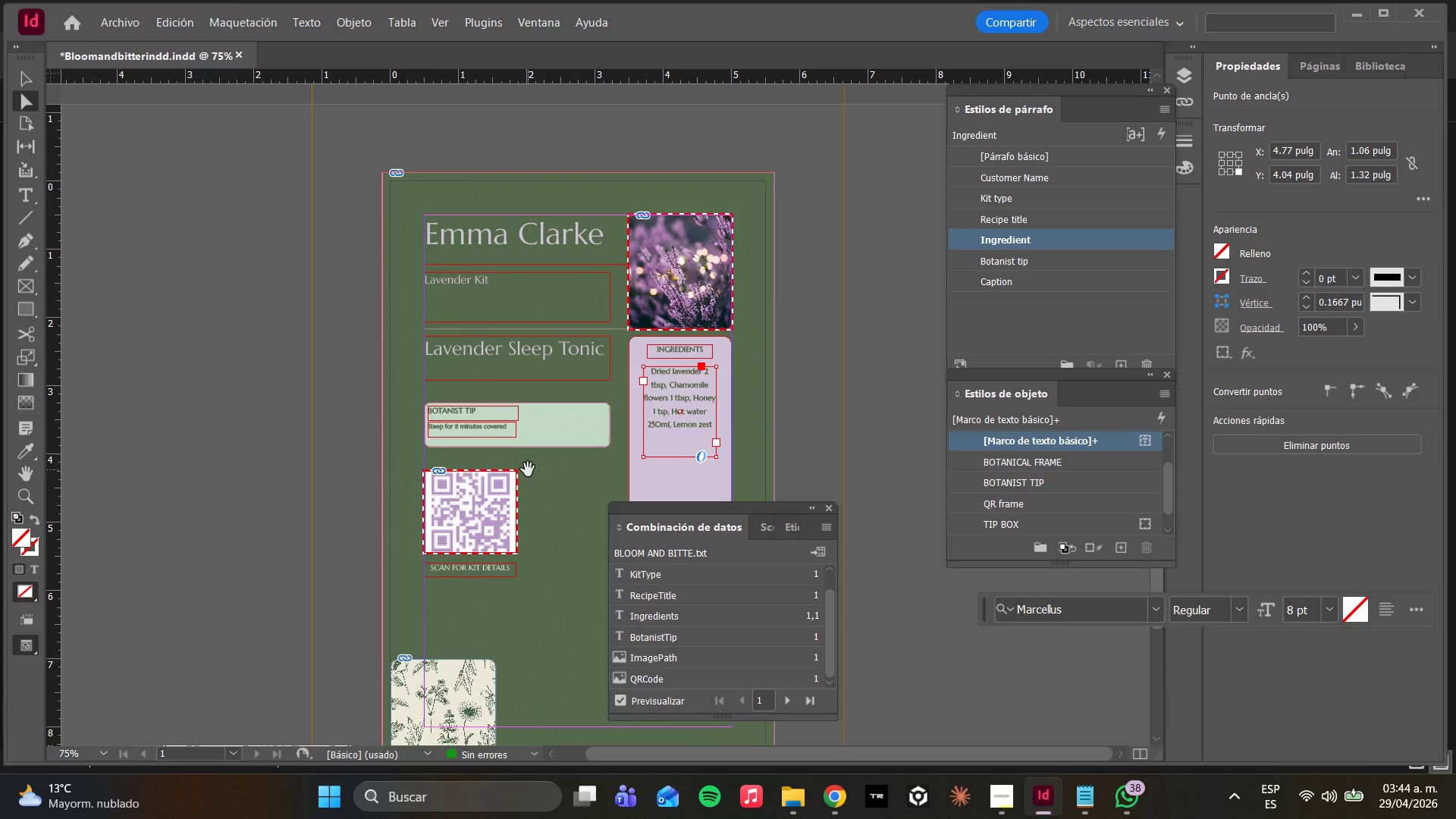 
key(W)
 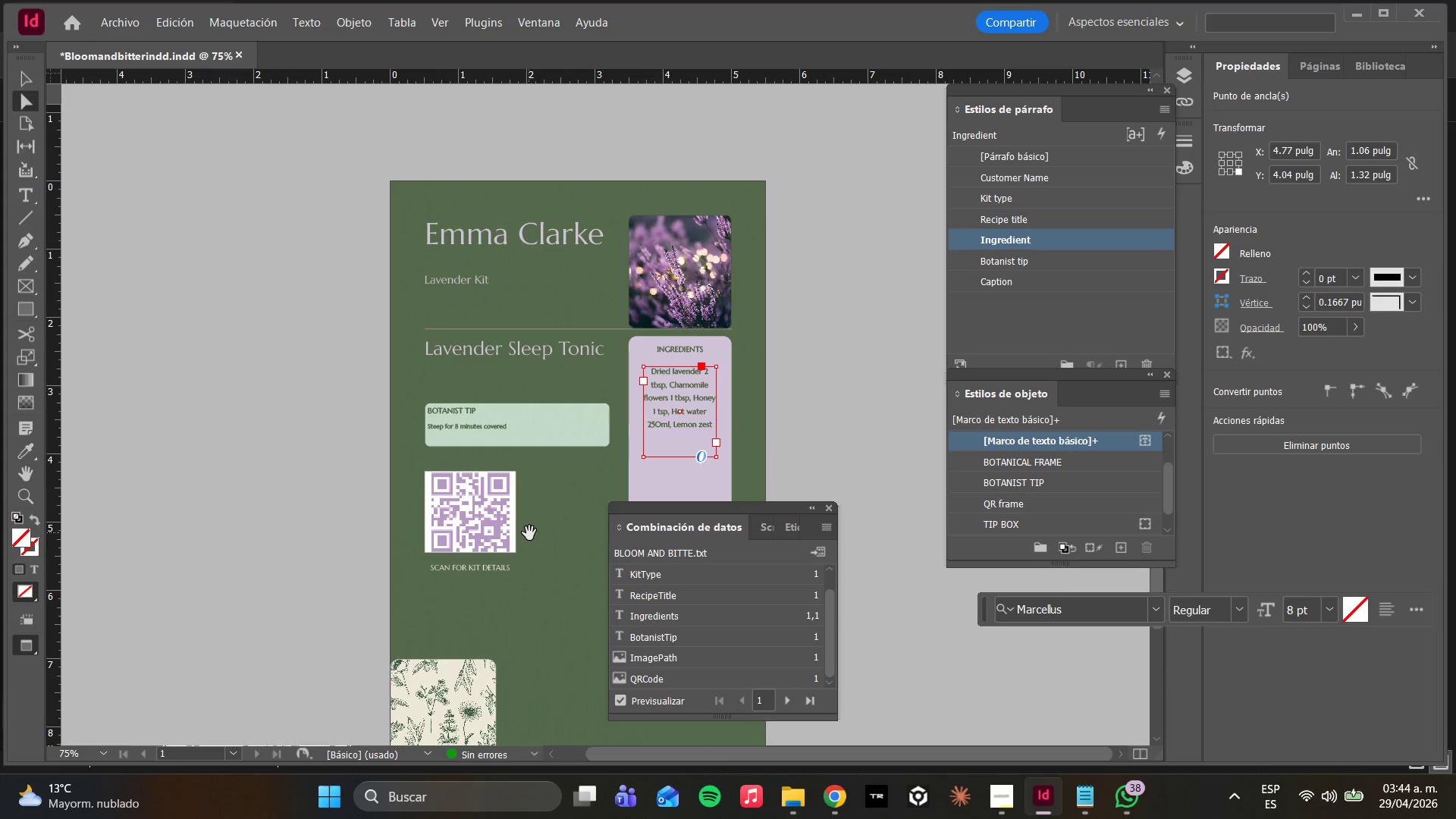 
left_click([529, 533])
 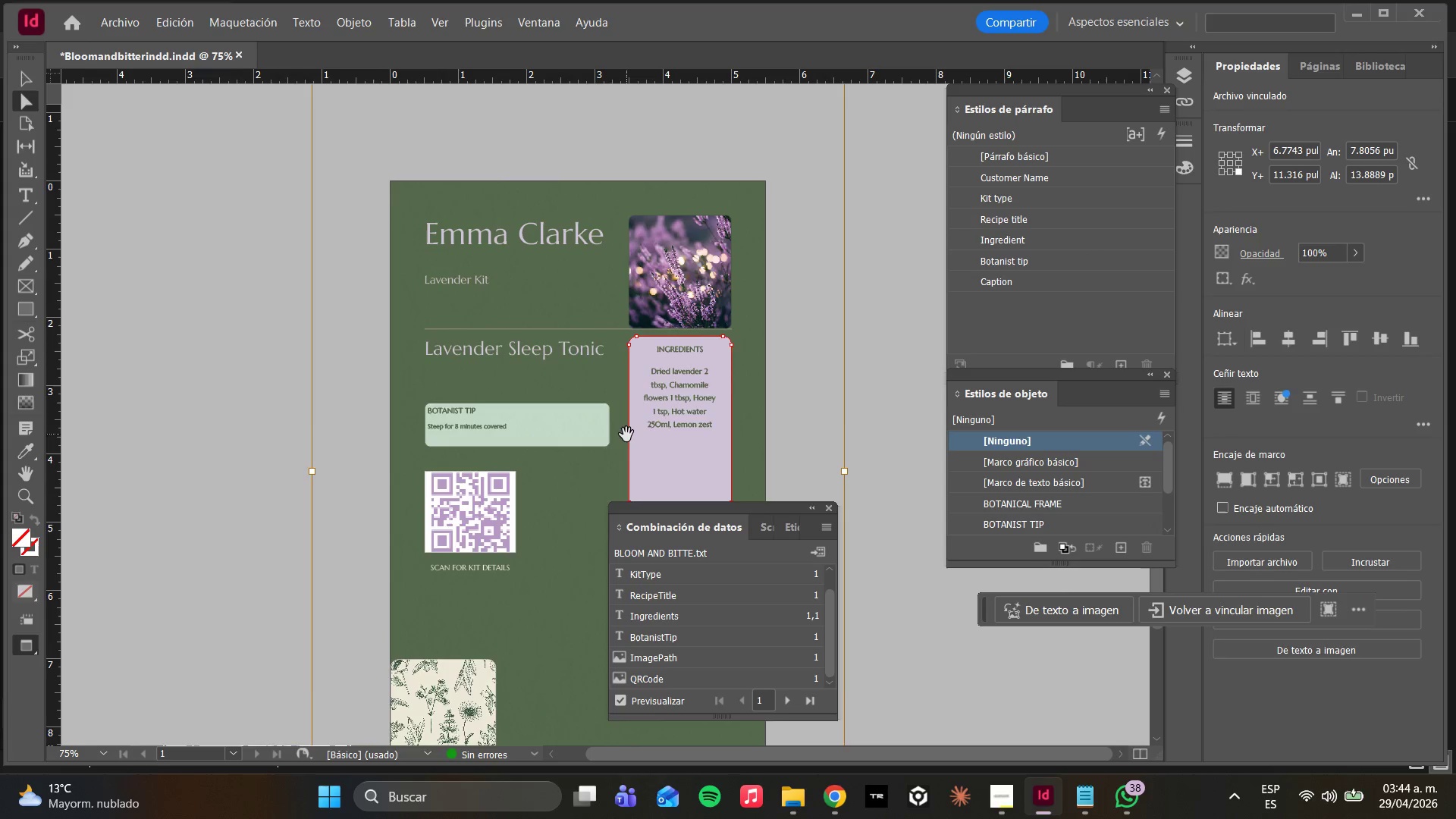 
scroll: coordinate [626, 435], scroll_direction: down, amount: 5.0
 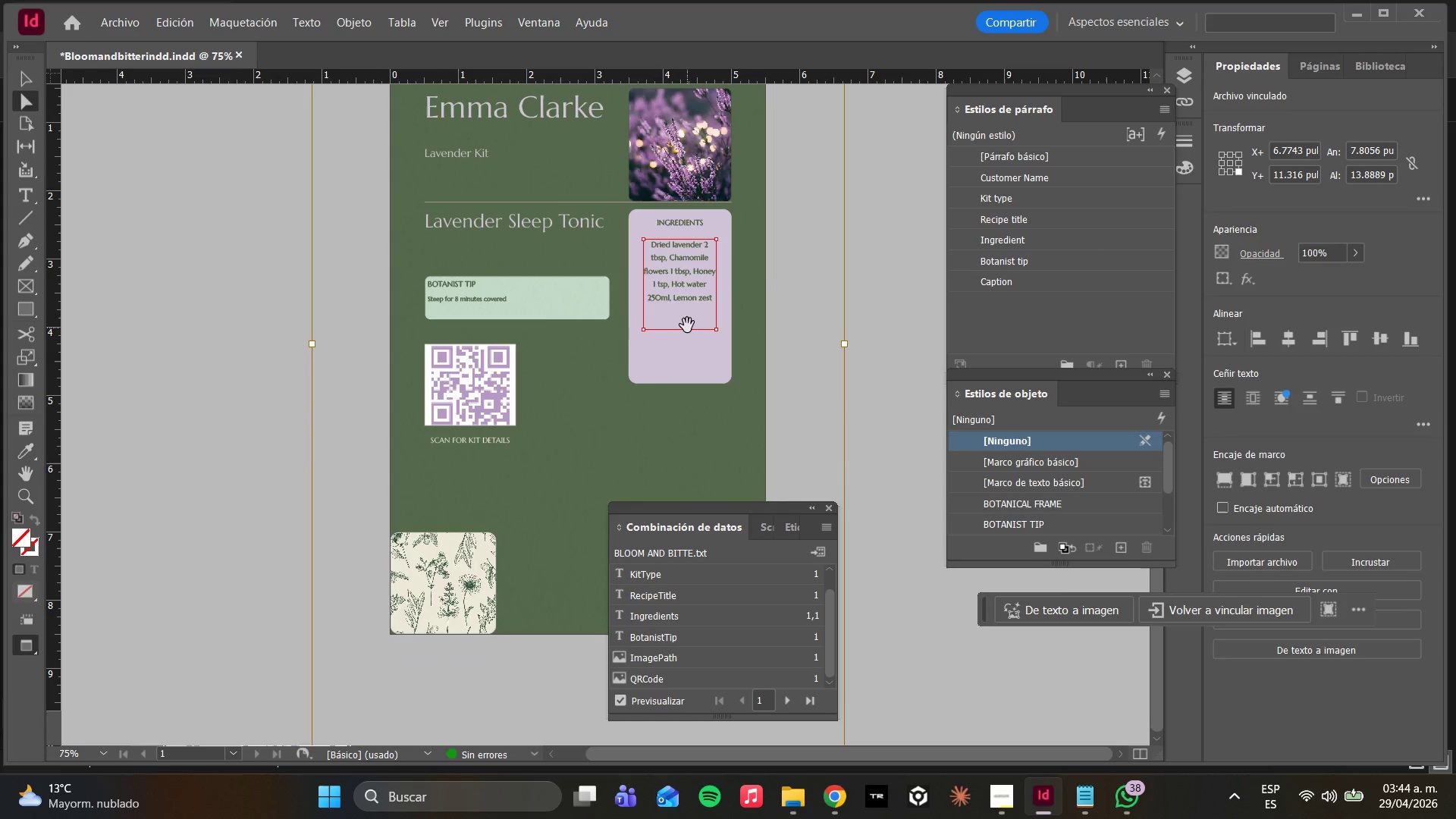 
left_click([663, 277])
 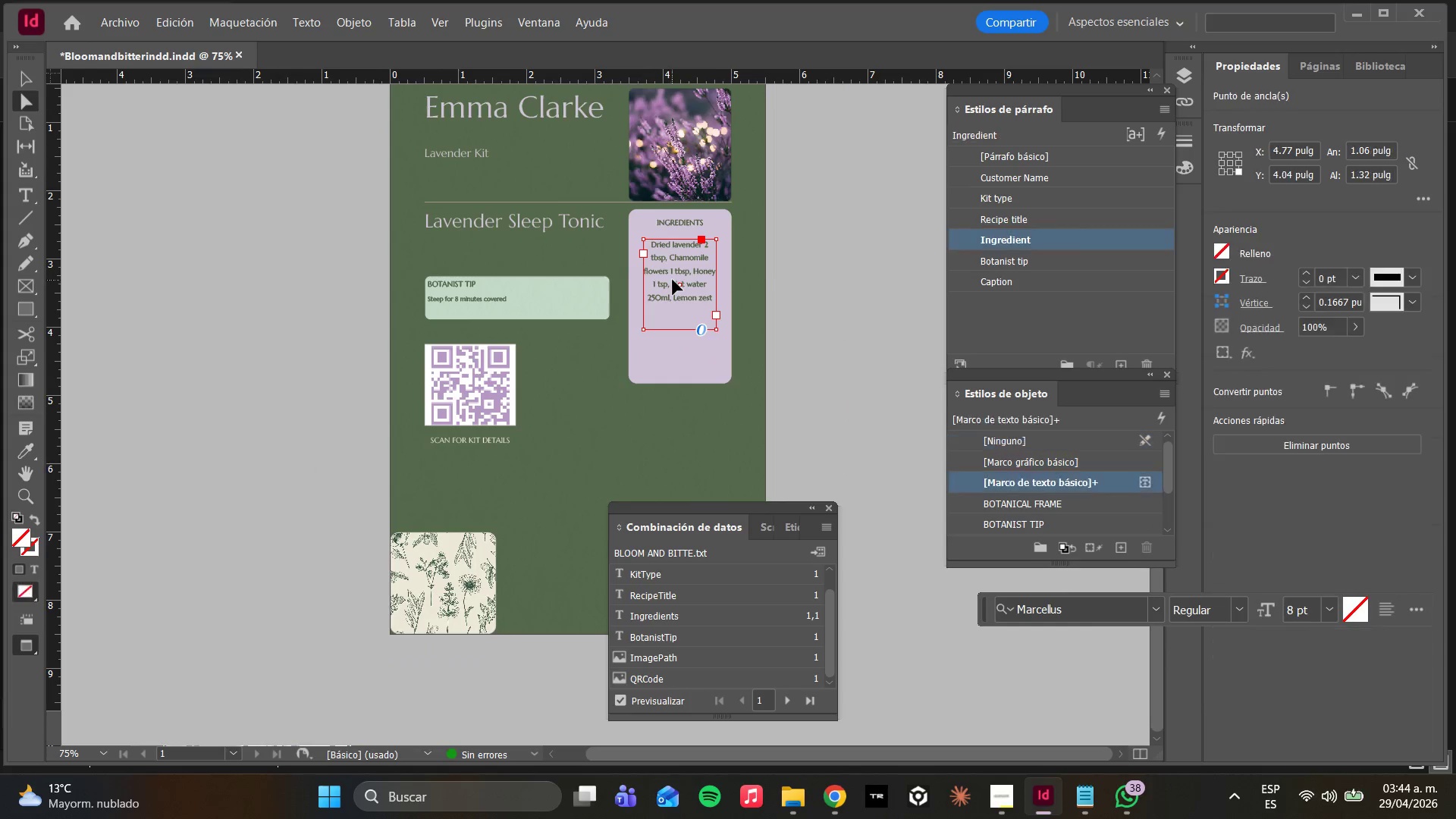 
left_click_drag(start_coordinate=[673, 280], to_coordinate=[676, 307])
 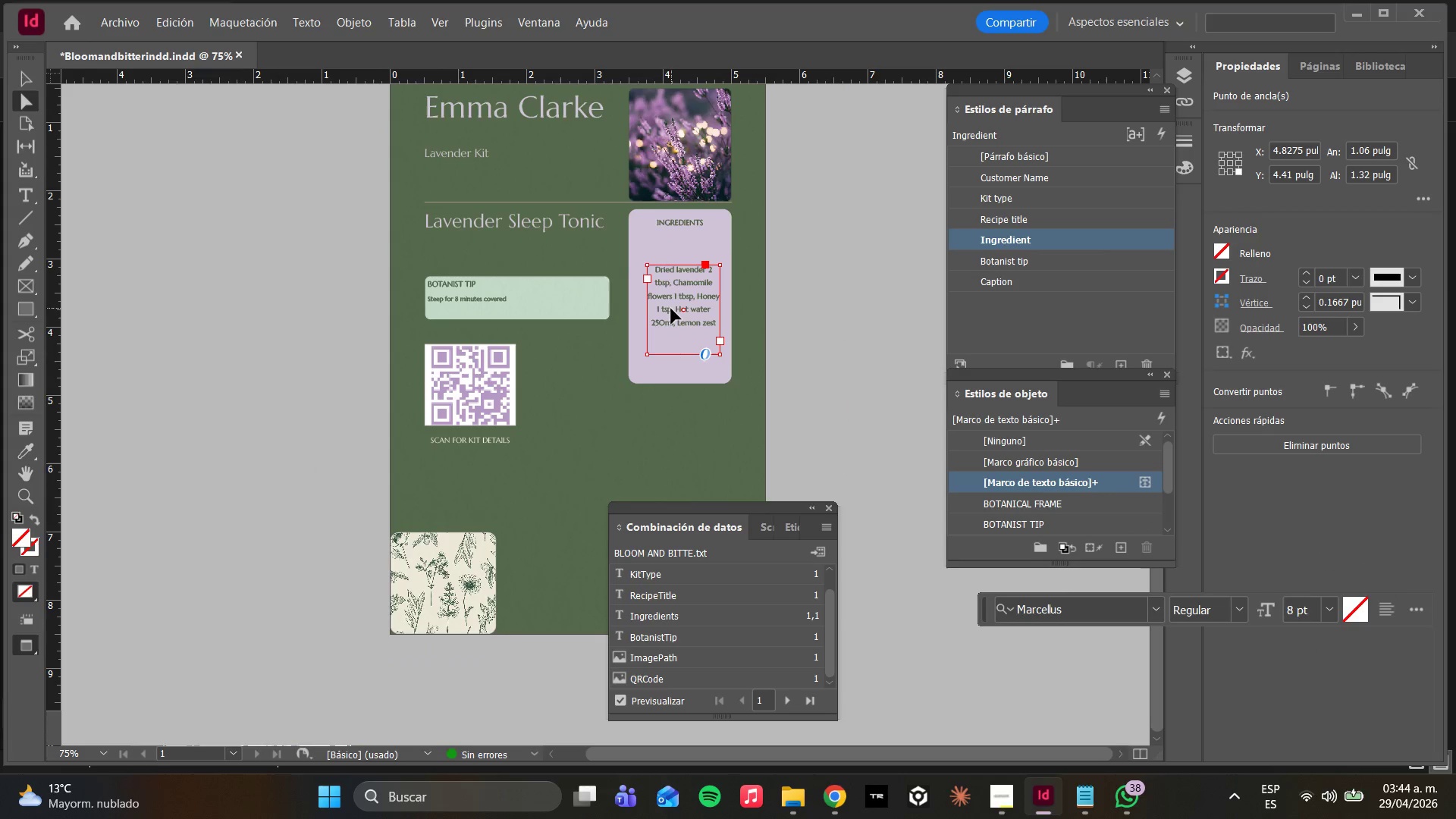 
hold_key(key=AltLeft, duration=0.59)
 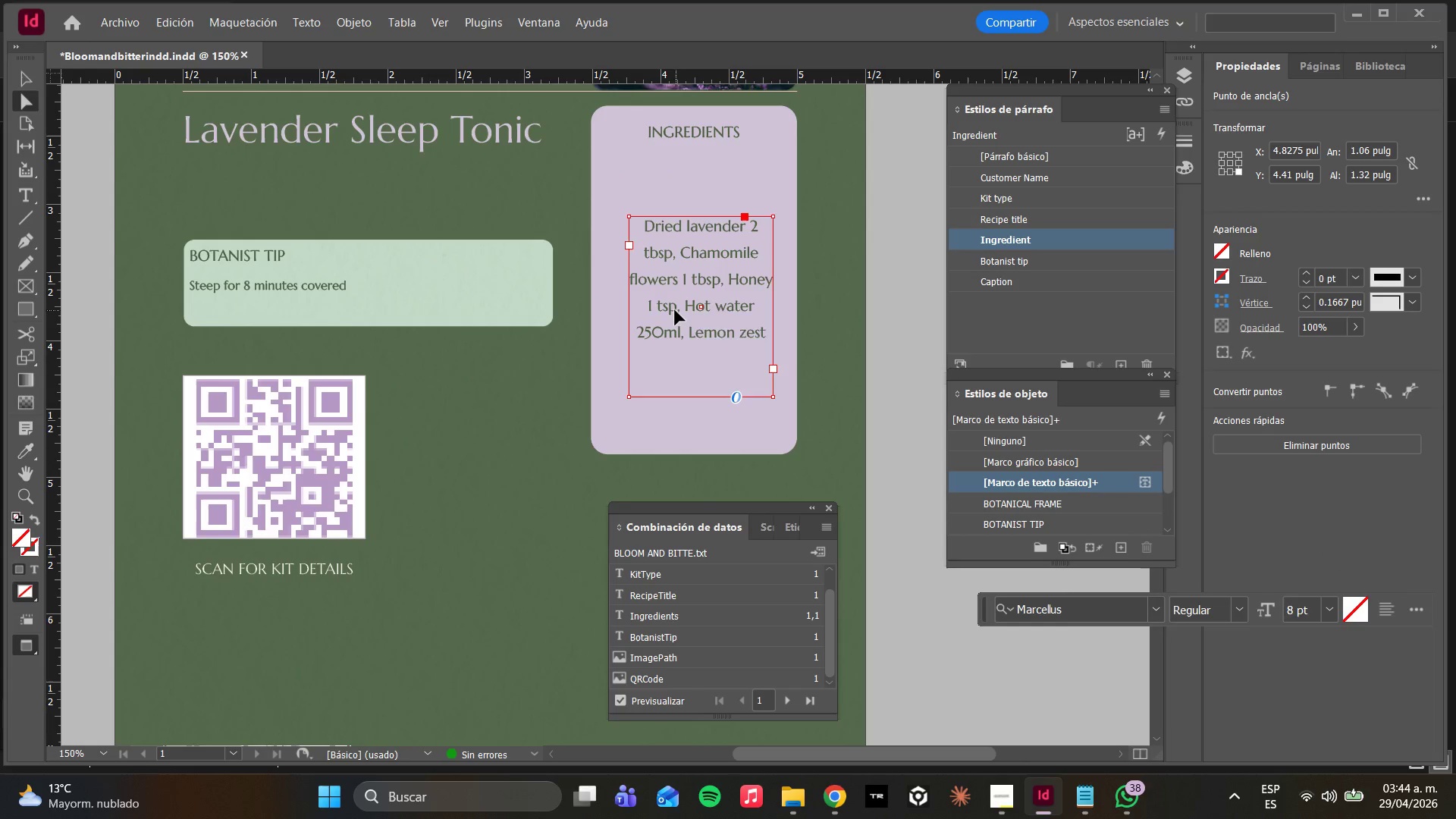 
left_click_drag(start_coordinate=[676, 310], to_coordinate=[669, 308])
 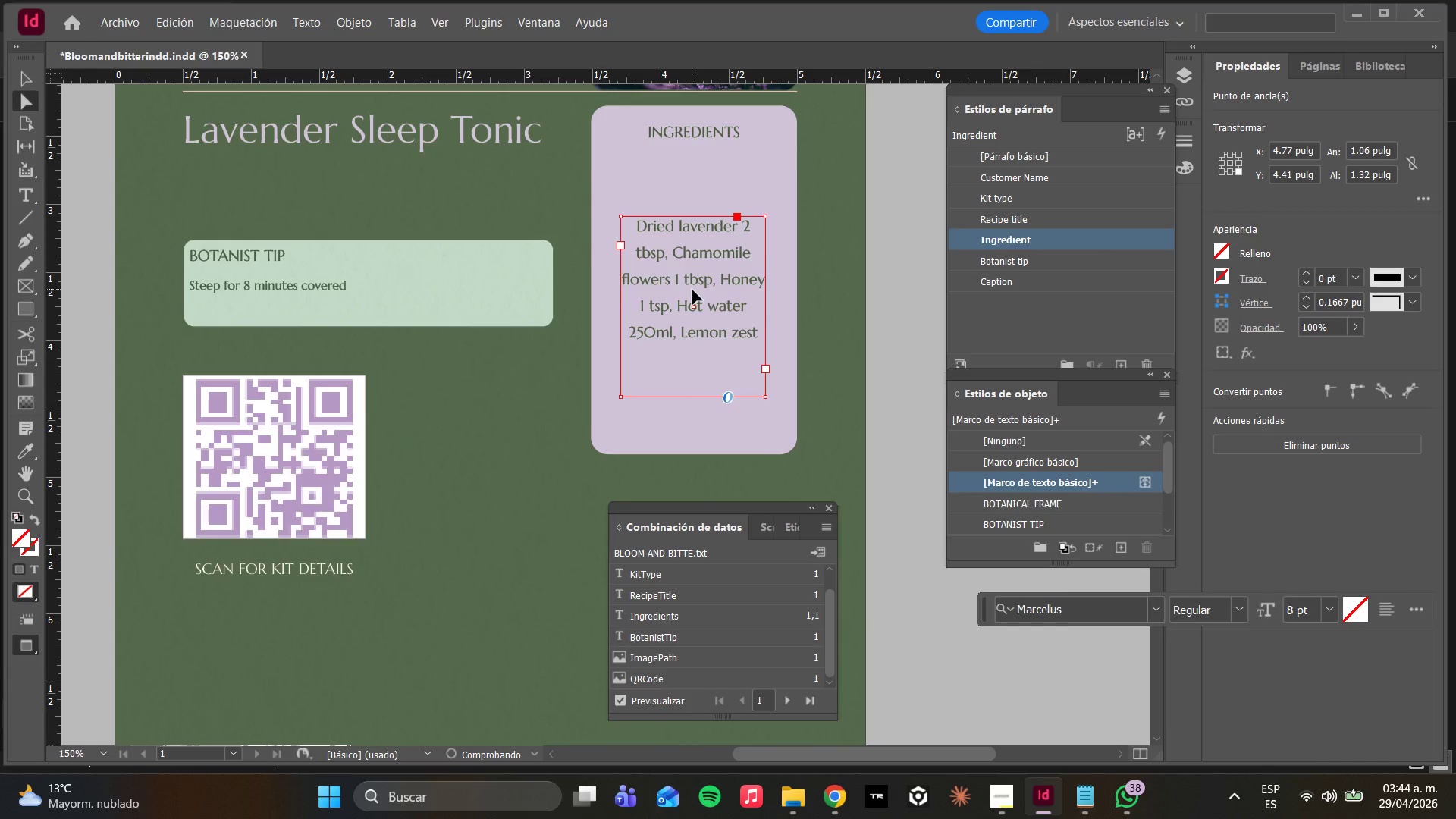 
scroll: coordinate [667, 312], scroll_direction: up, amount: 3.0
 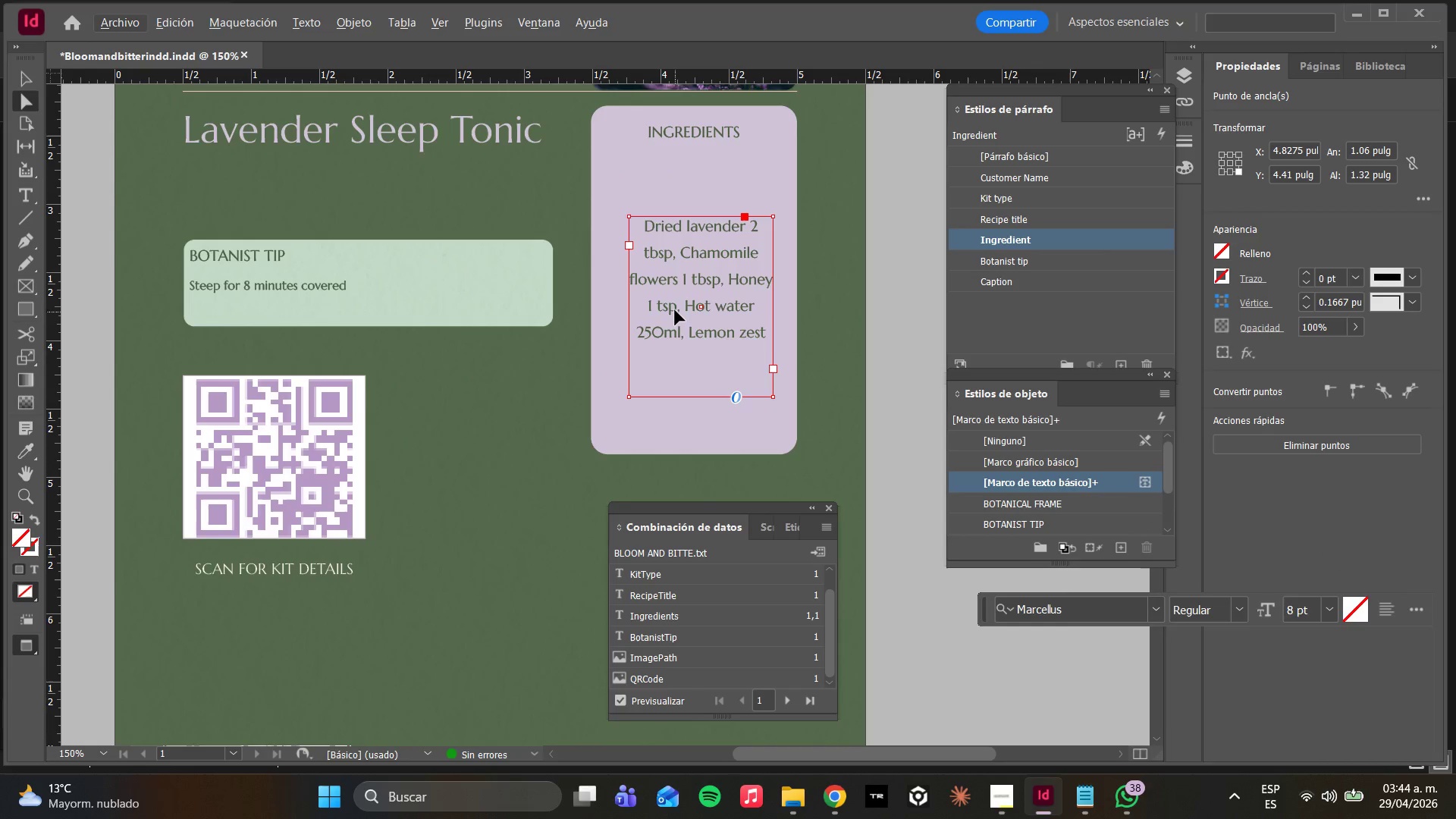 
left_click_drag(start_coordinate=[686, 301], to_coordinate=[689, 315])
 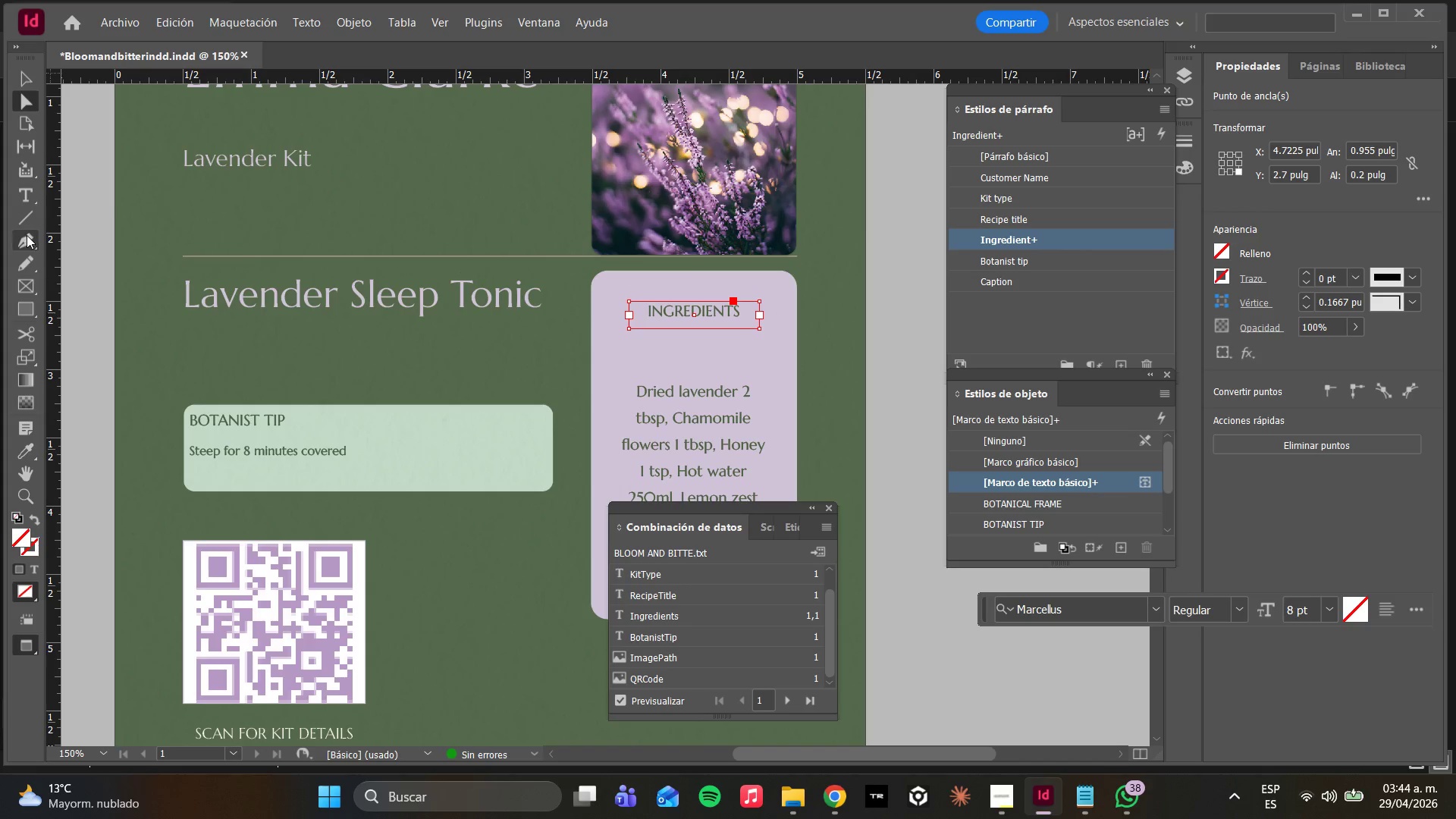 
scroll: coordinate [692, 290], scroll_direction: up, amount: 3.0
 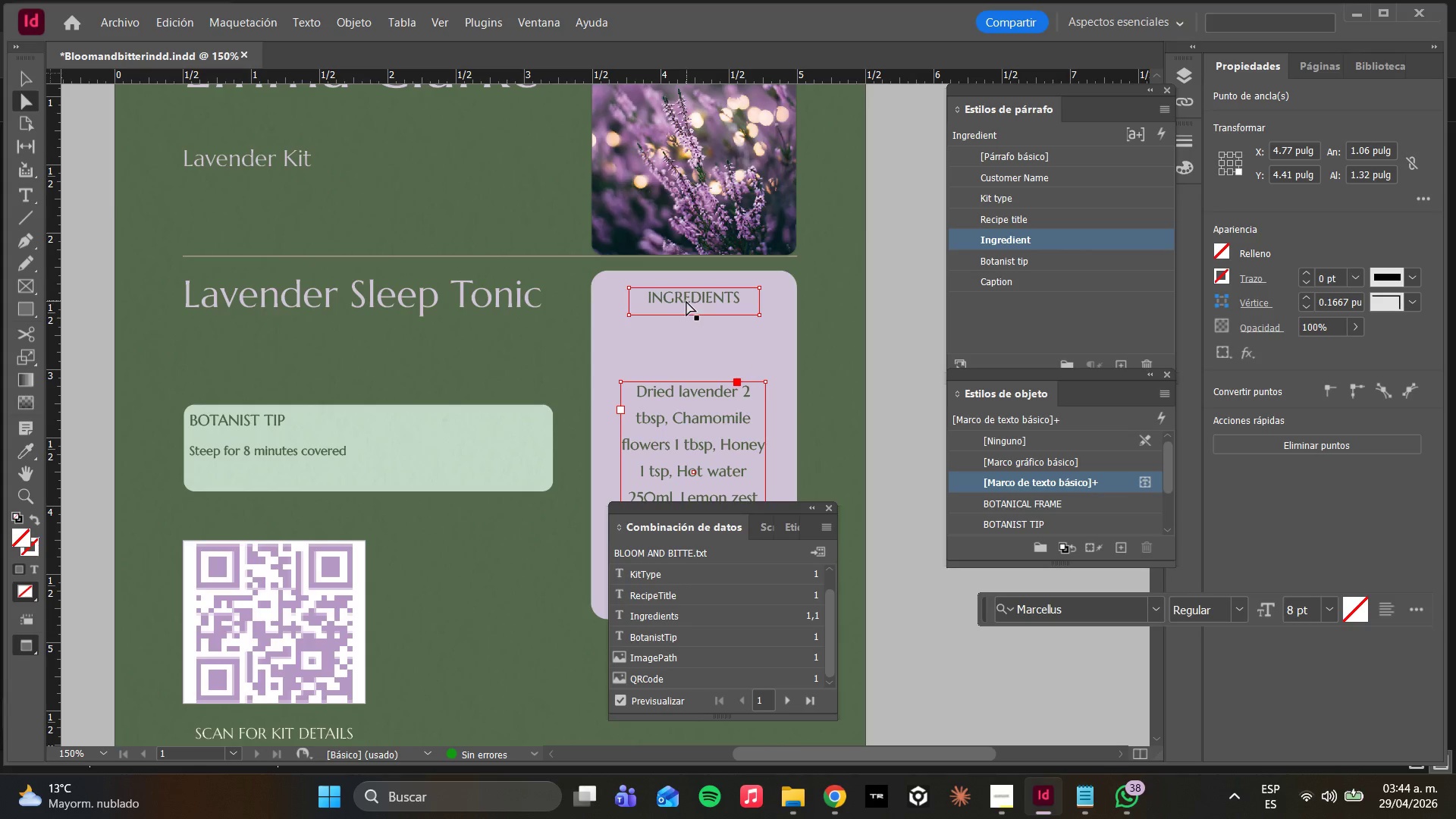 
left_click([19, 221])
 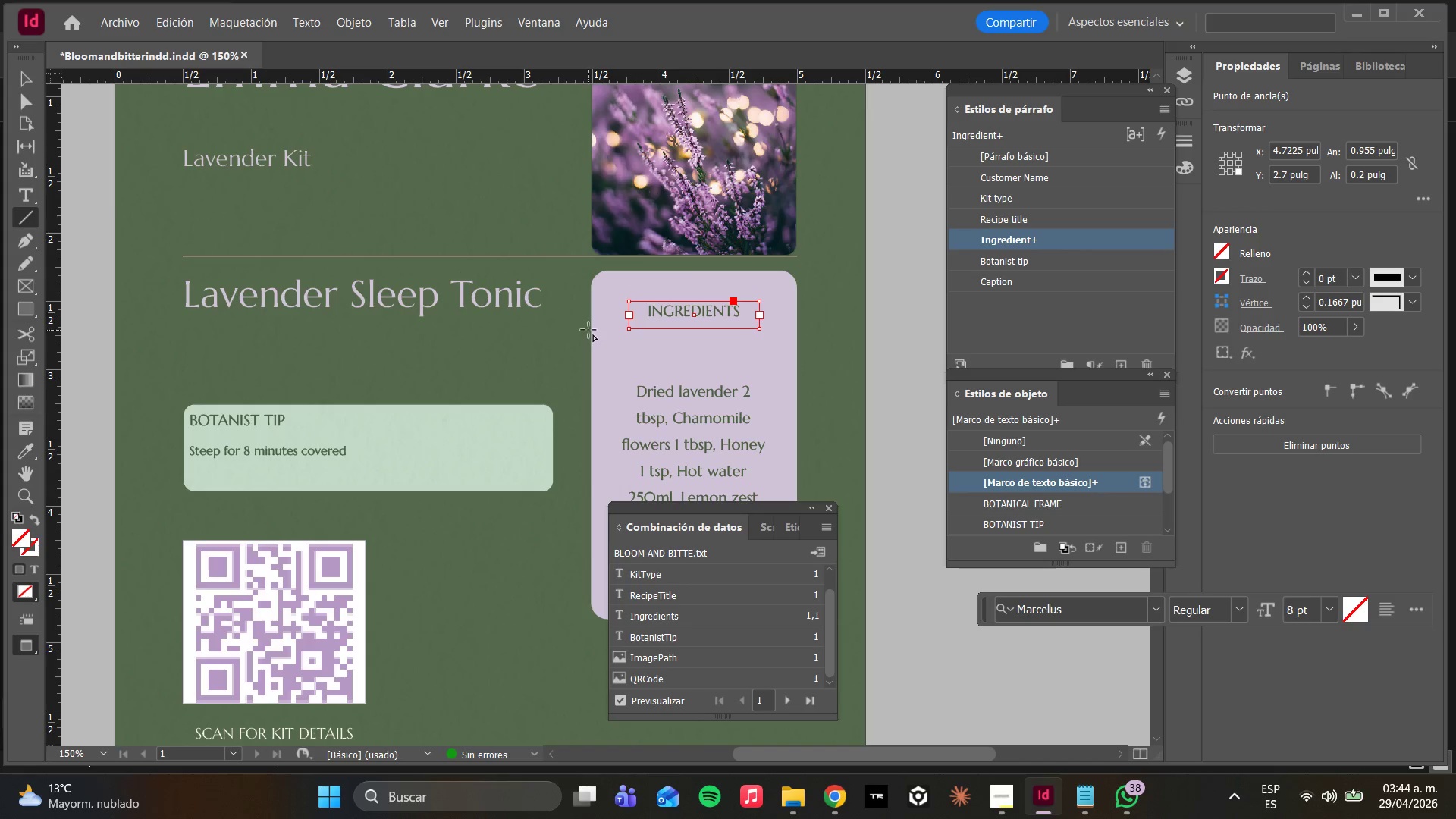 
left_click_drag(start_coordinate=[591, 330], to_coordinate=[795, 326])
 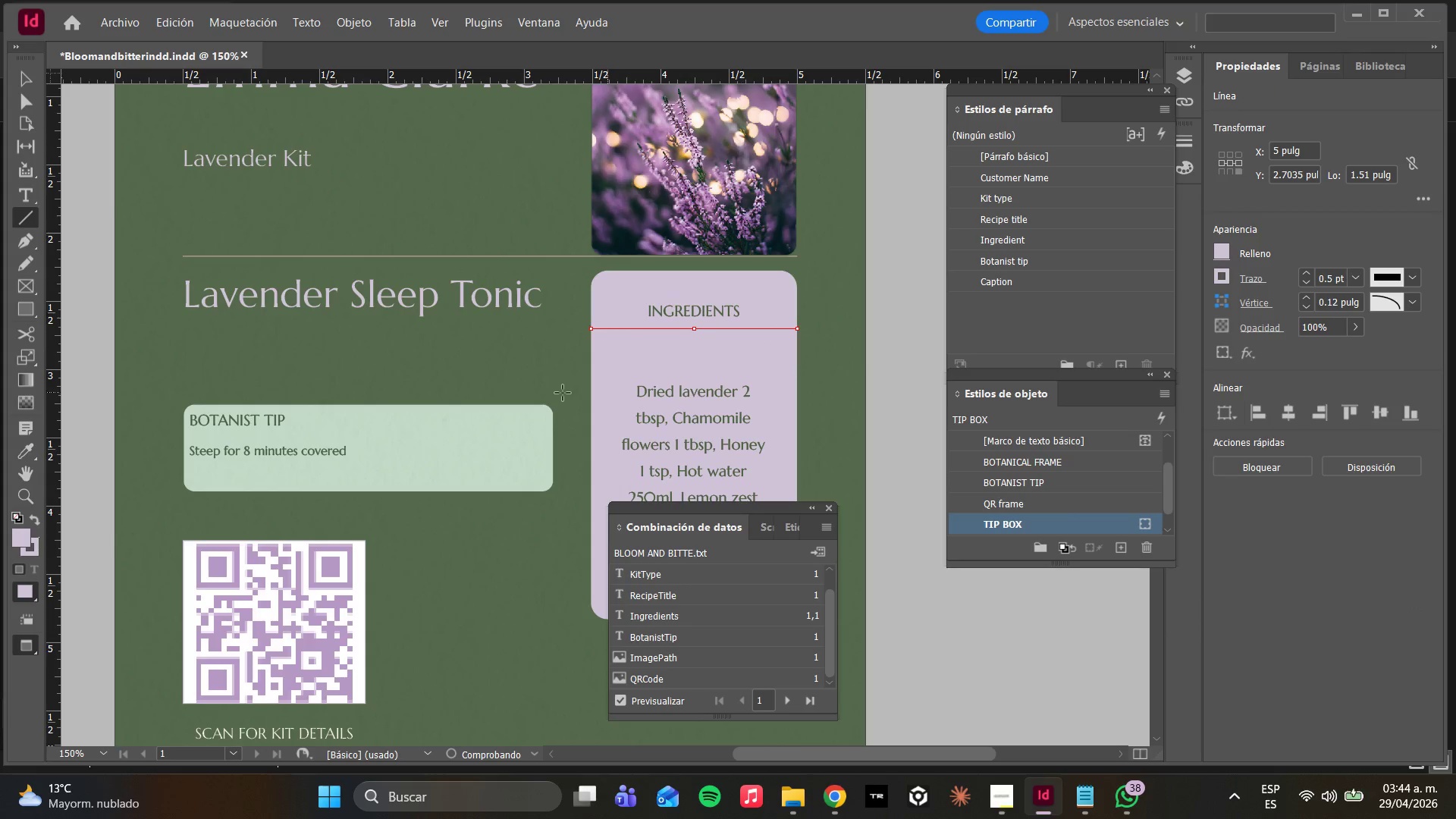 
hold_key(key=ShiftLeft, duration=1.34)
 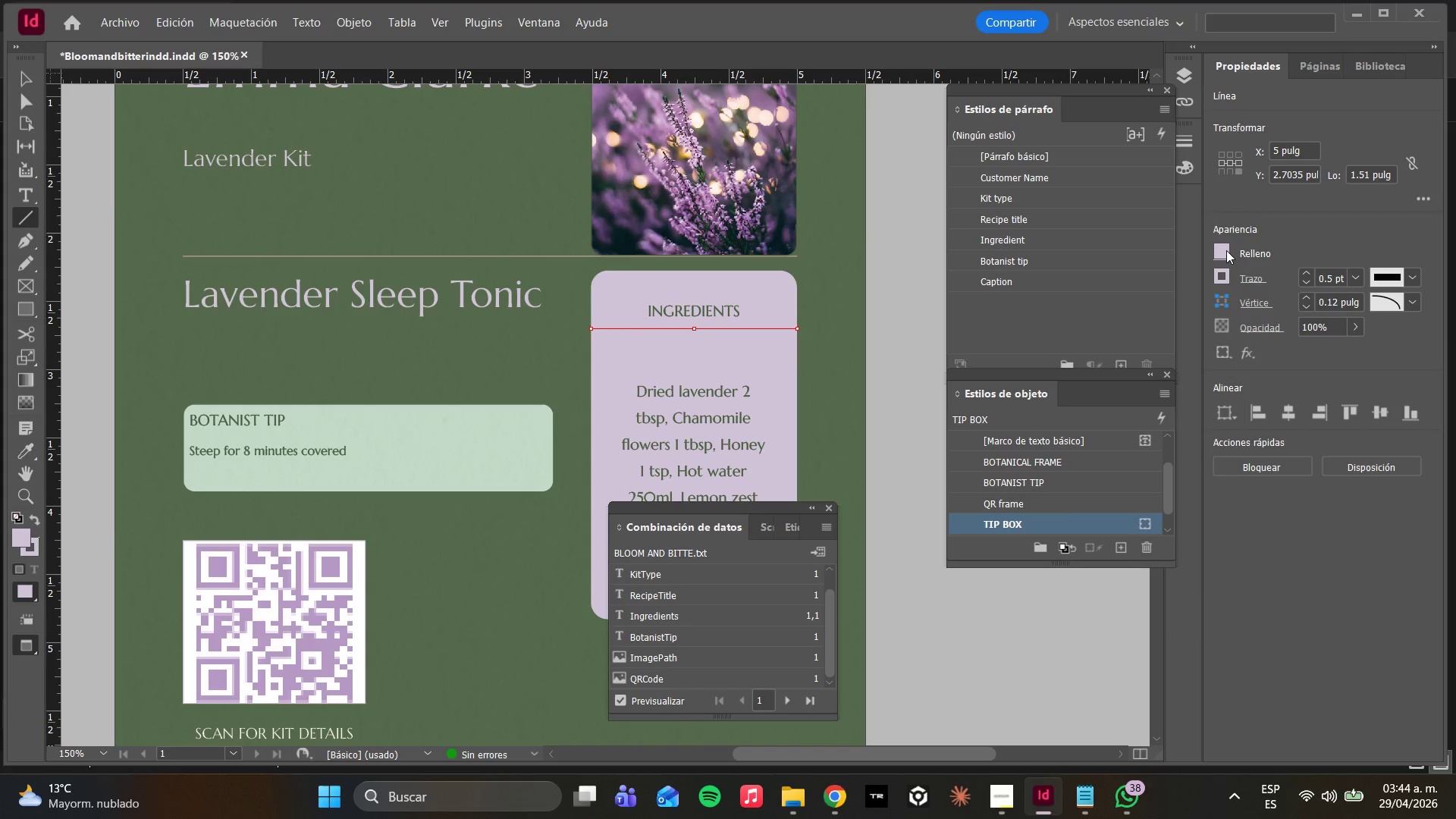 
left_click([1219, 272])
 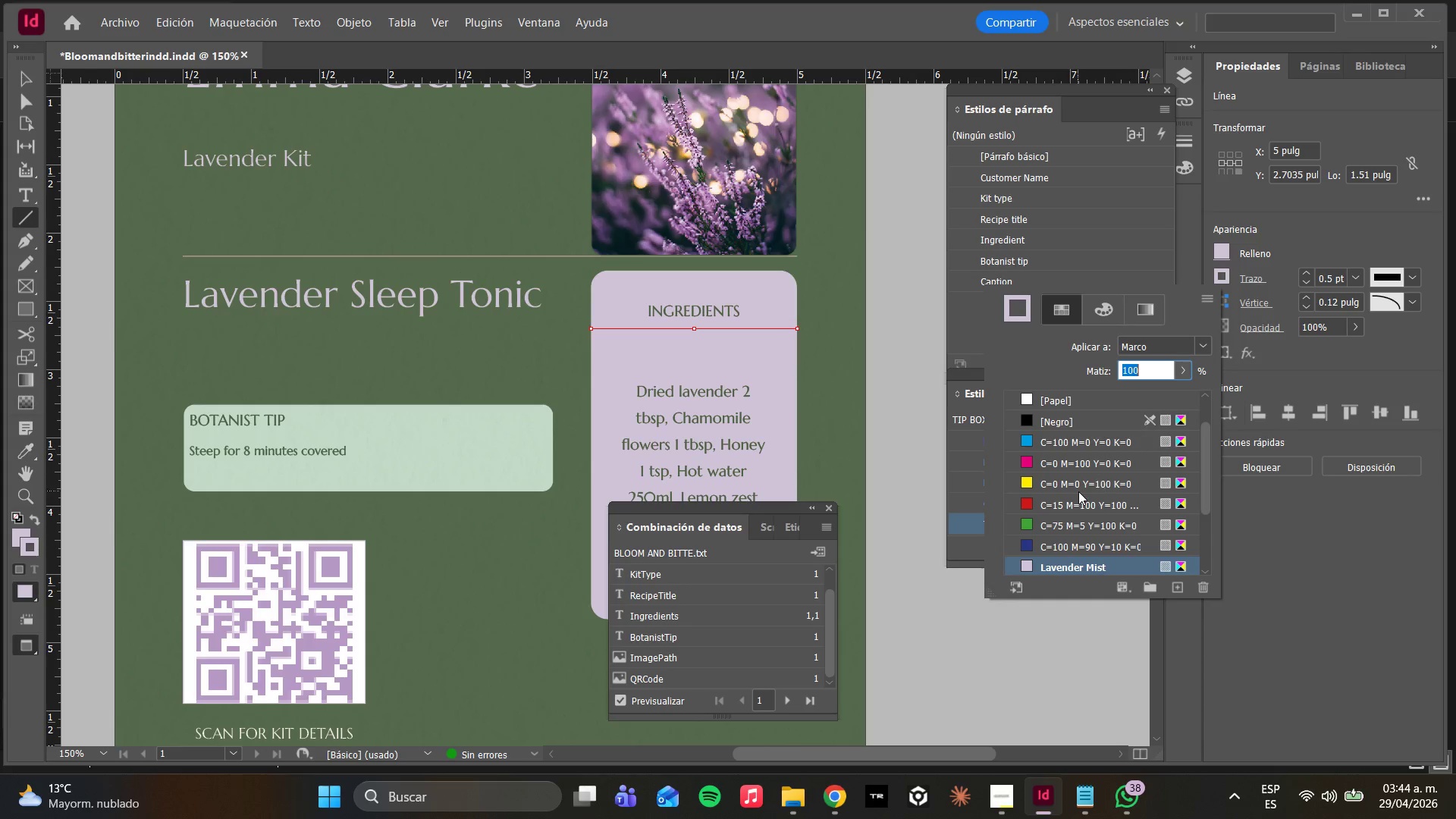 
left_click([1034, 569])
 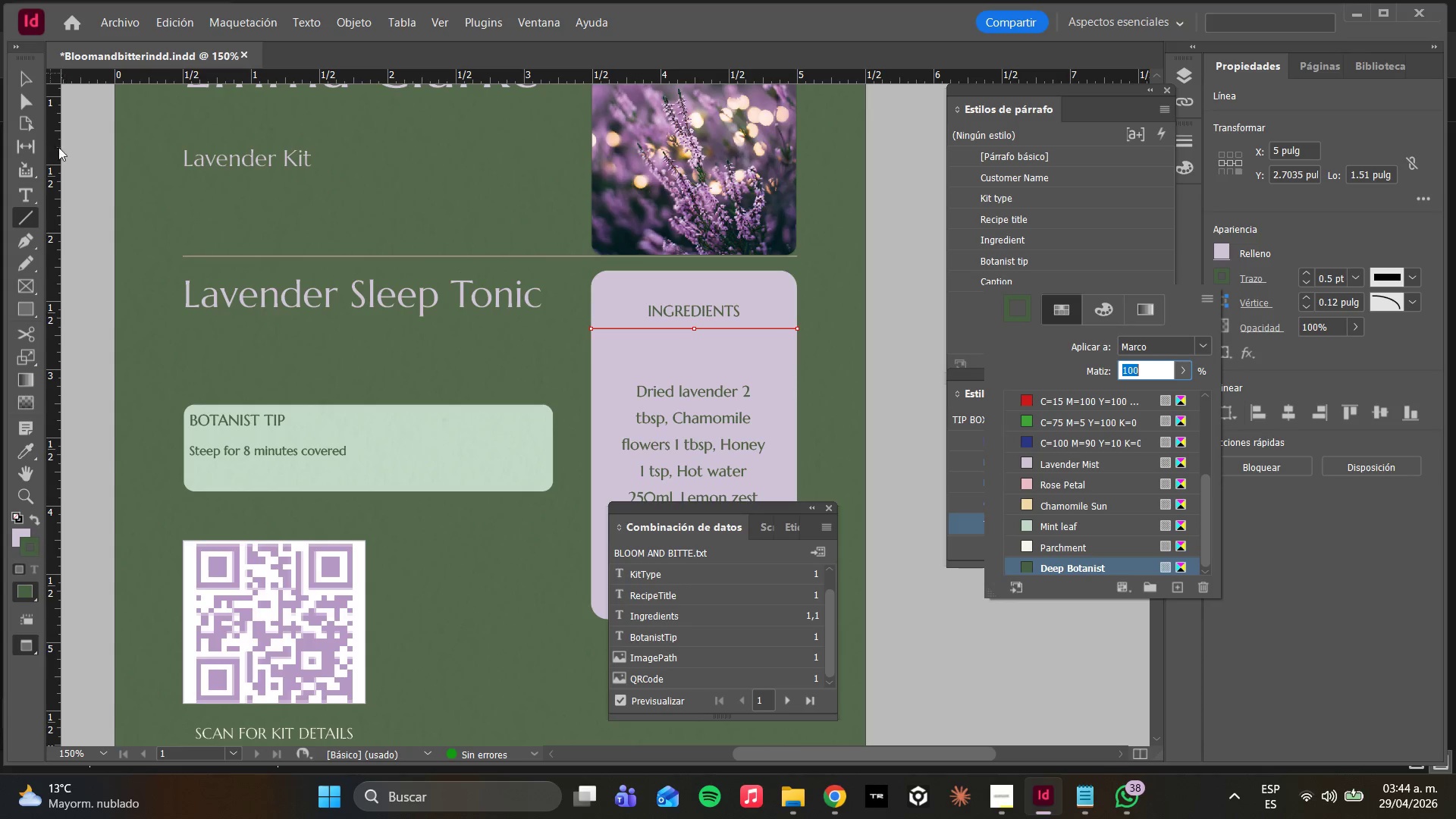 
scroll: coordinate [1058, 536], scroll_direction: down, amount: 10.0
 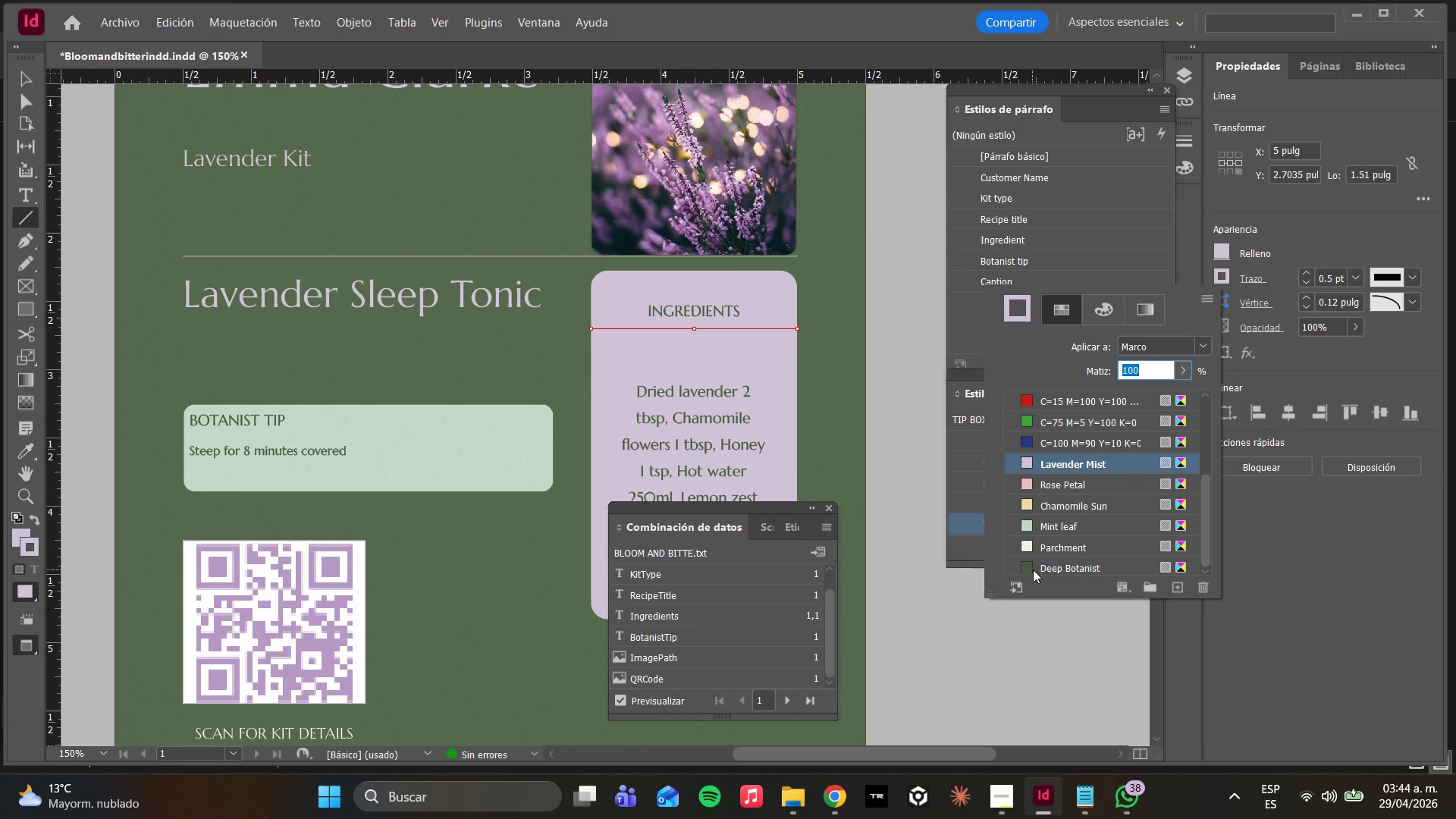 
left_click([24, 106])
 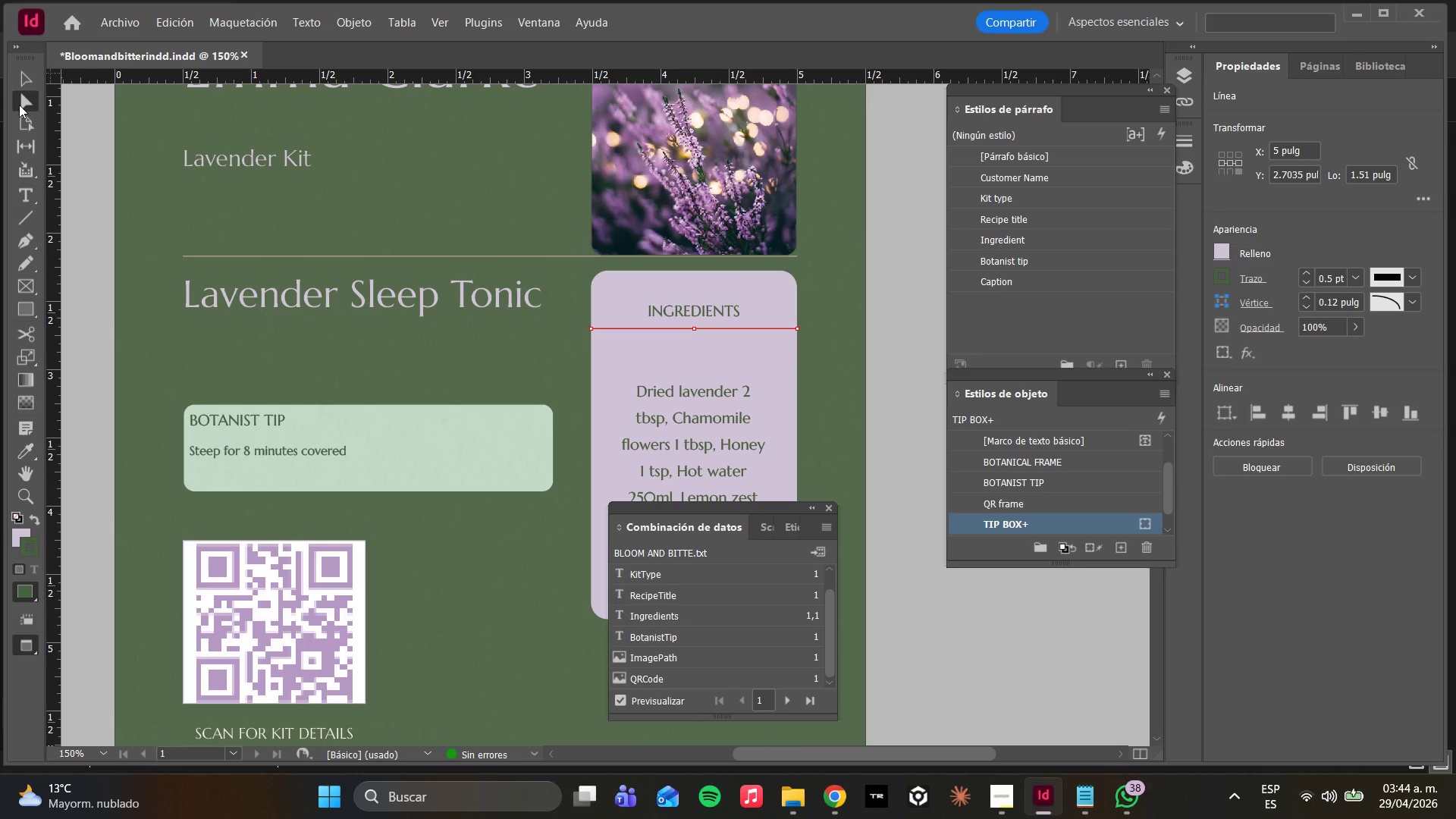 
left_click([457, 171])
 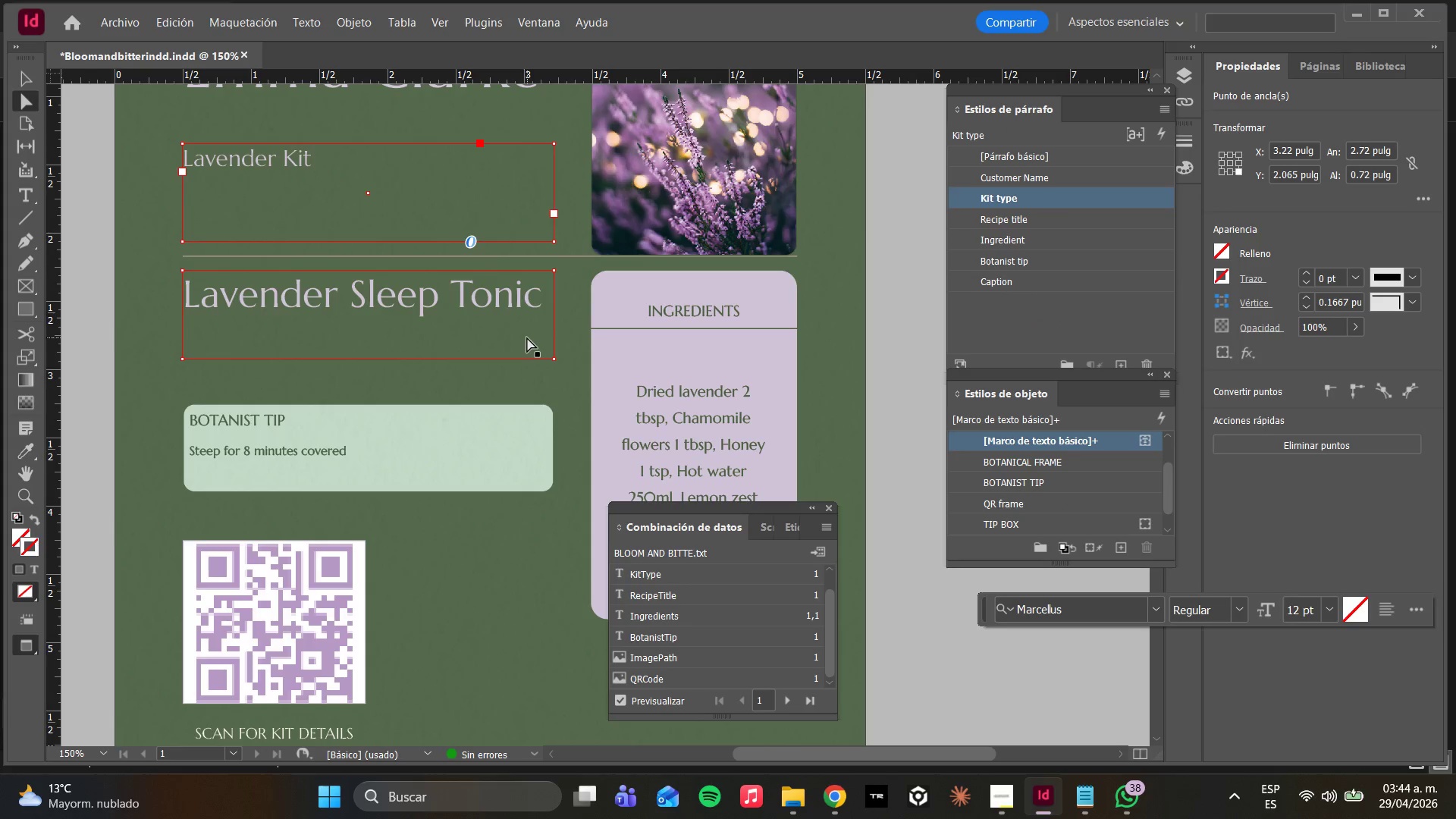 
type(ww)
 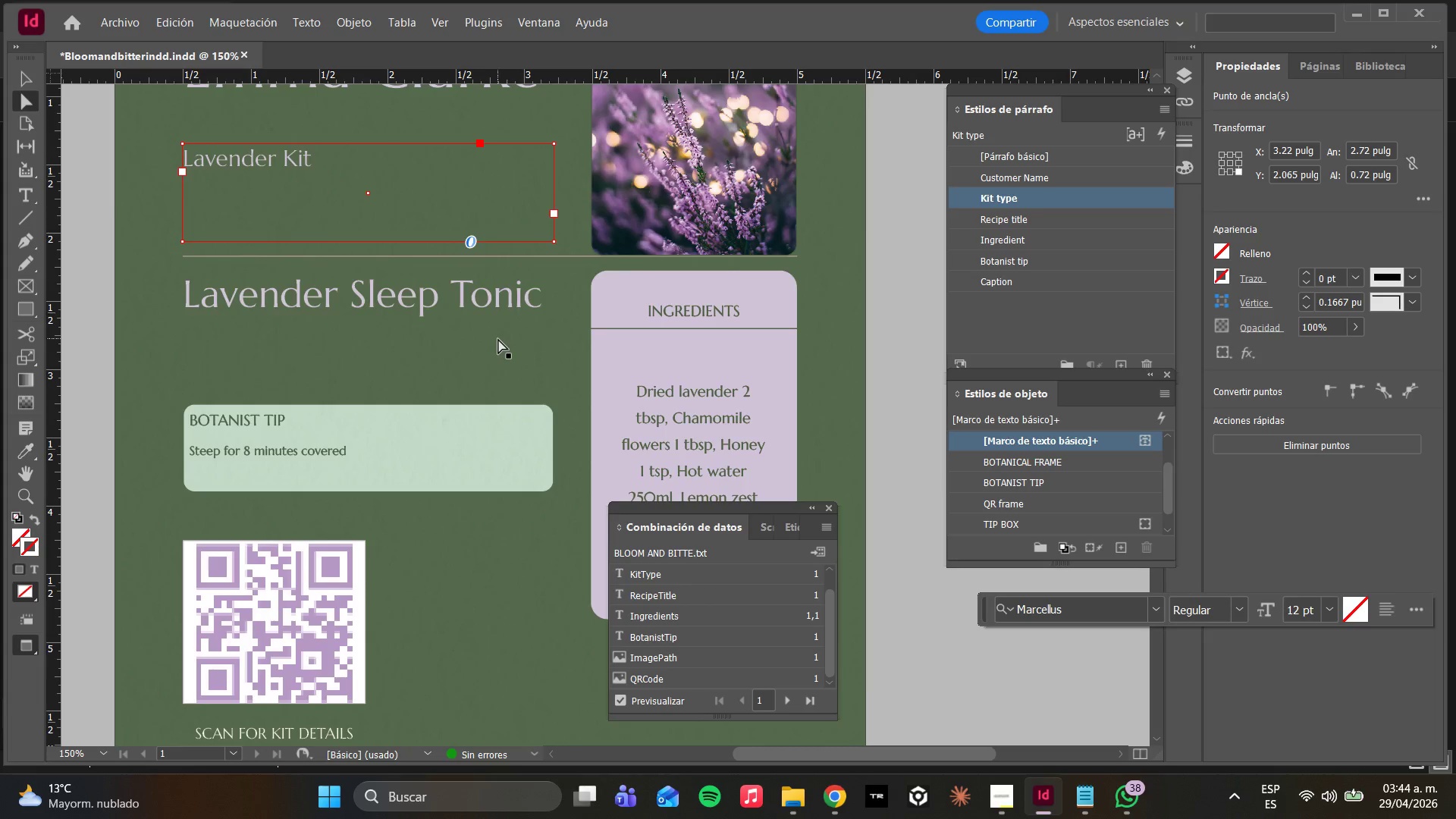 
scroll: coordinate [497, 341], scroll_direction: down, amount: 1.0
 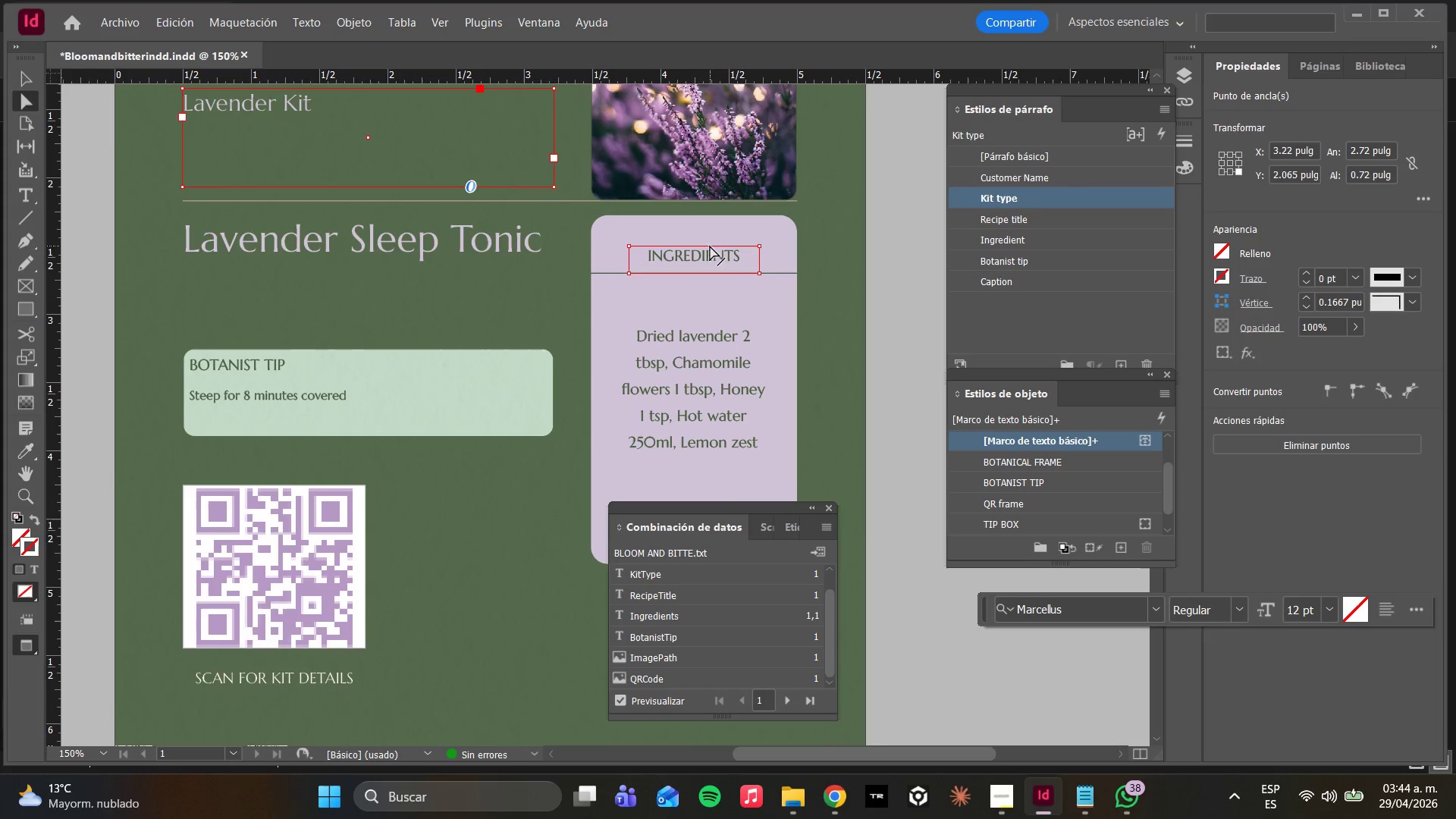 
left_click_drag(start_coordinate=[708, 254], to_coordinate=[709, 243])
 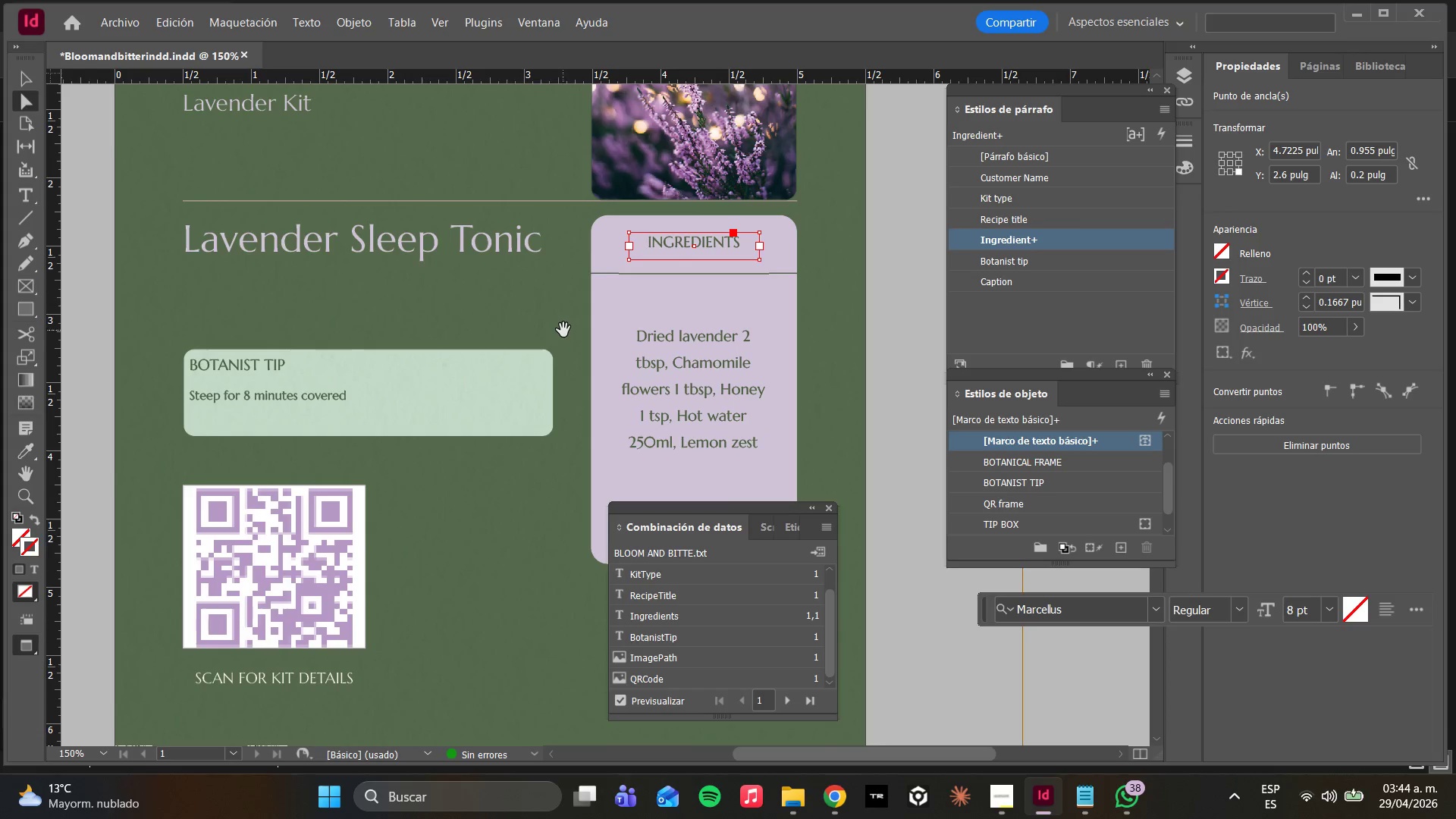 
left_click([563, 330])
 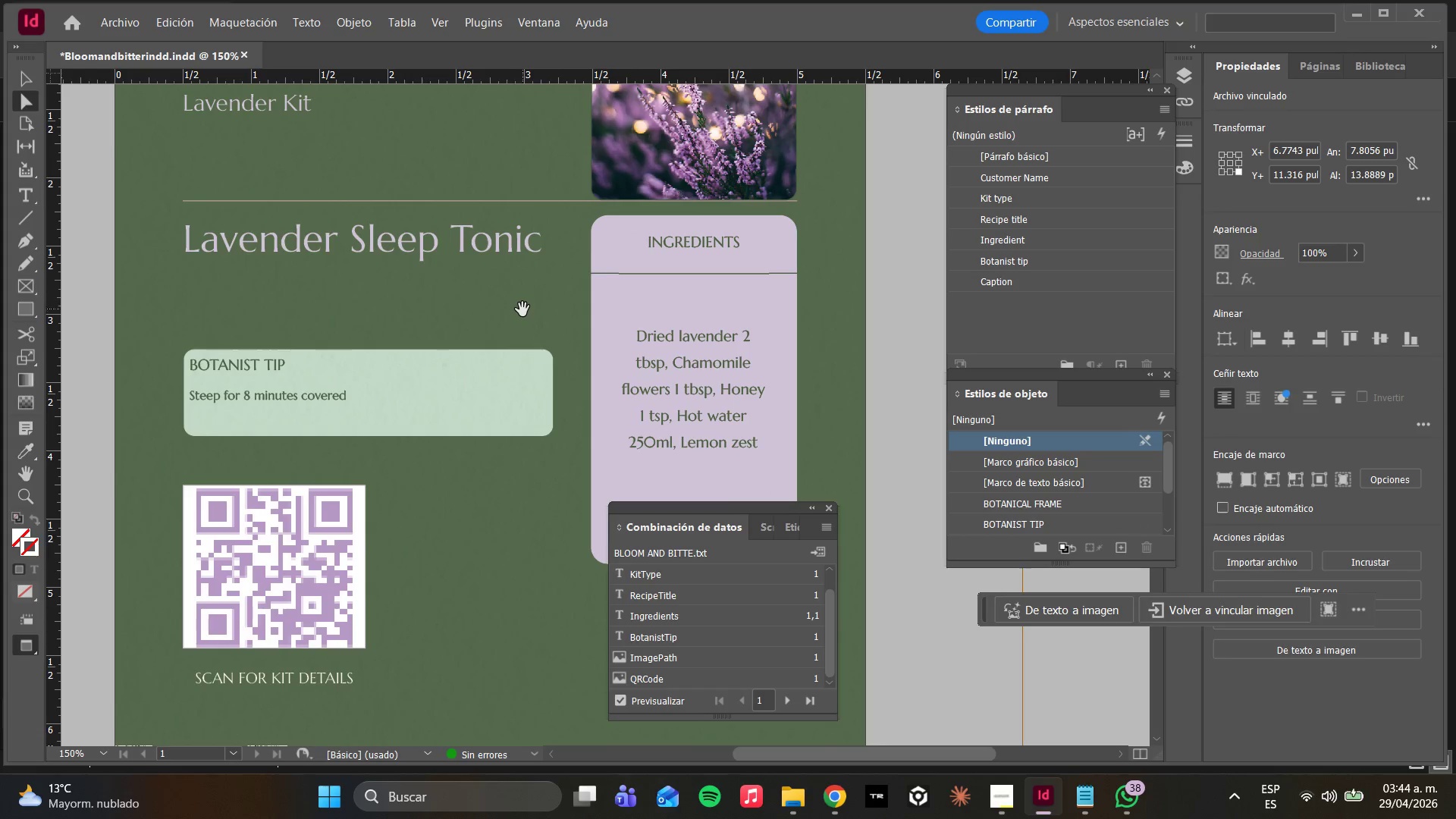 
hold_key(key=AltLeft, duration=0.8)
 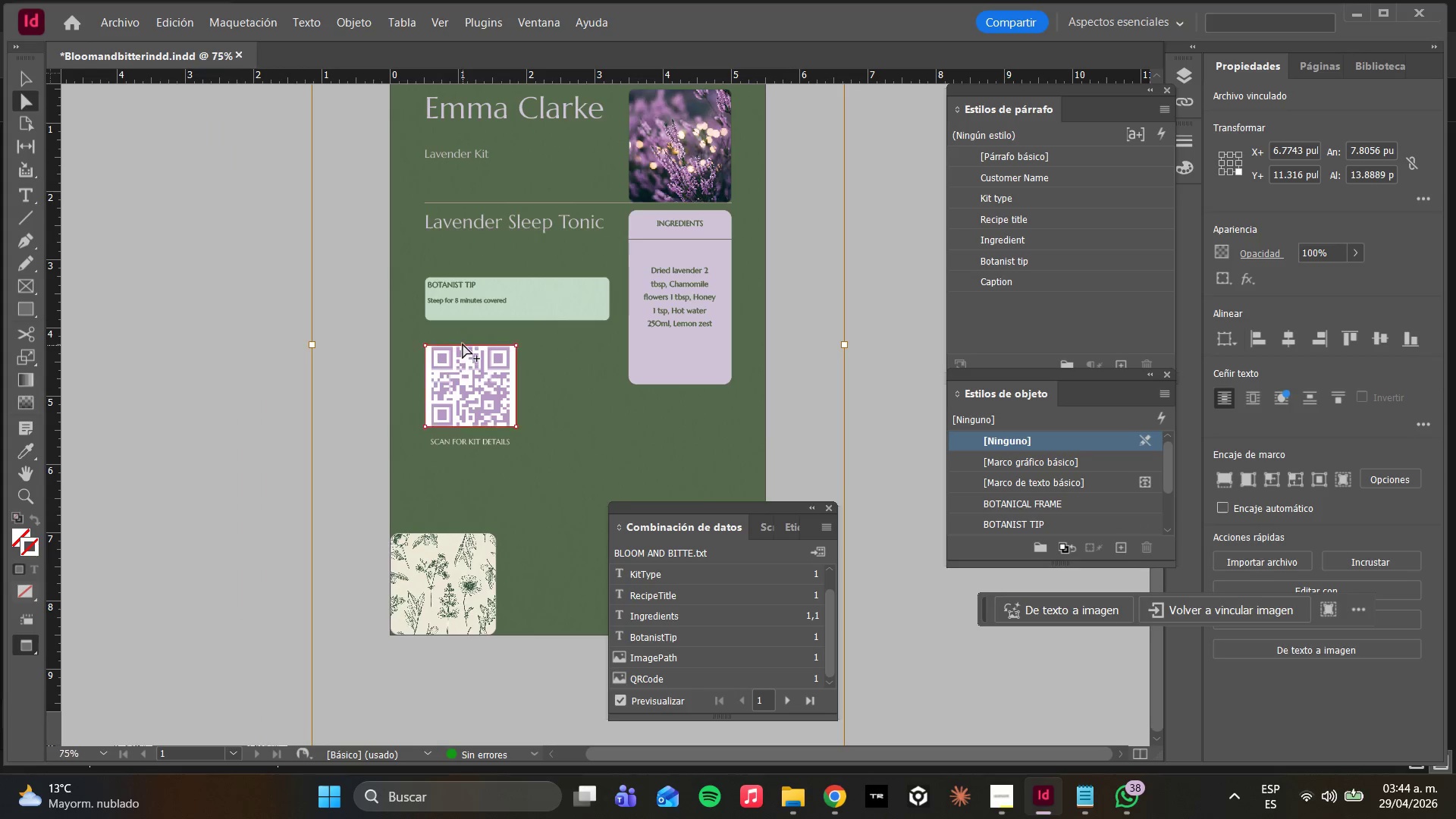 
scroll: coordinate [517, 314], scroll_direction: down, amount: 2.0
 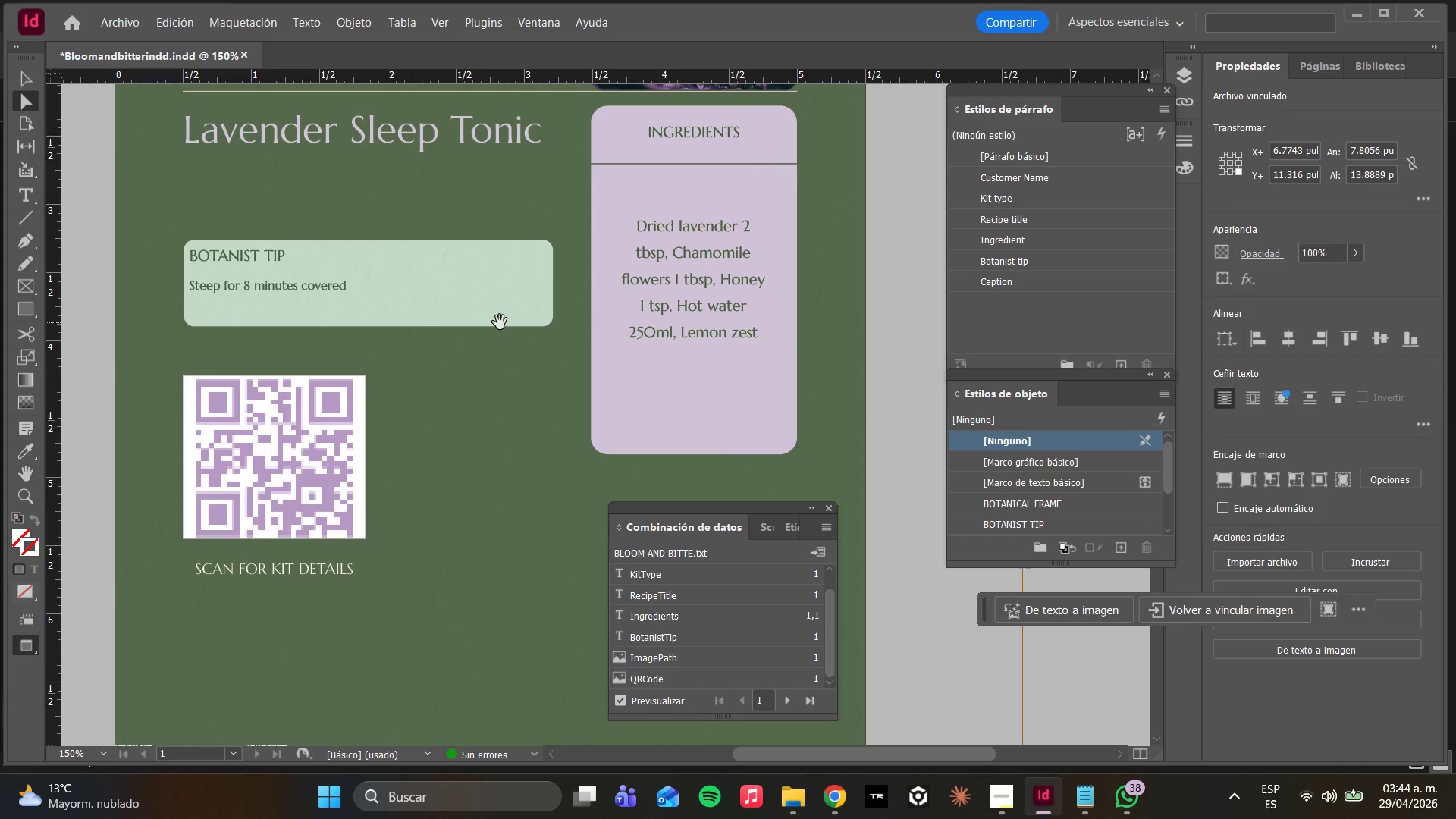 
hold_key(key=AltLeft, duration=0.56)
 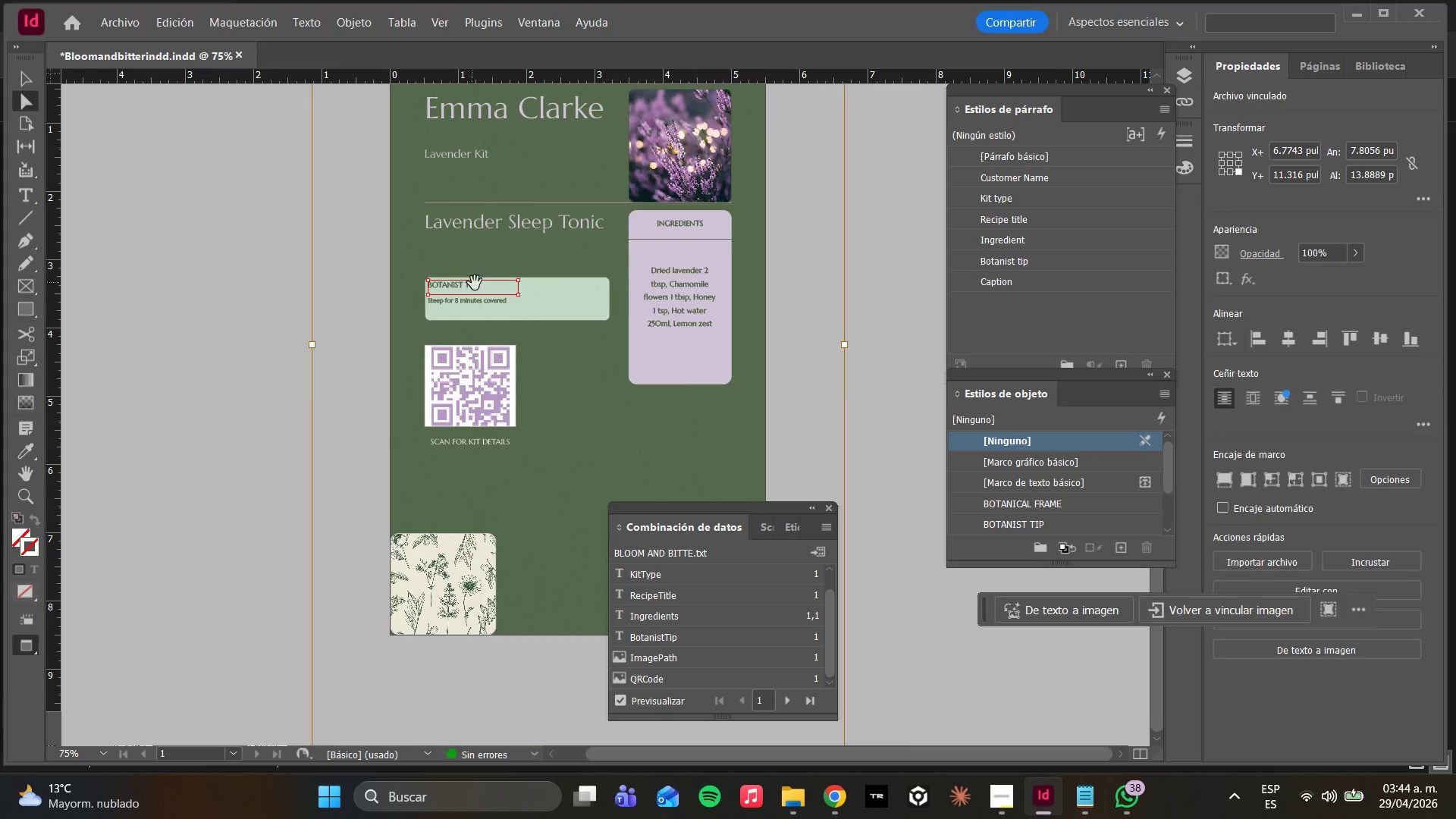 
scroll: coordinate [463, 343], scroll_direction: down, amount: 3.0
 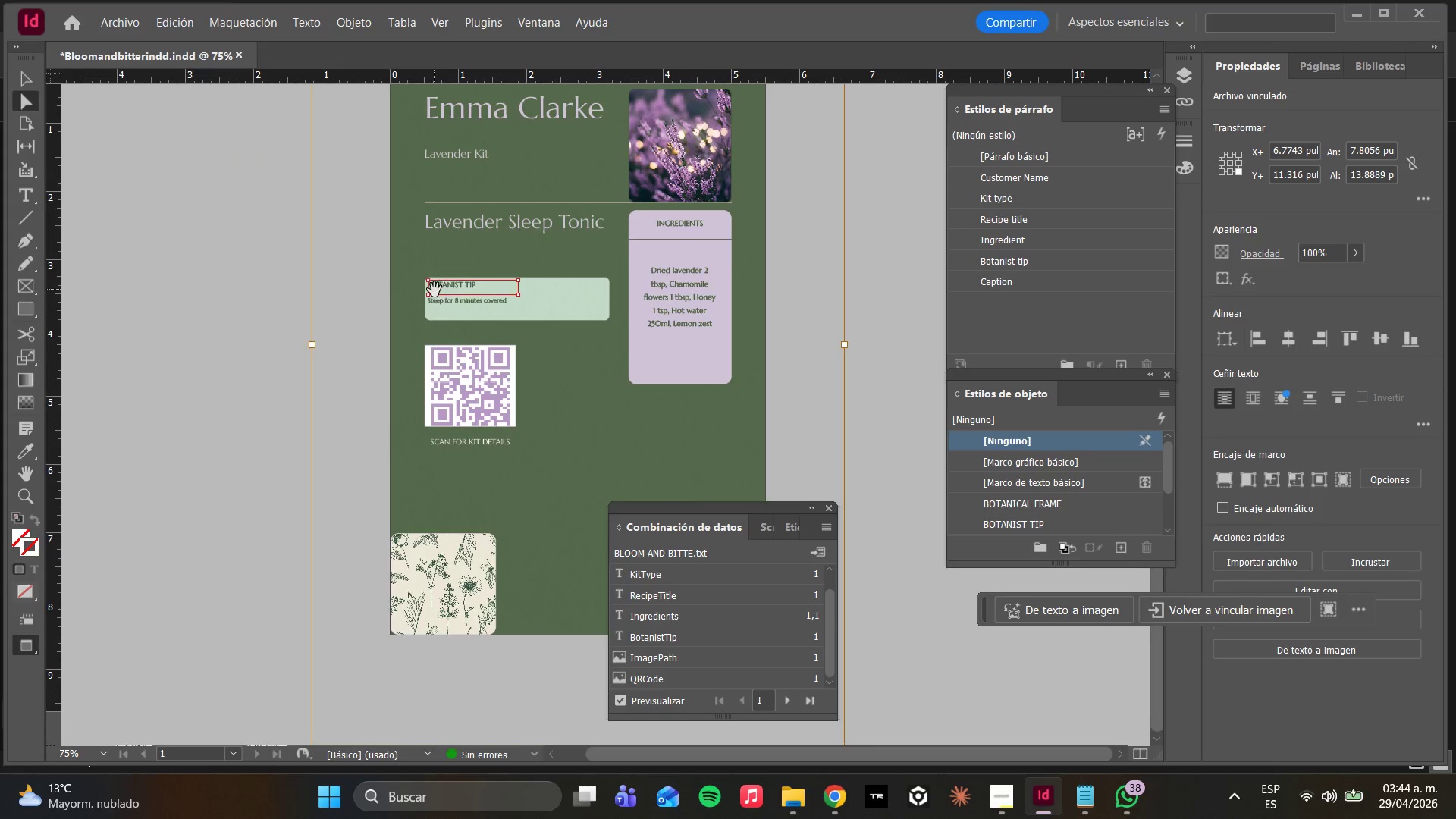 
scroll: coordinate [475, 281], scroll_direction: up, amount: 3.0
 